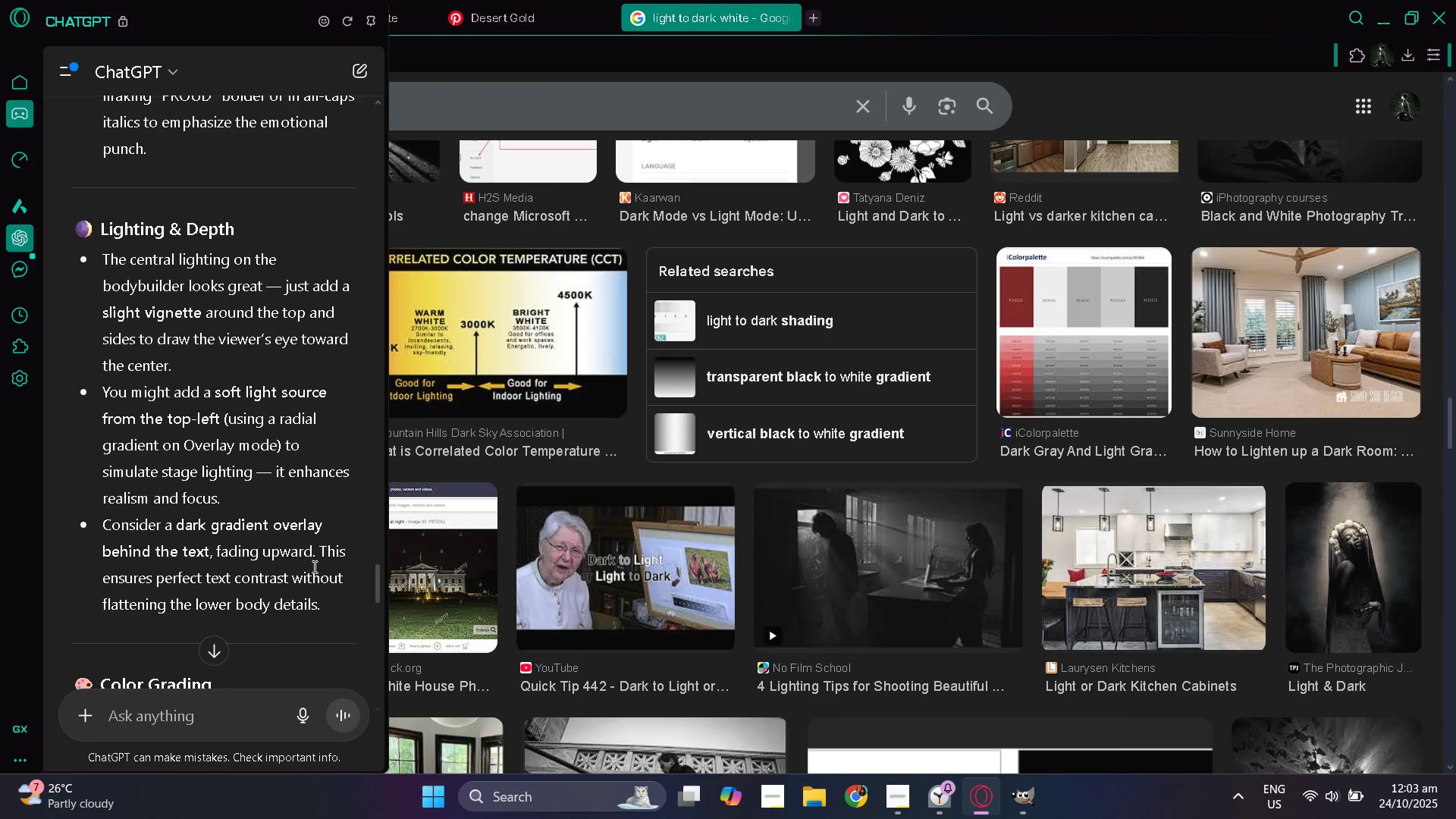 
key(Alt+Tab)
 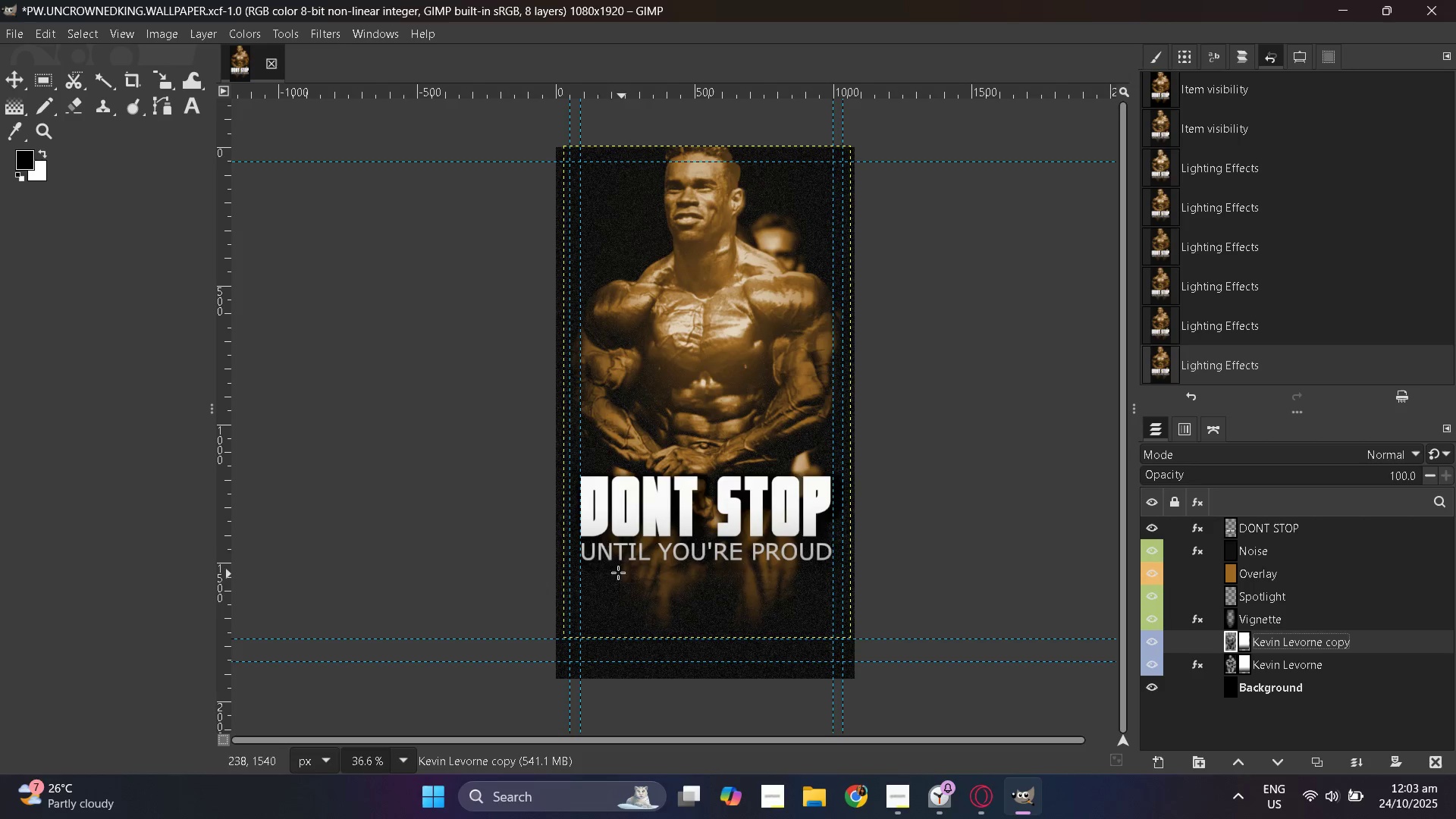 
wait(9.45)
 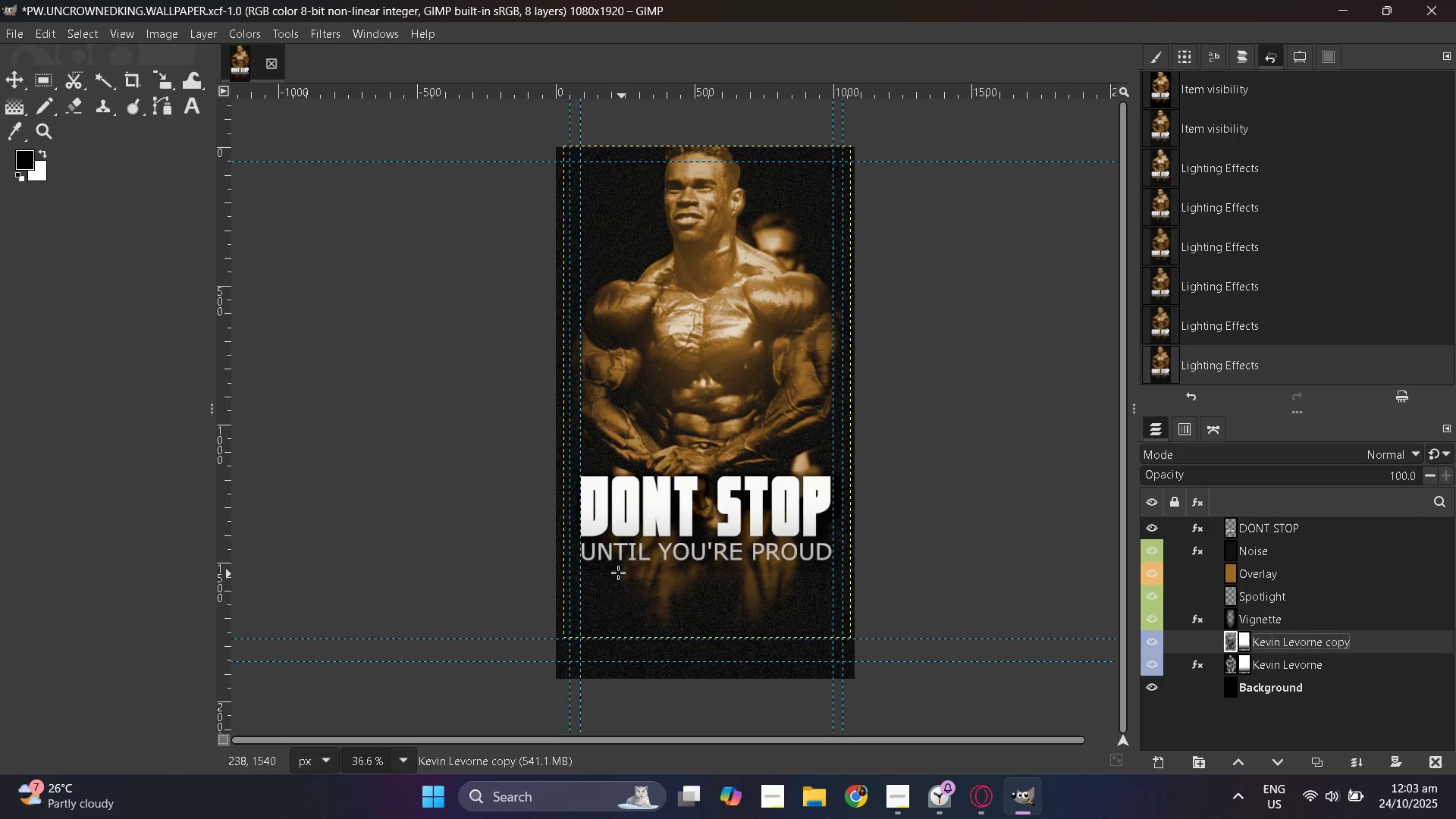 
left_click([427, 83])
 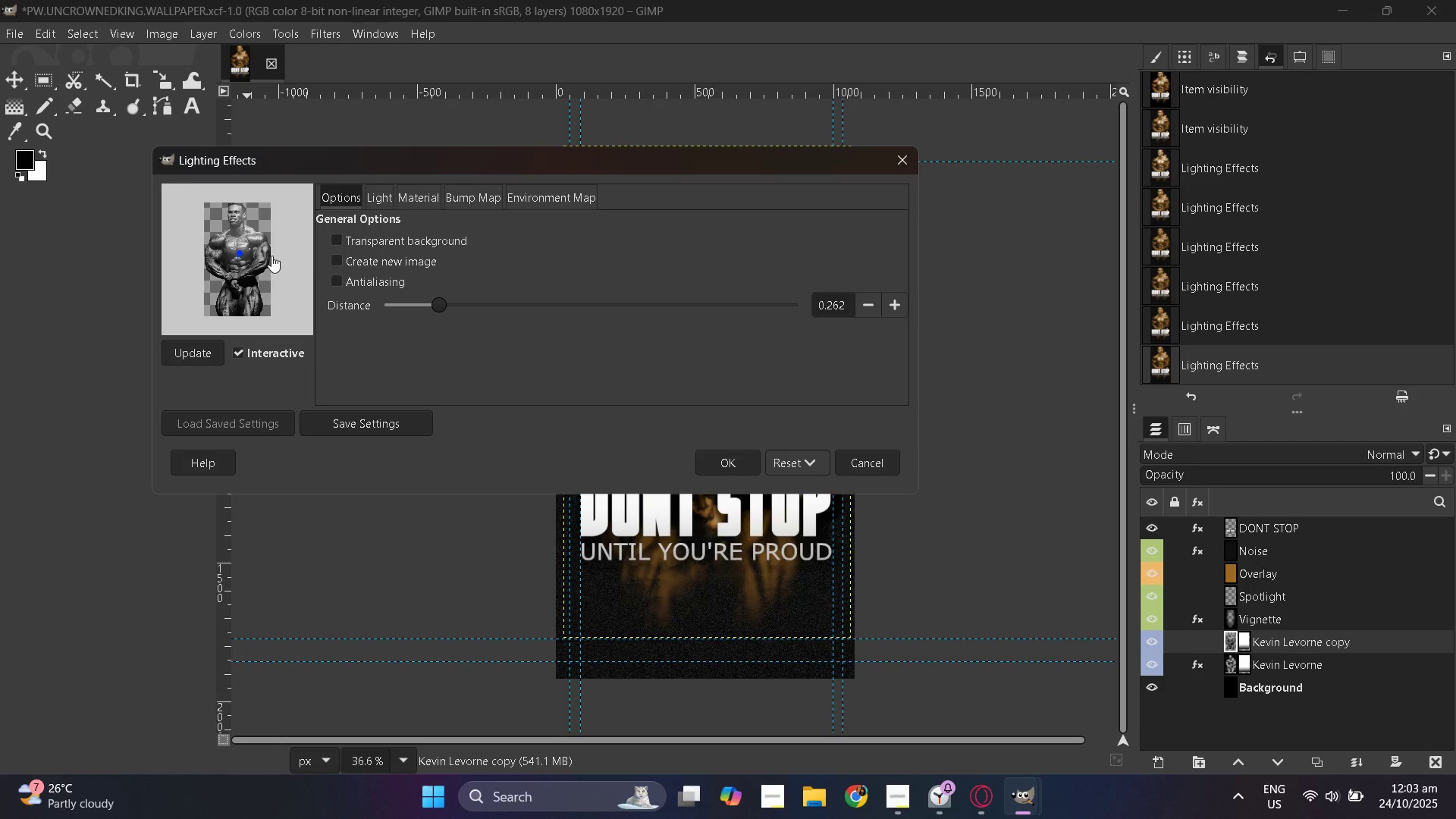 
left_click_drag(start_coordinate=[240, 252], to_coordinate=[230, 241])
 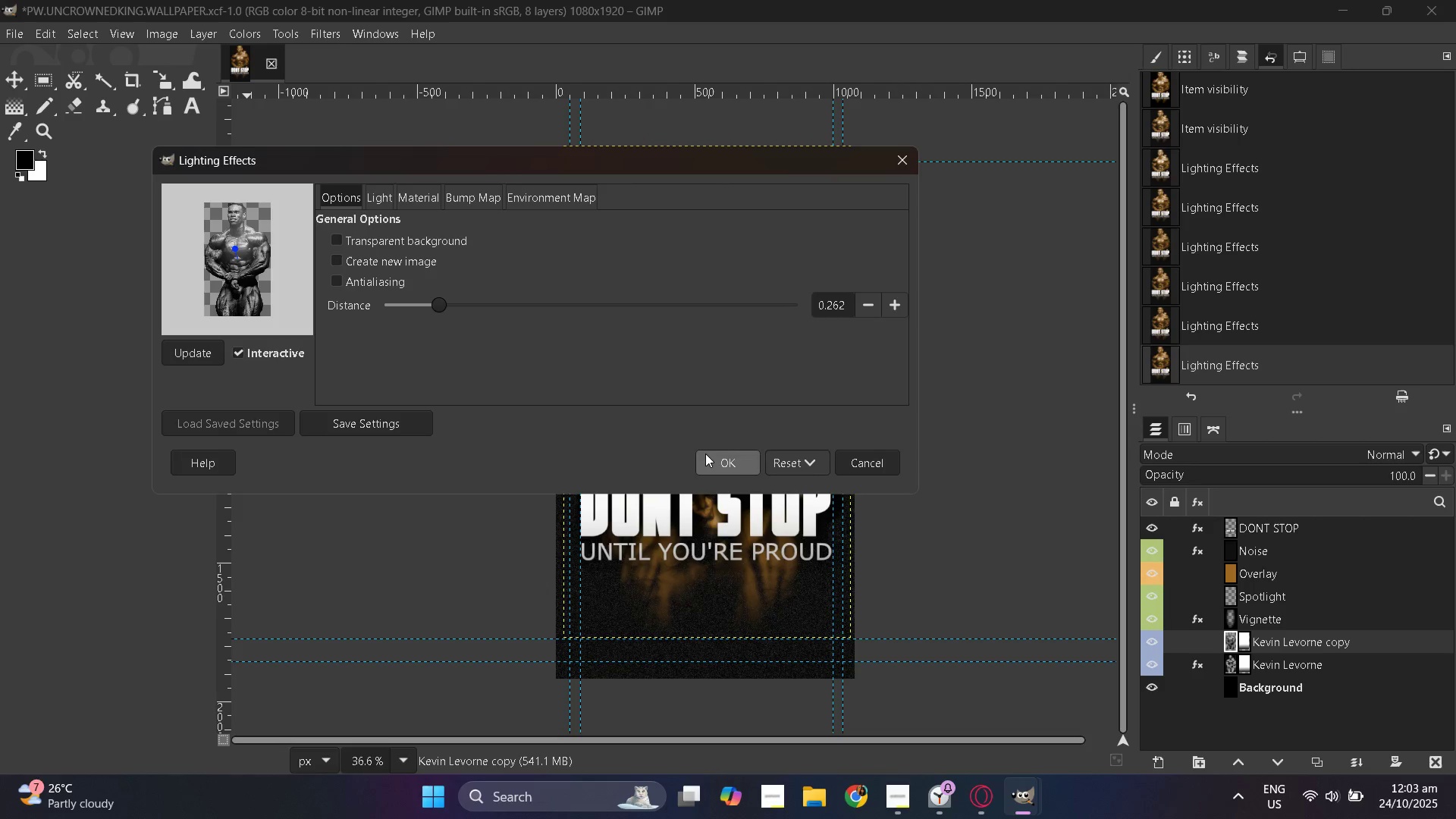 
left_click([705, 453])
 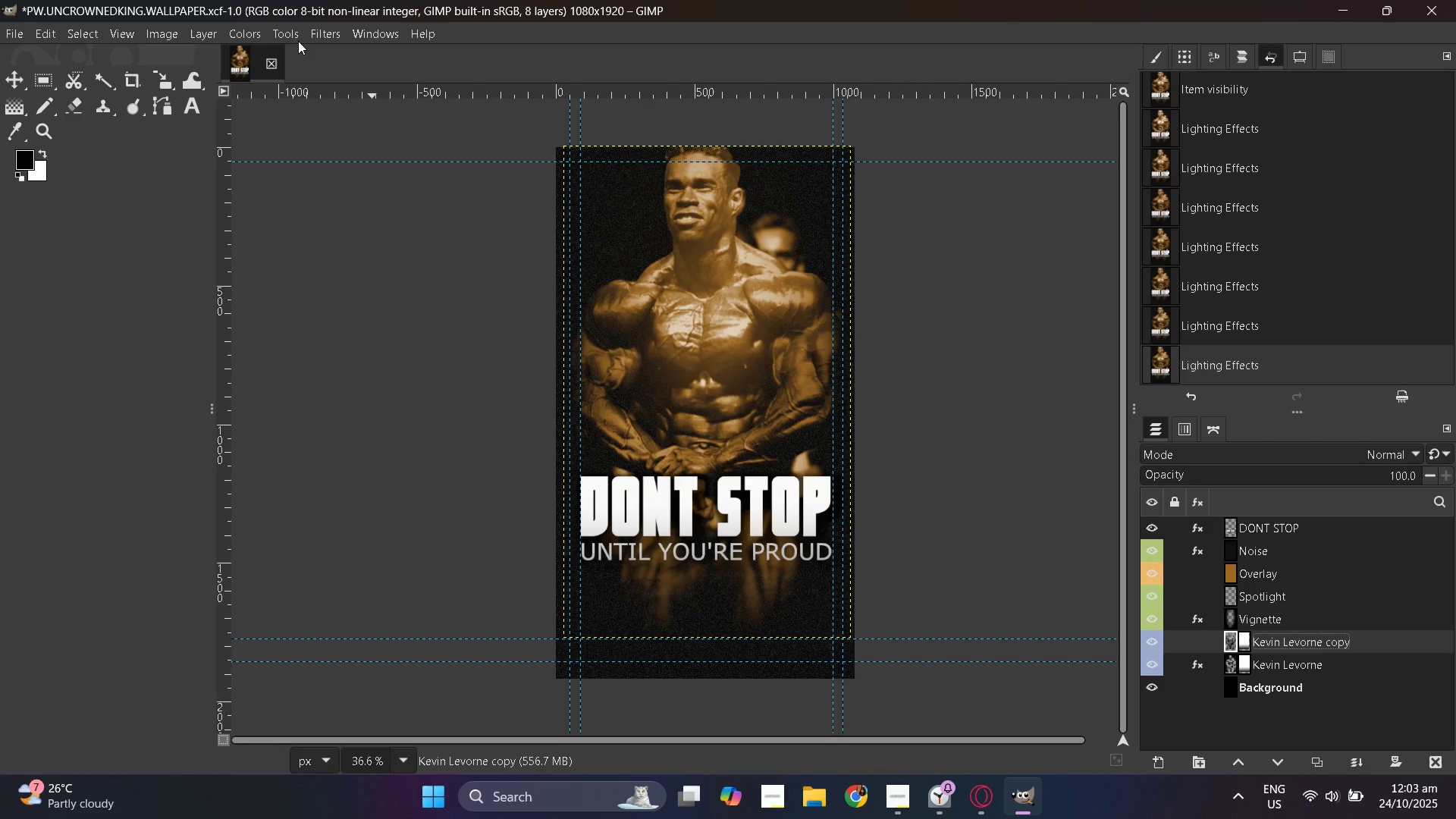 
wait(6.4)
 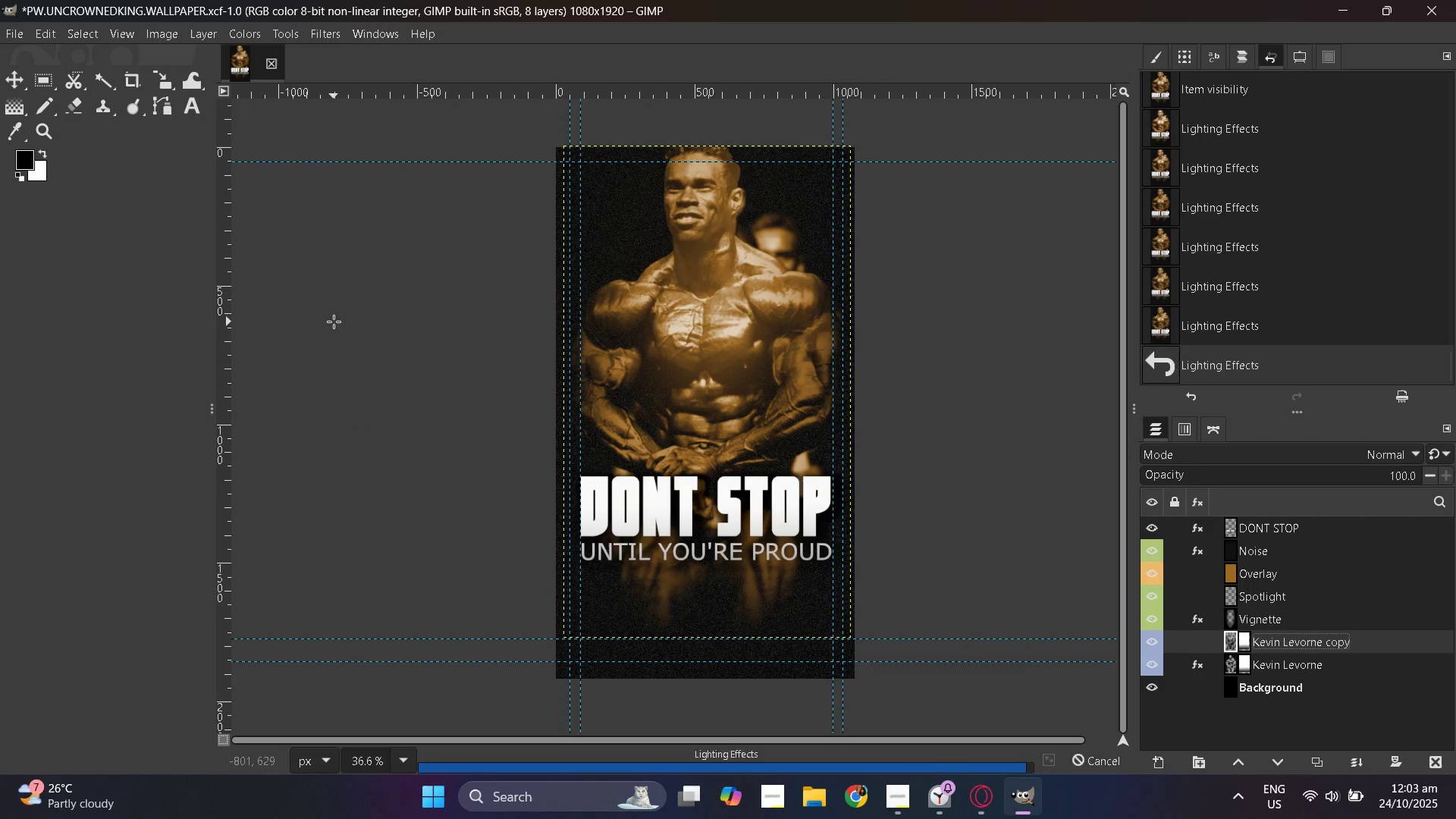 
left_click([334, 28])
 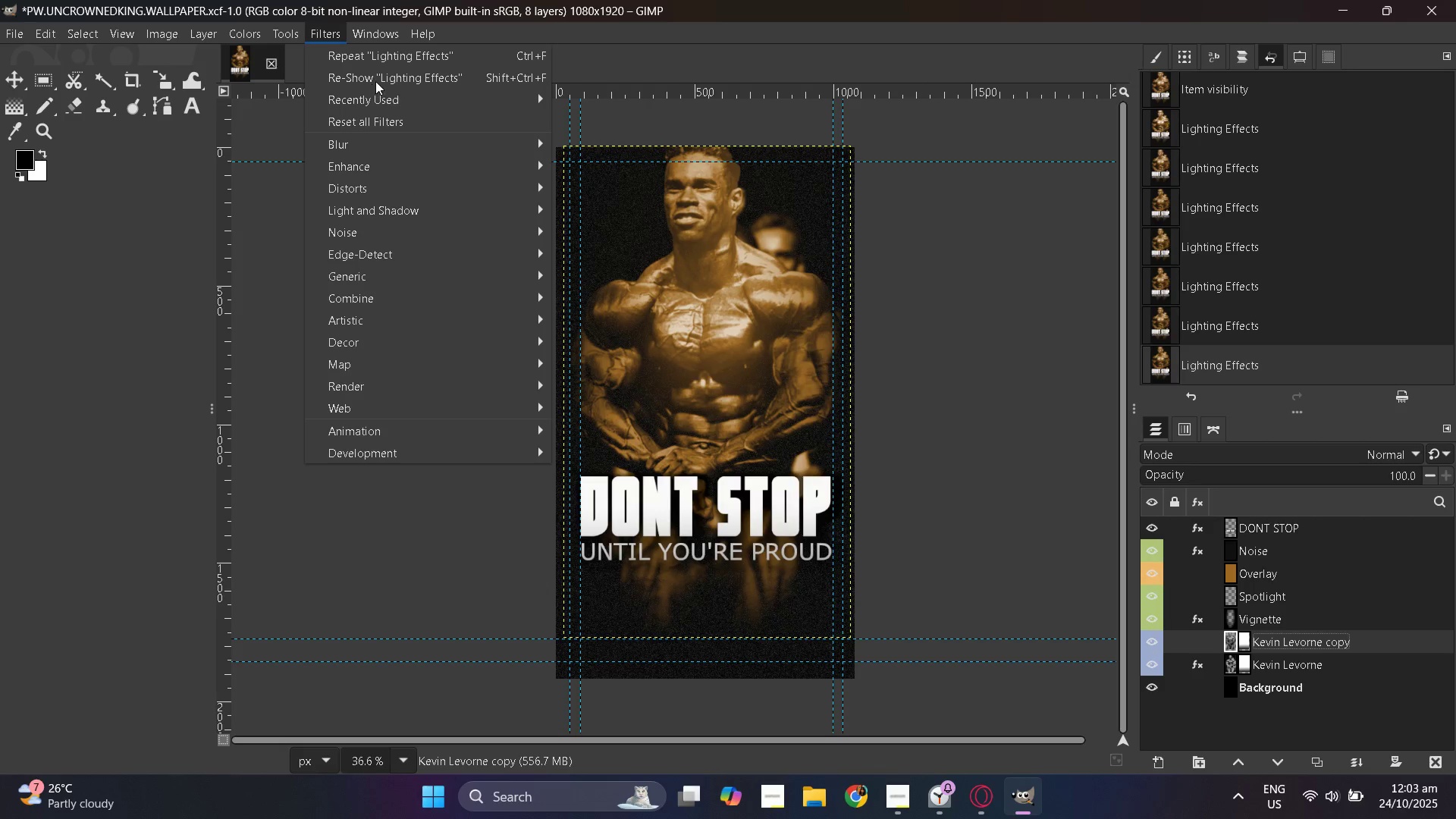 
left_click([375, 80])
 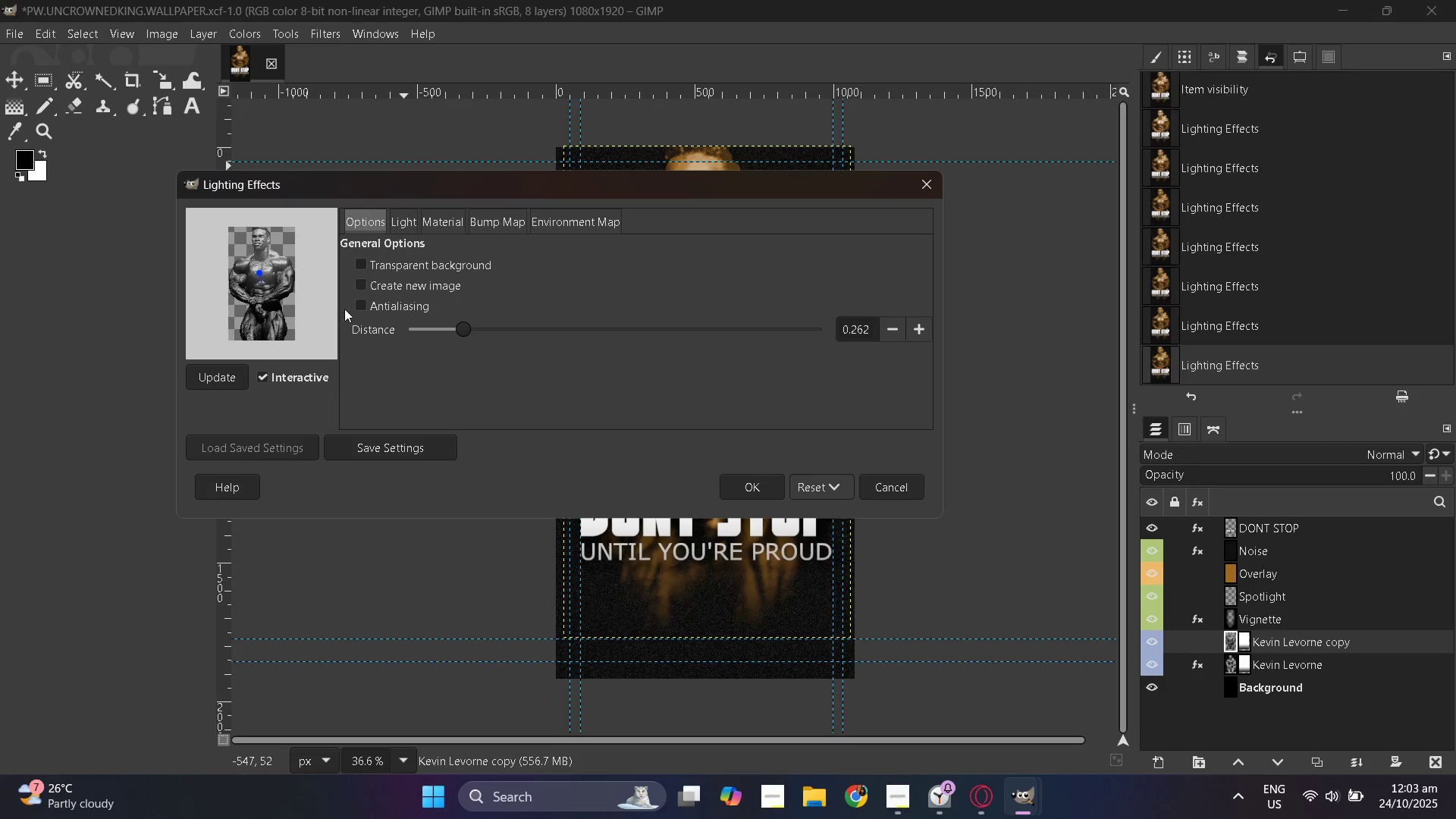 
left_click([425, 216])
 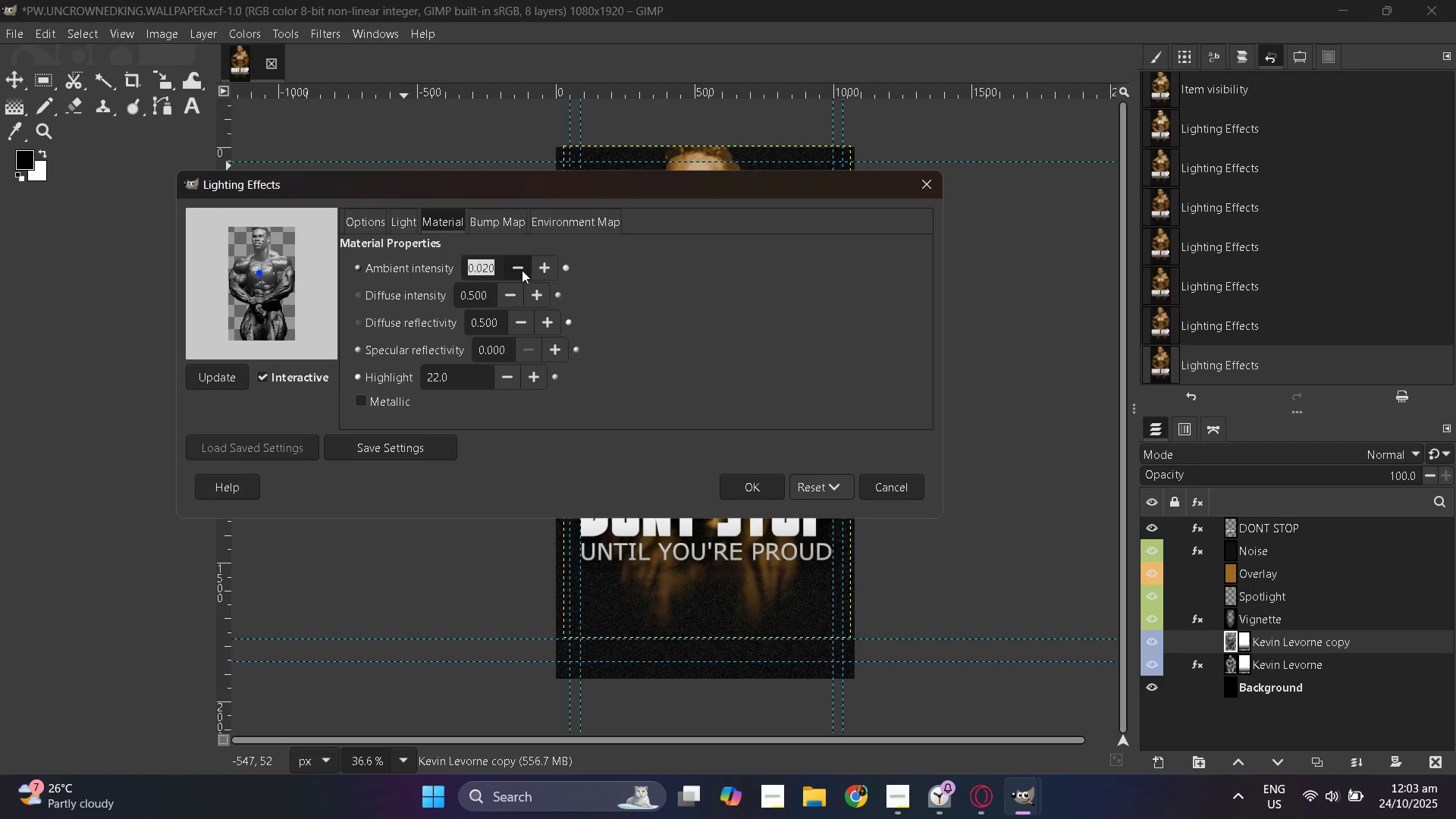 
left_click([538, 268])
 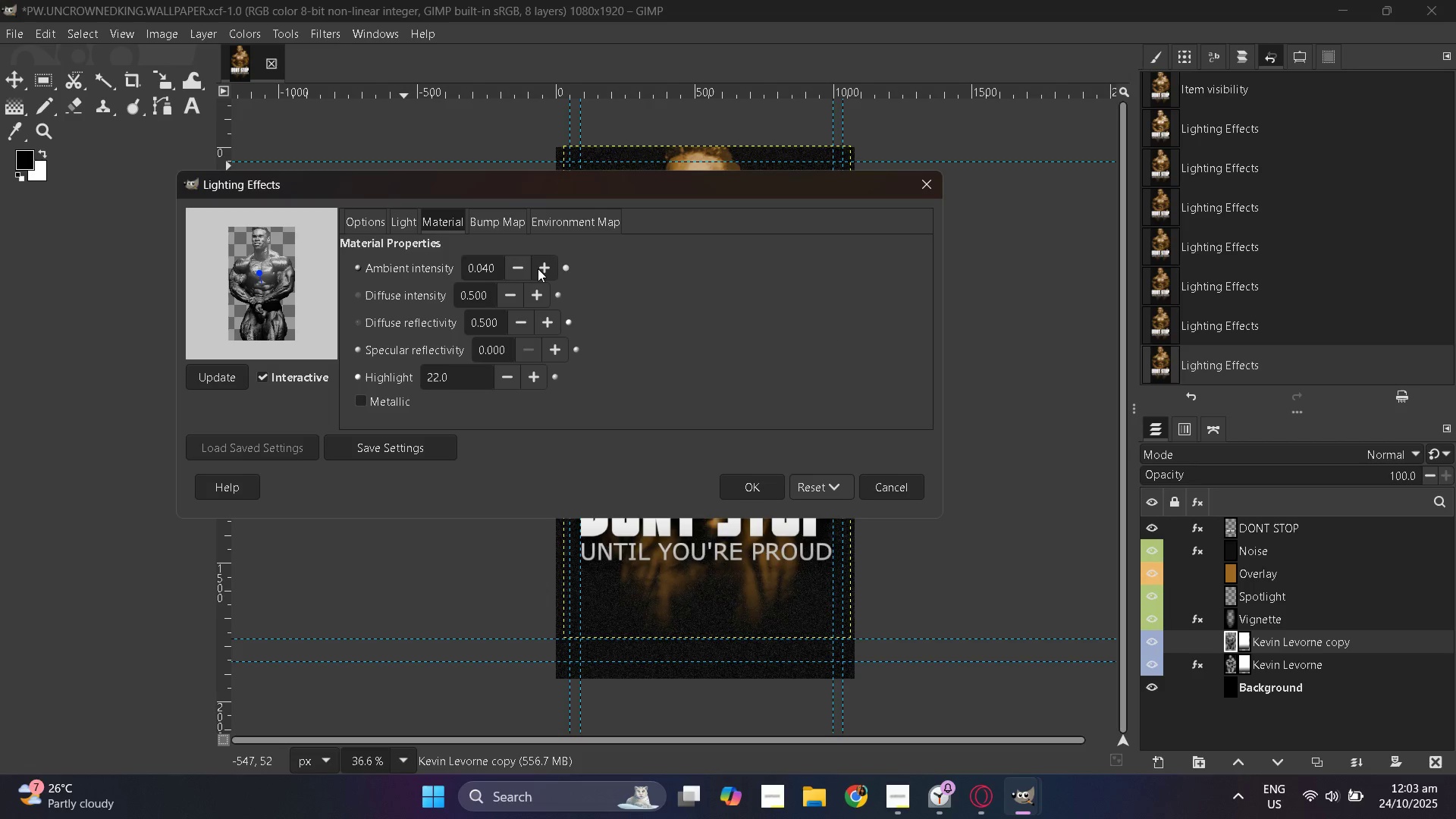 
double_click([538, 268])
 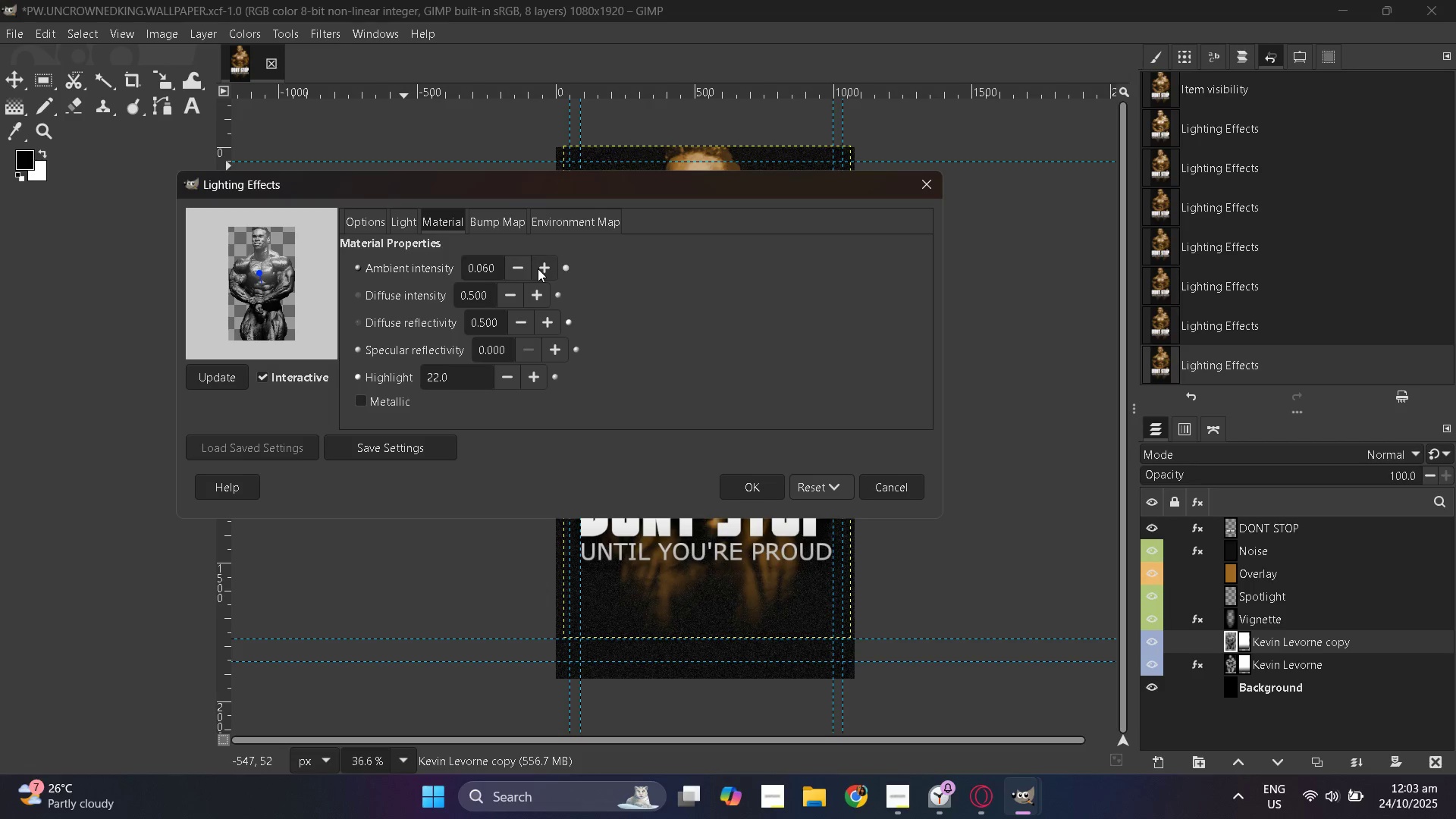 
triple_click([538, 268])
 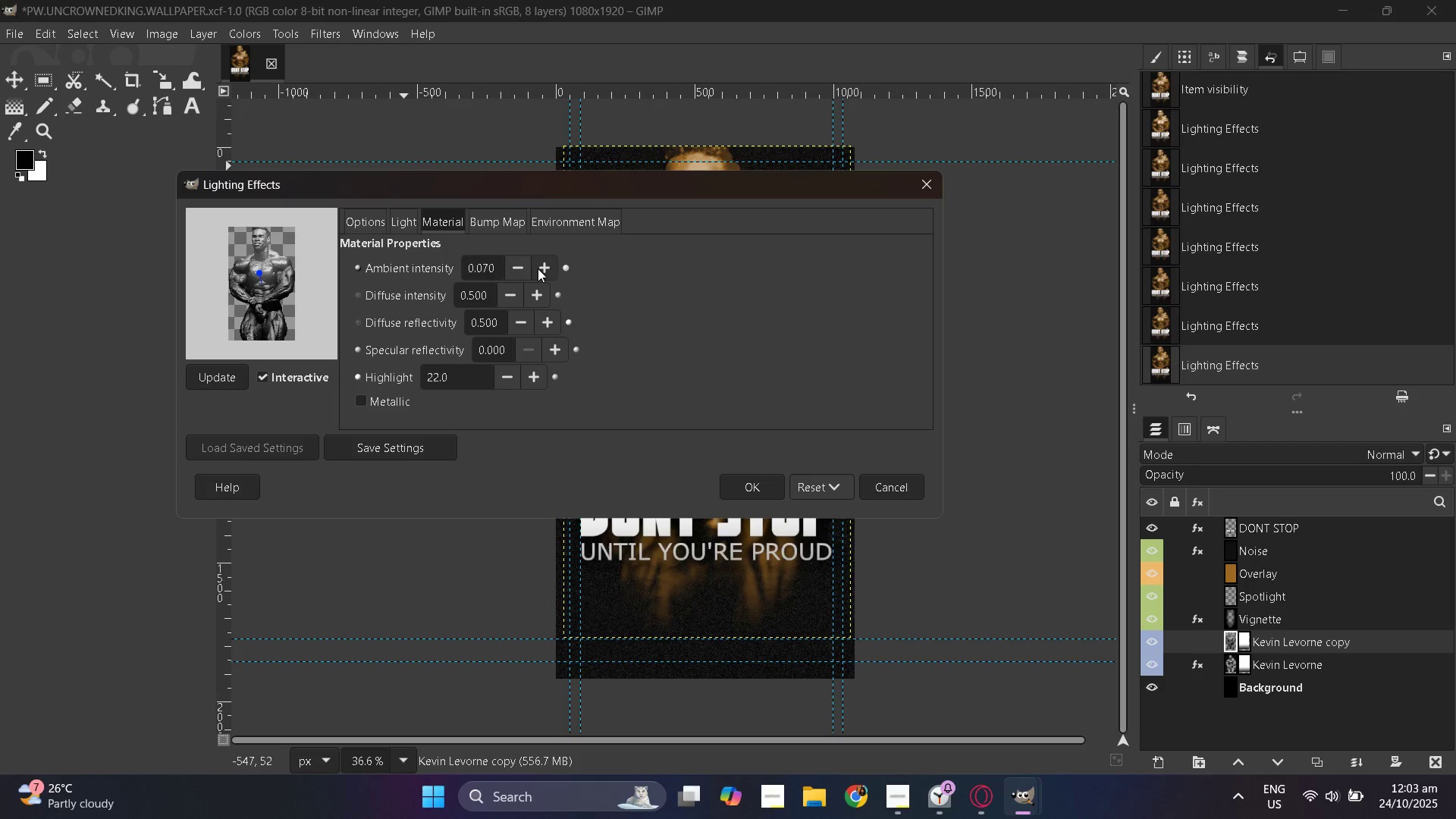 
triple_click([538, 268])
 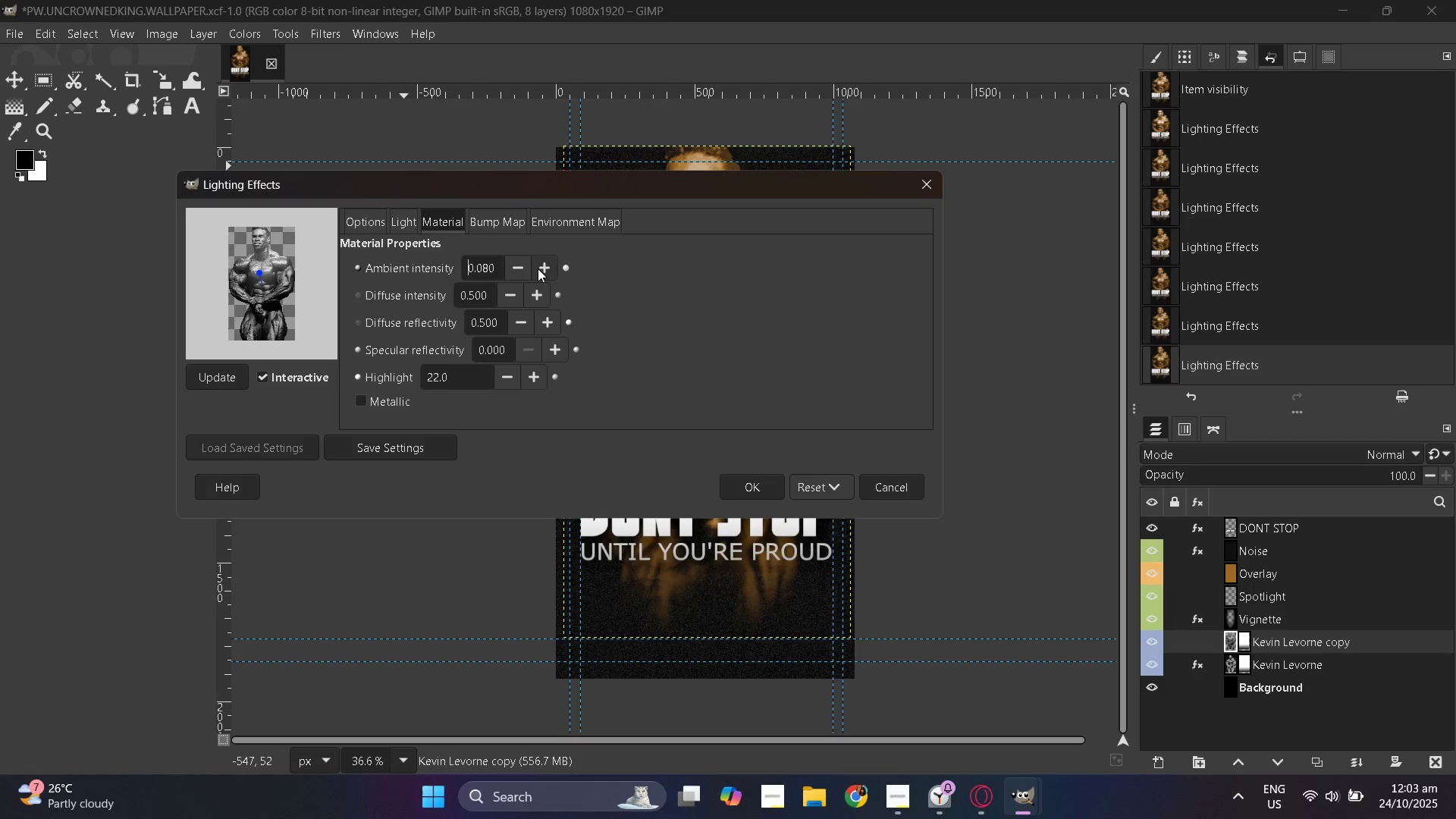 
triple_click([538, 268])
 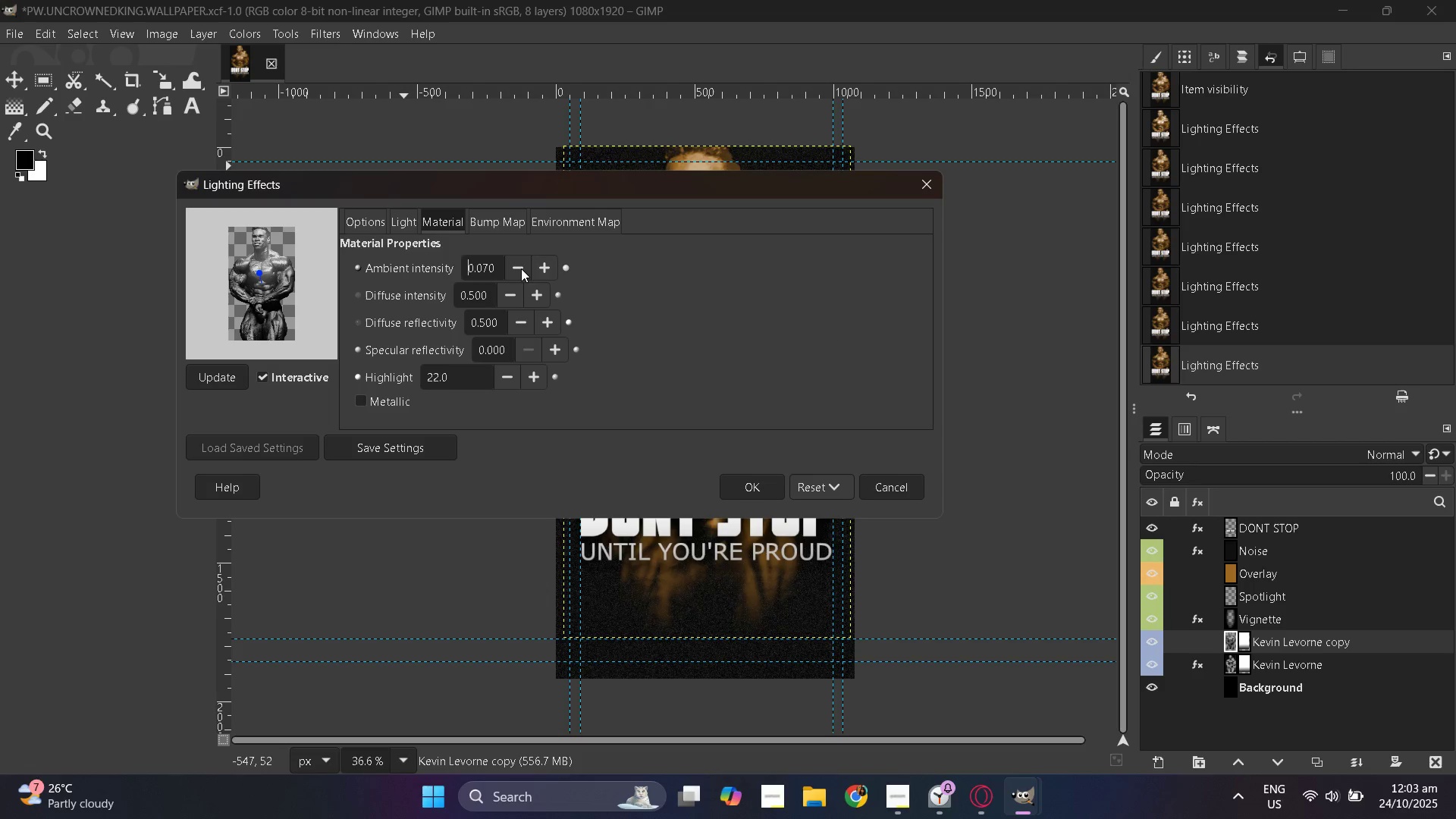 
double_click([521, 268])
 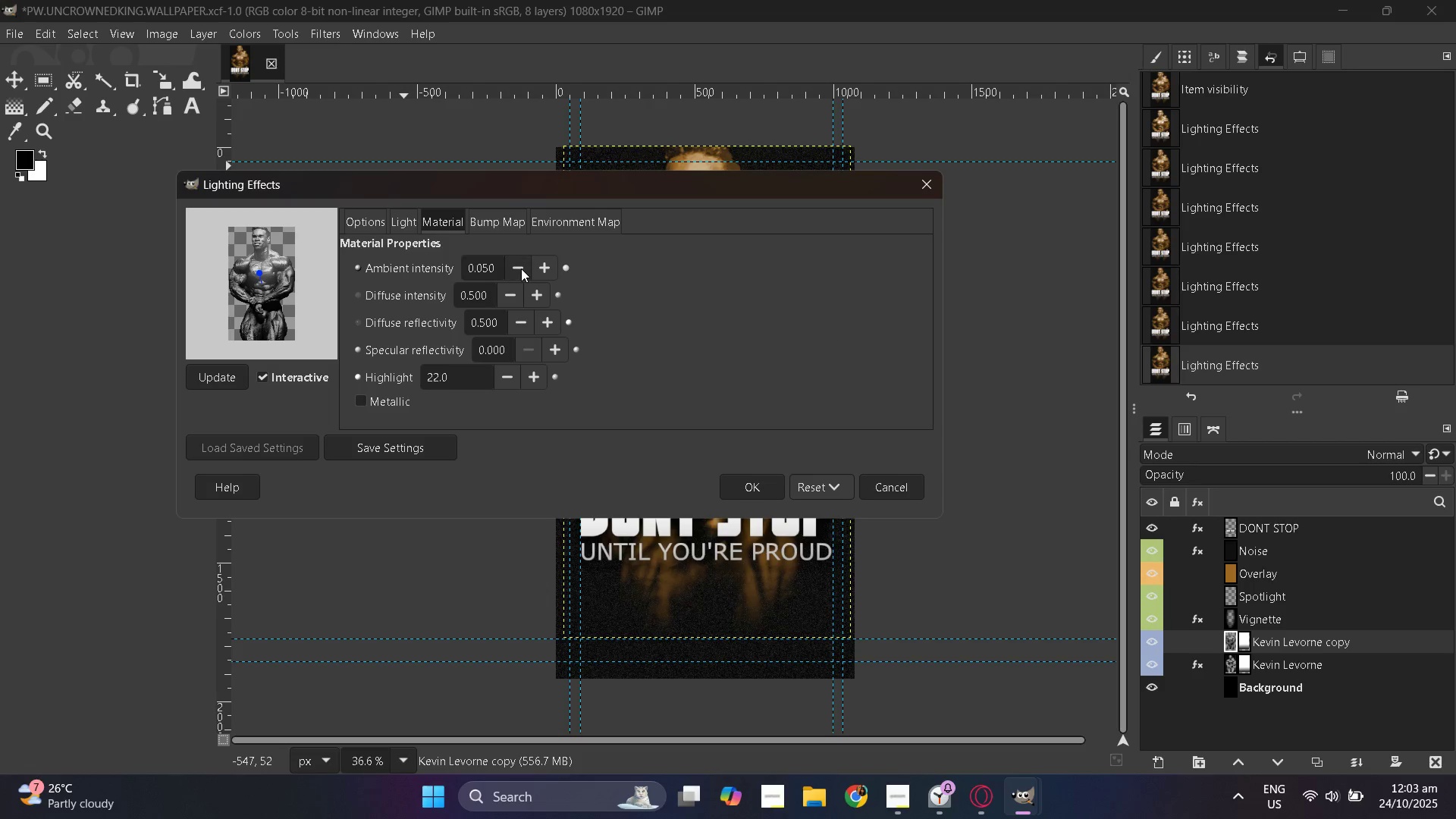 
triple_click([521, 268])
 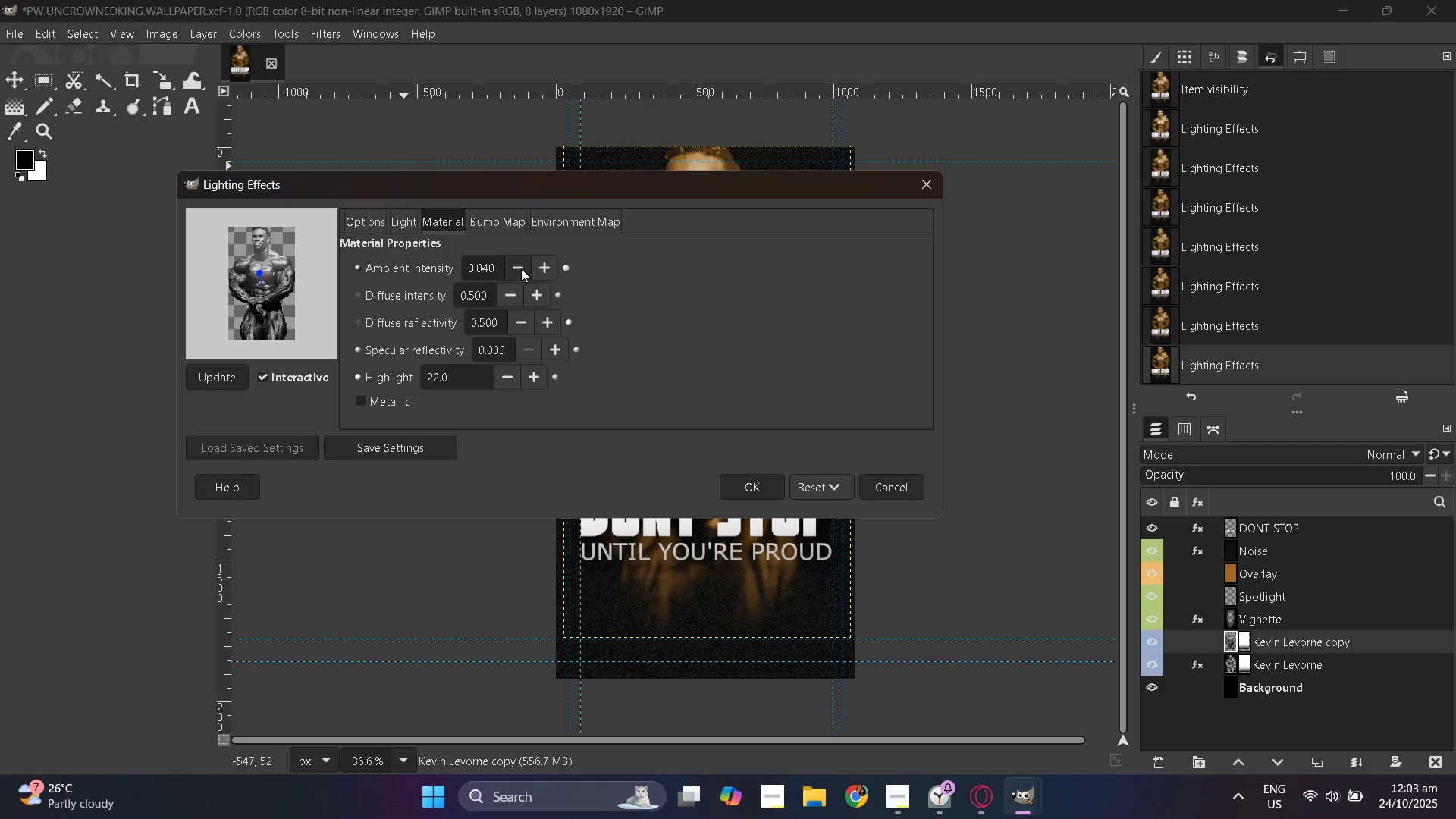 
triple_click([521, 268])
 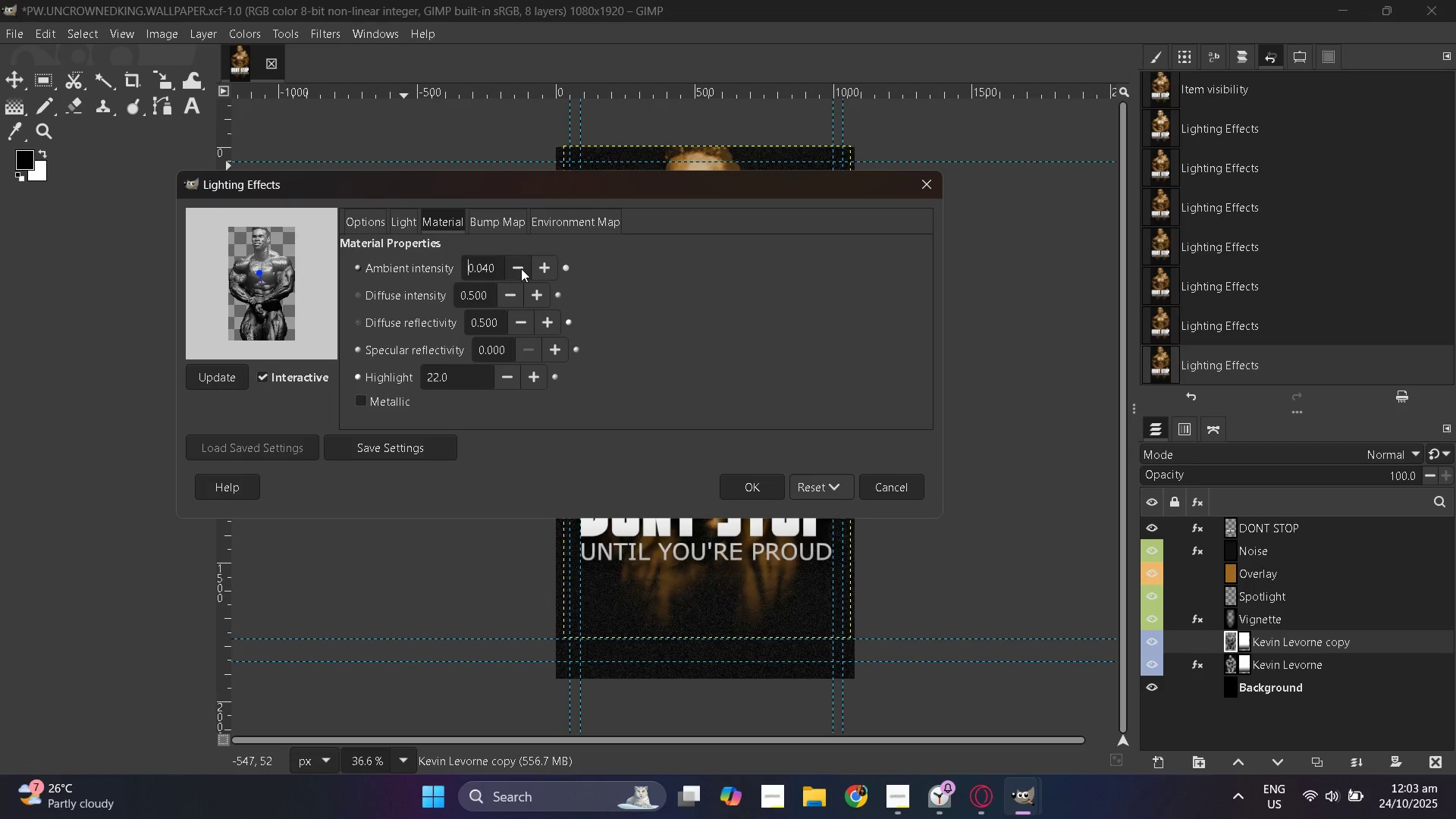 
triple_click([521, 268])
 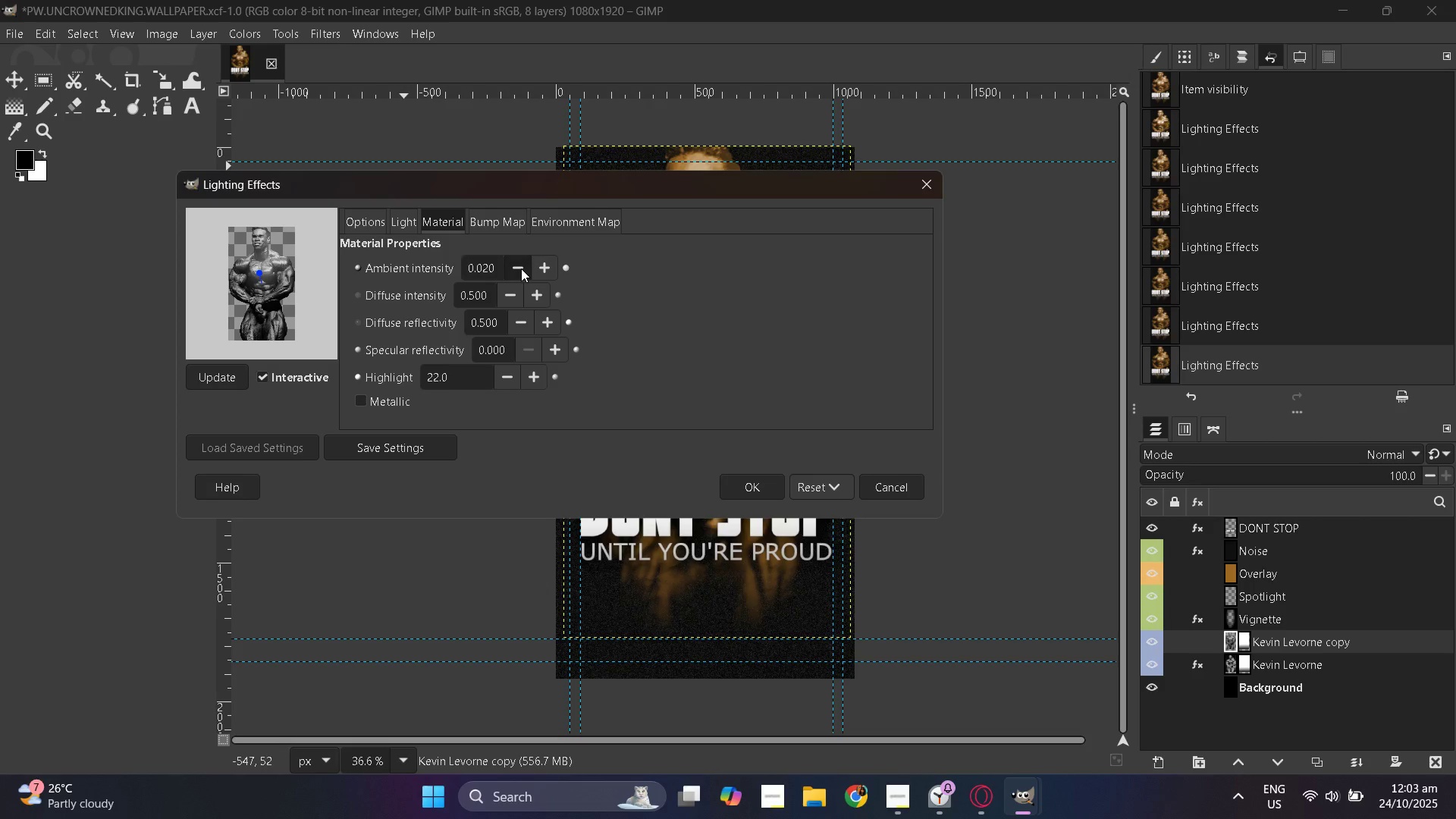 
double_click([521, 268])
 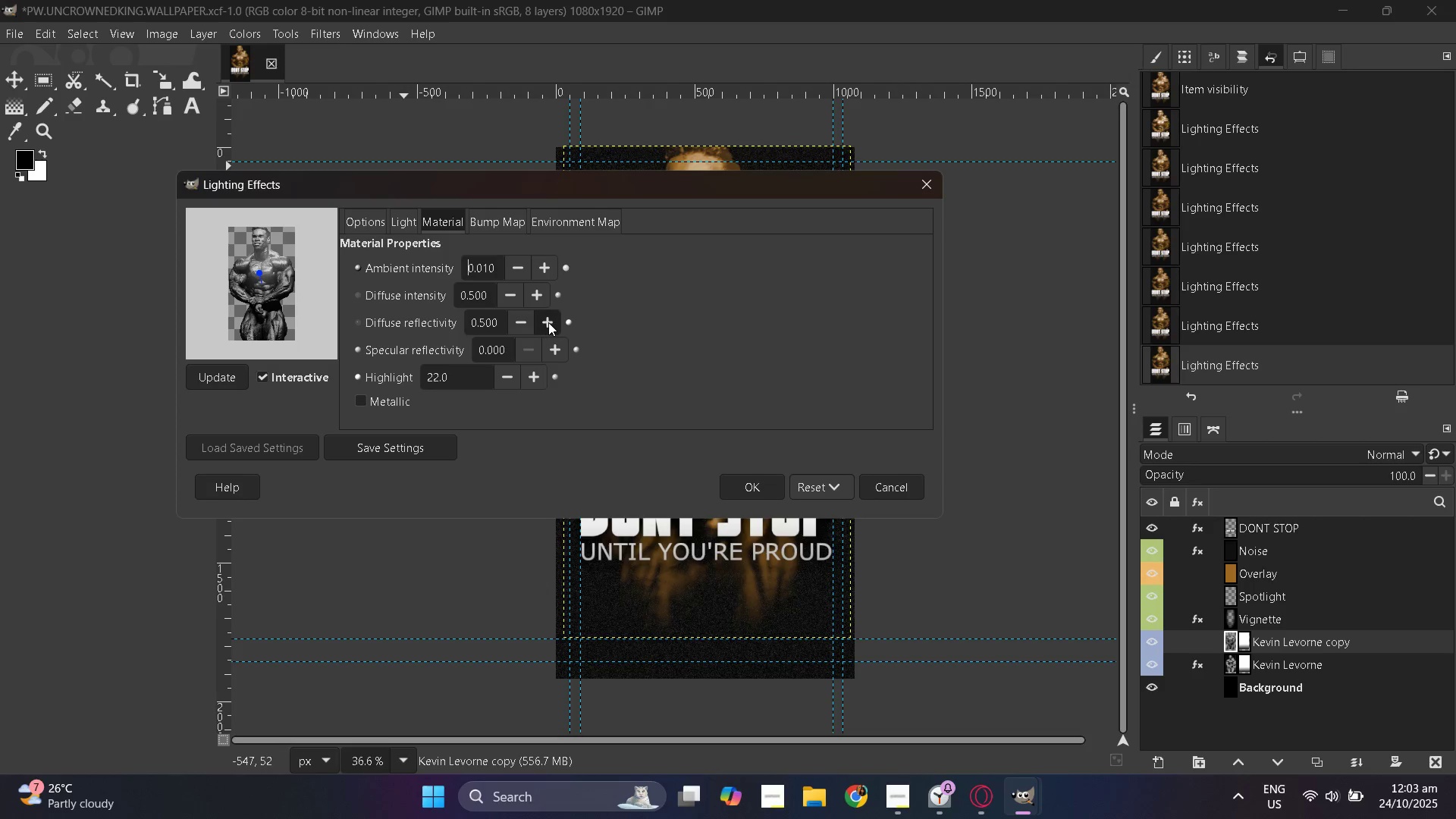 
double_click([550, 322])
 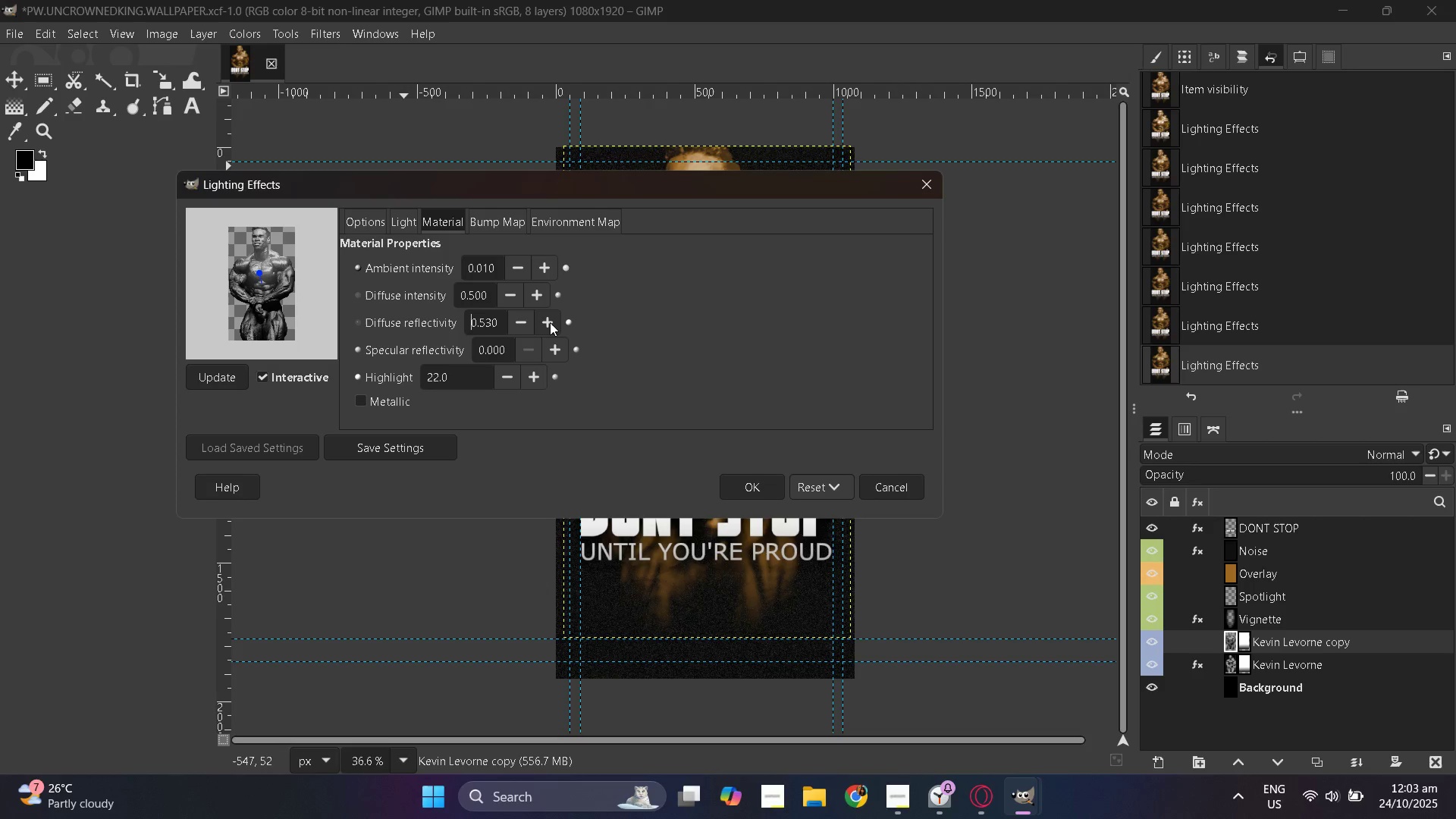 
triple_click([550, 322])
 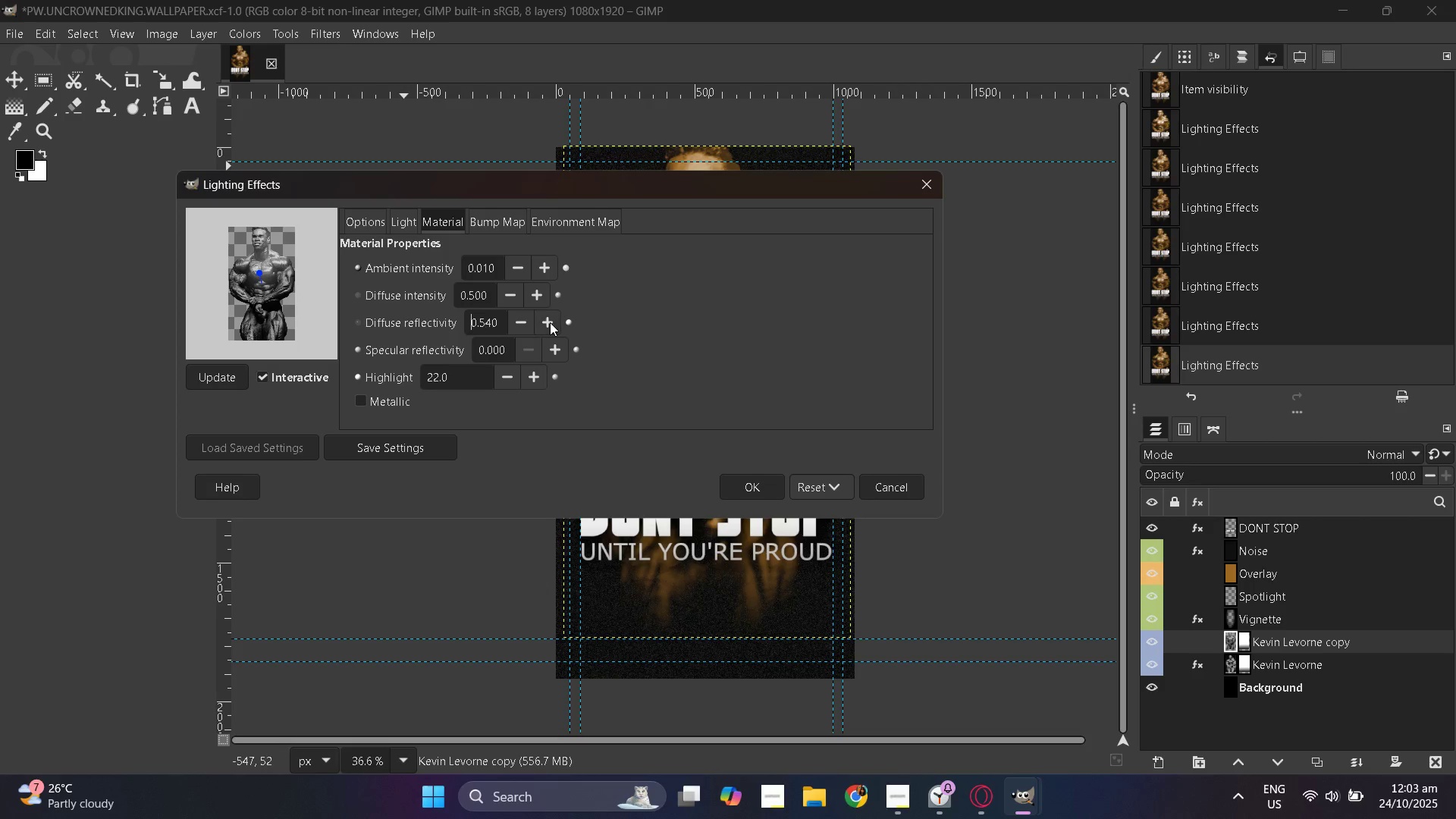 
triple_click([550, 322])
 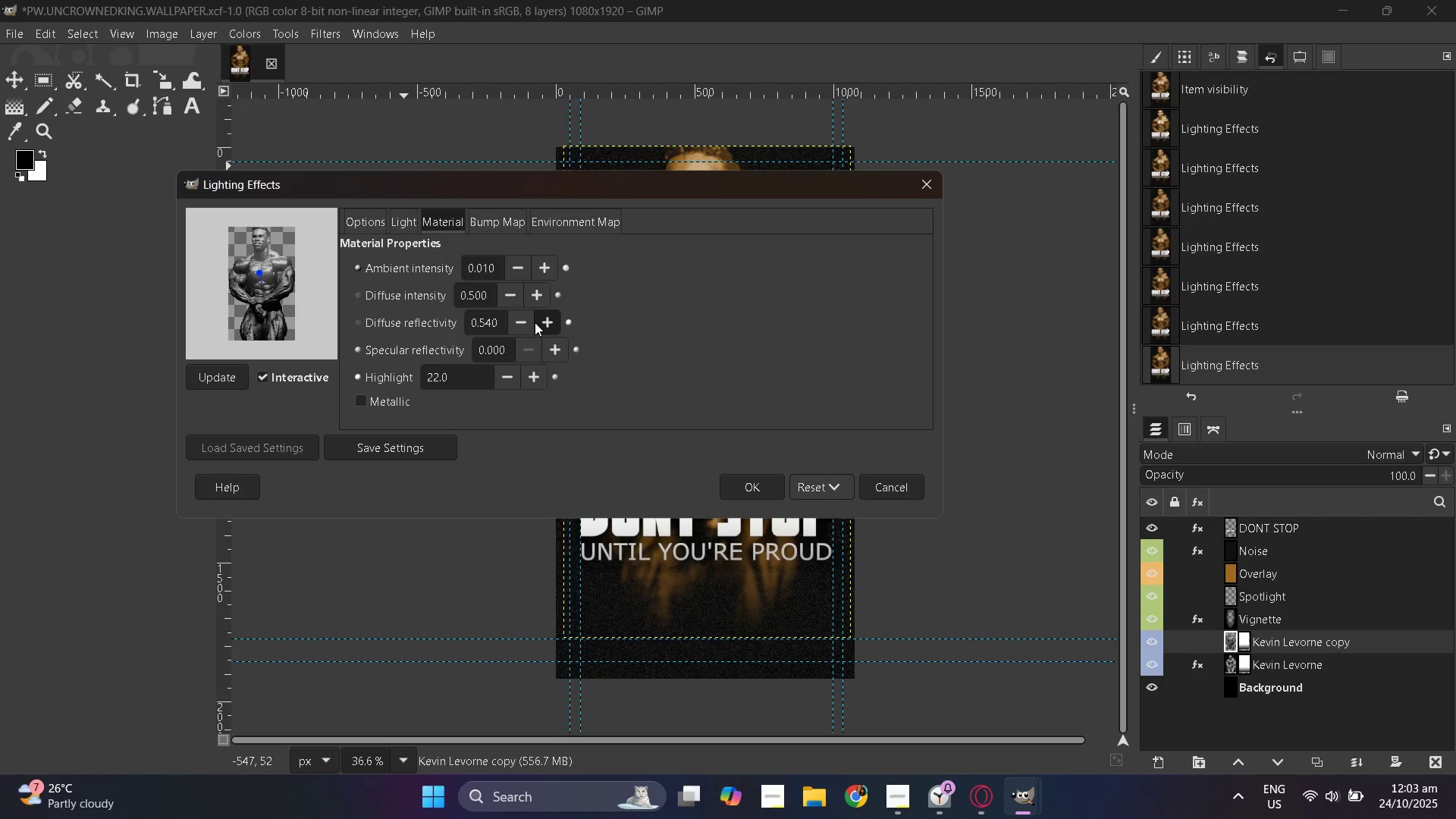 
triple_click([535, 322])
 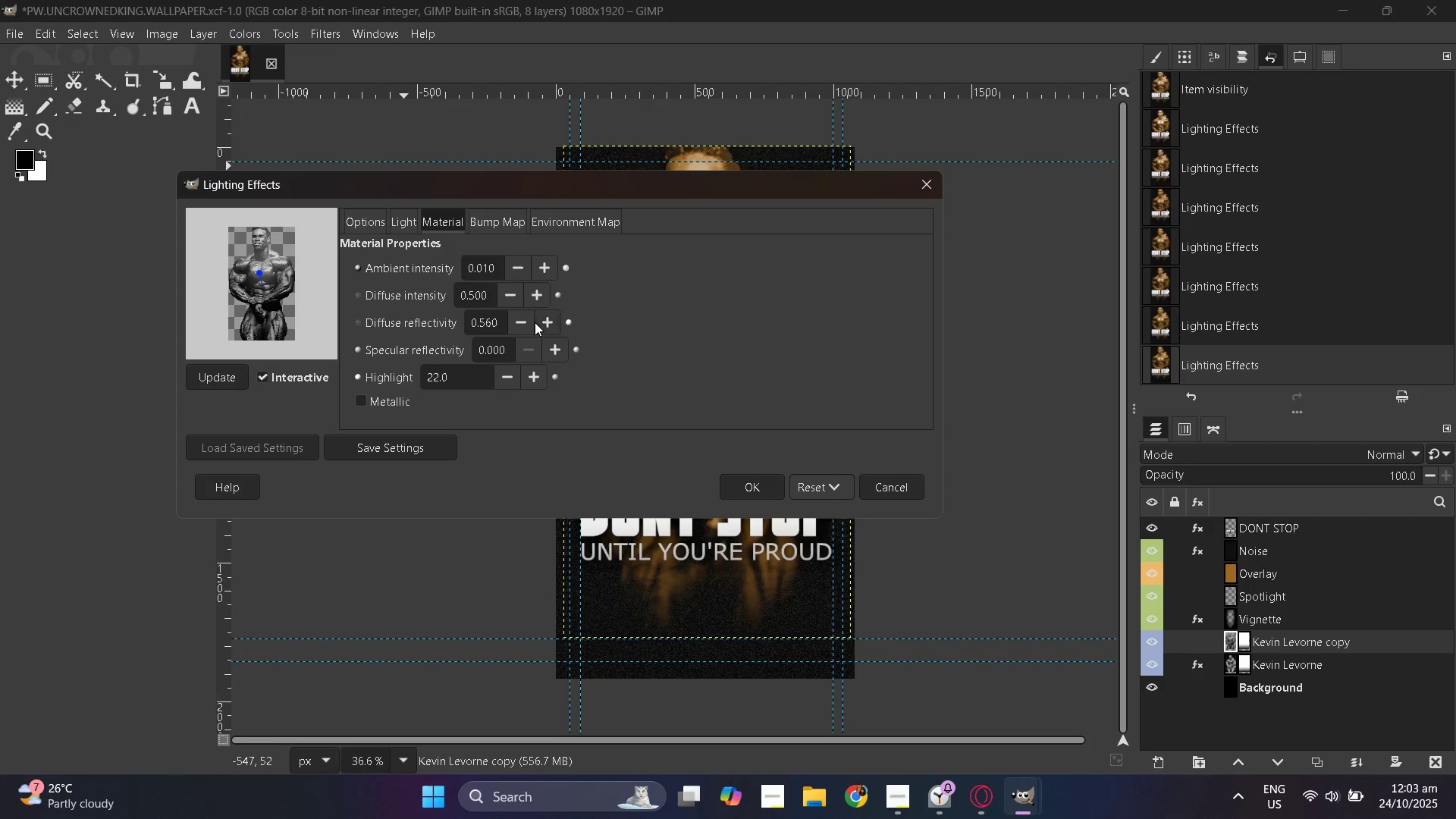 
triple_click([535, 322])
 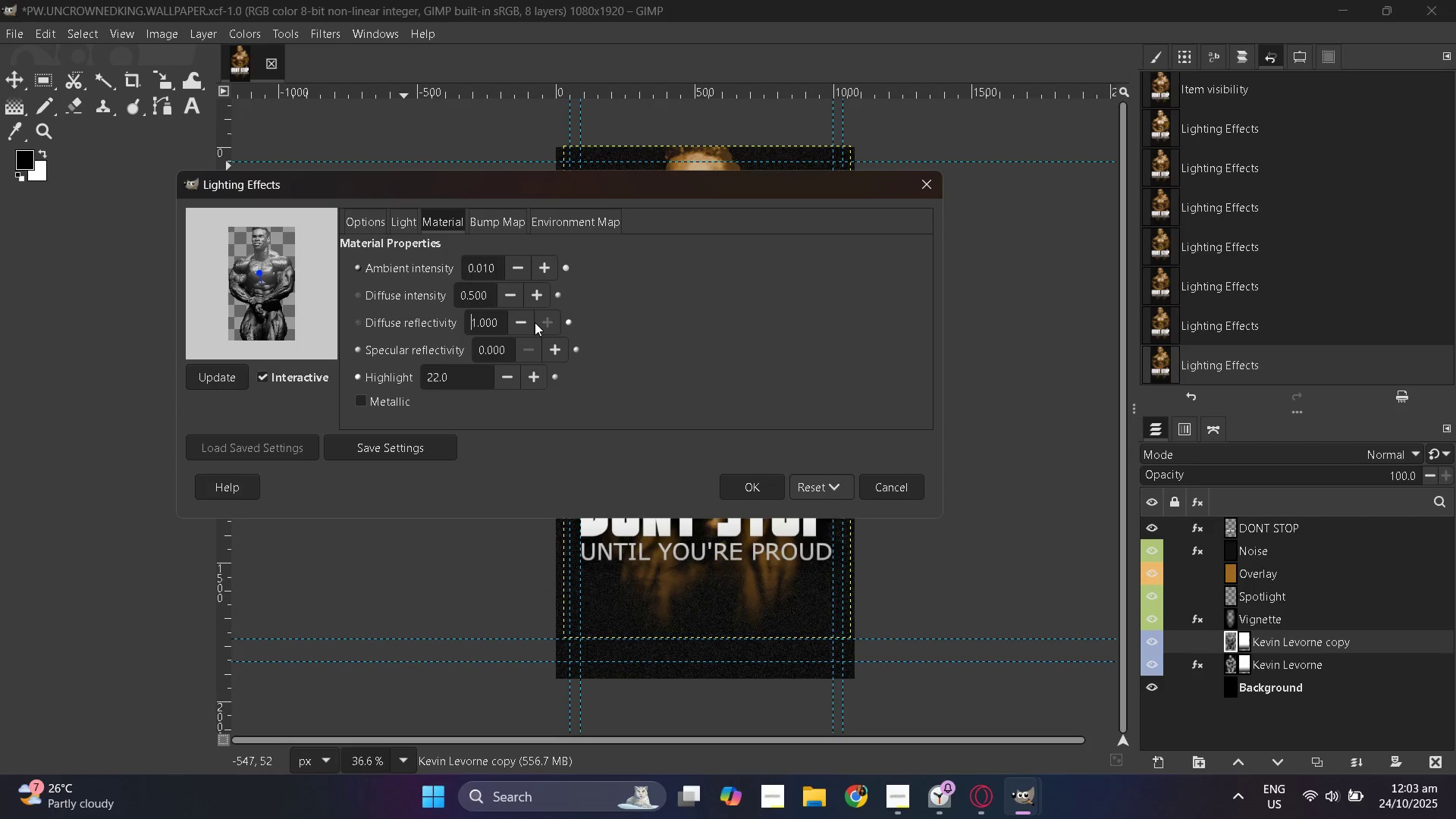 
triple_click([535, 322])
 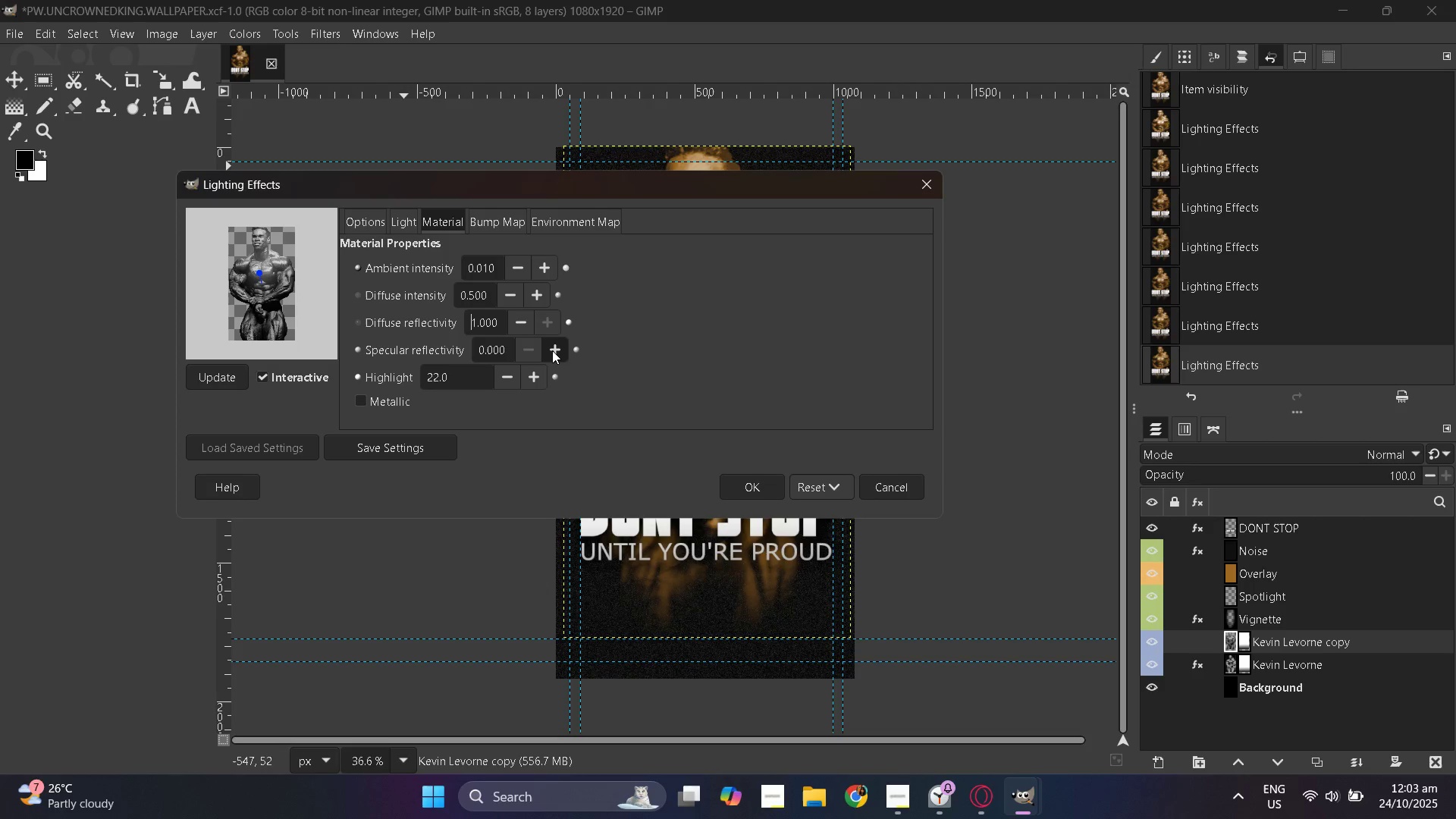 
double_click([552, 350])
 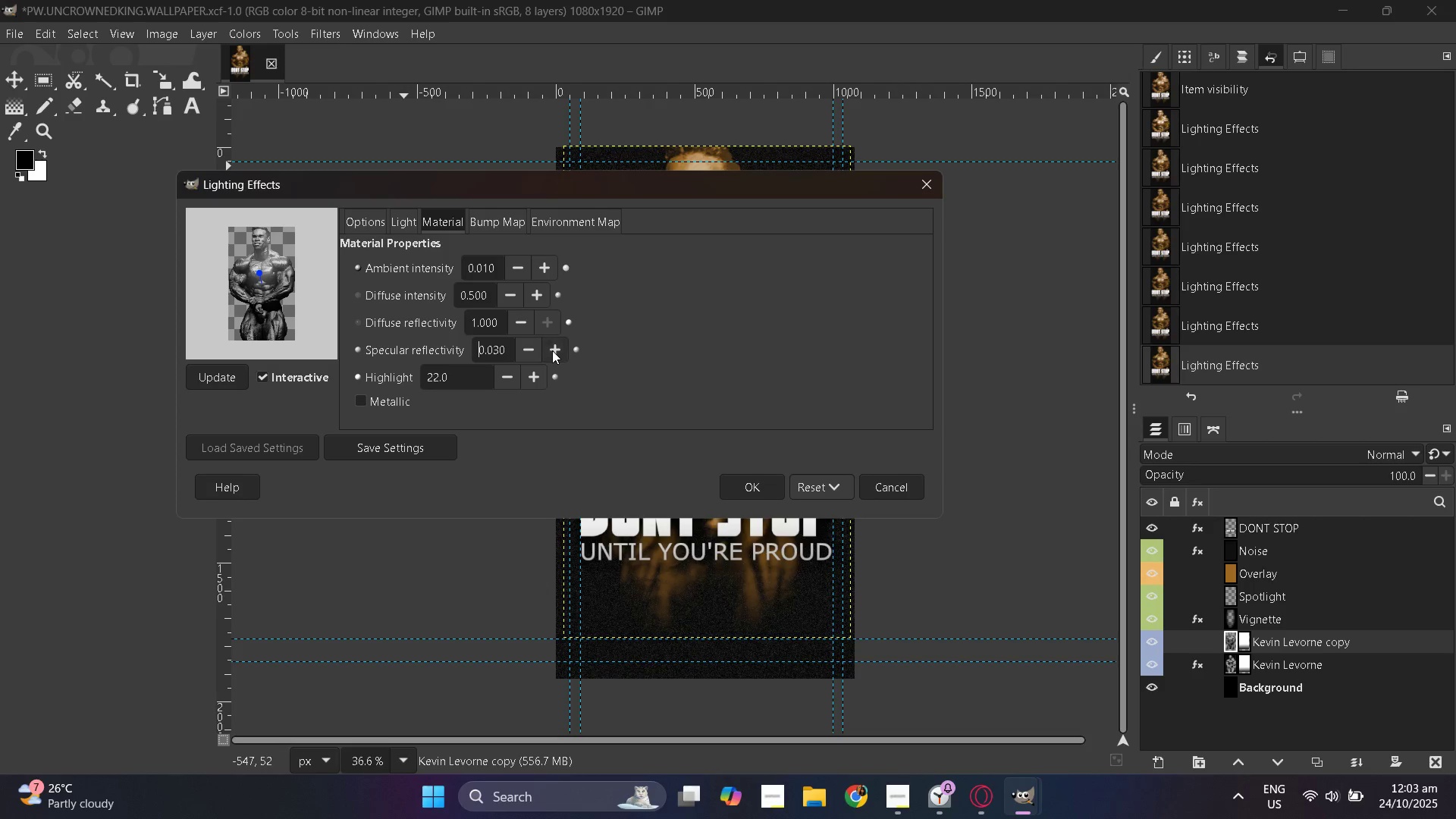 
triple_click([552, 350])
 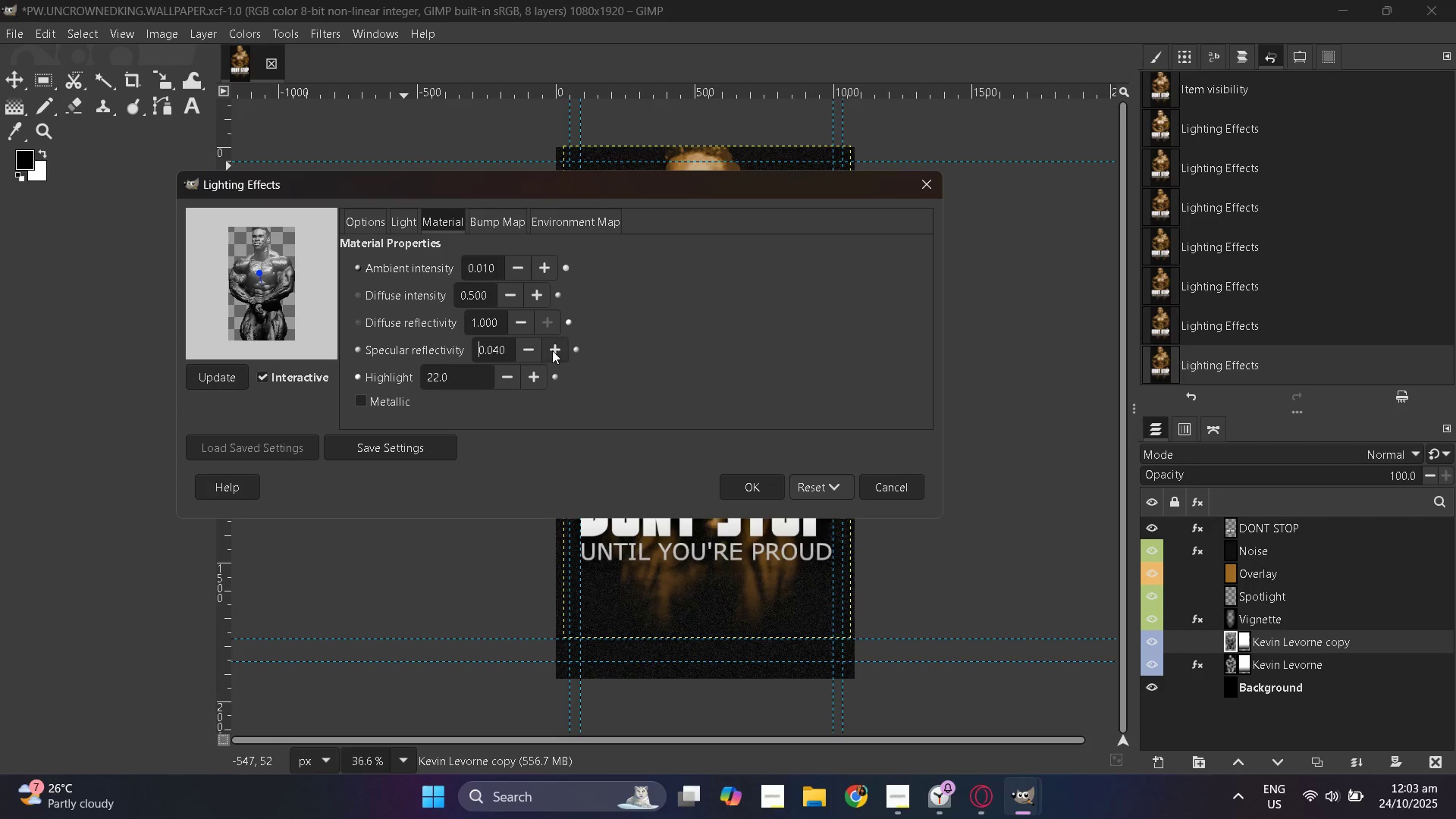 
triple_click([552, 350])
 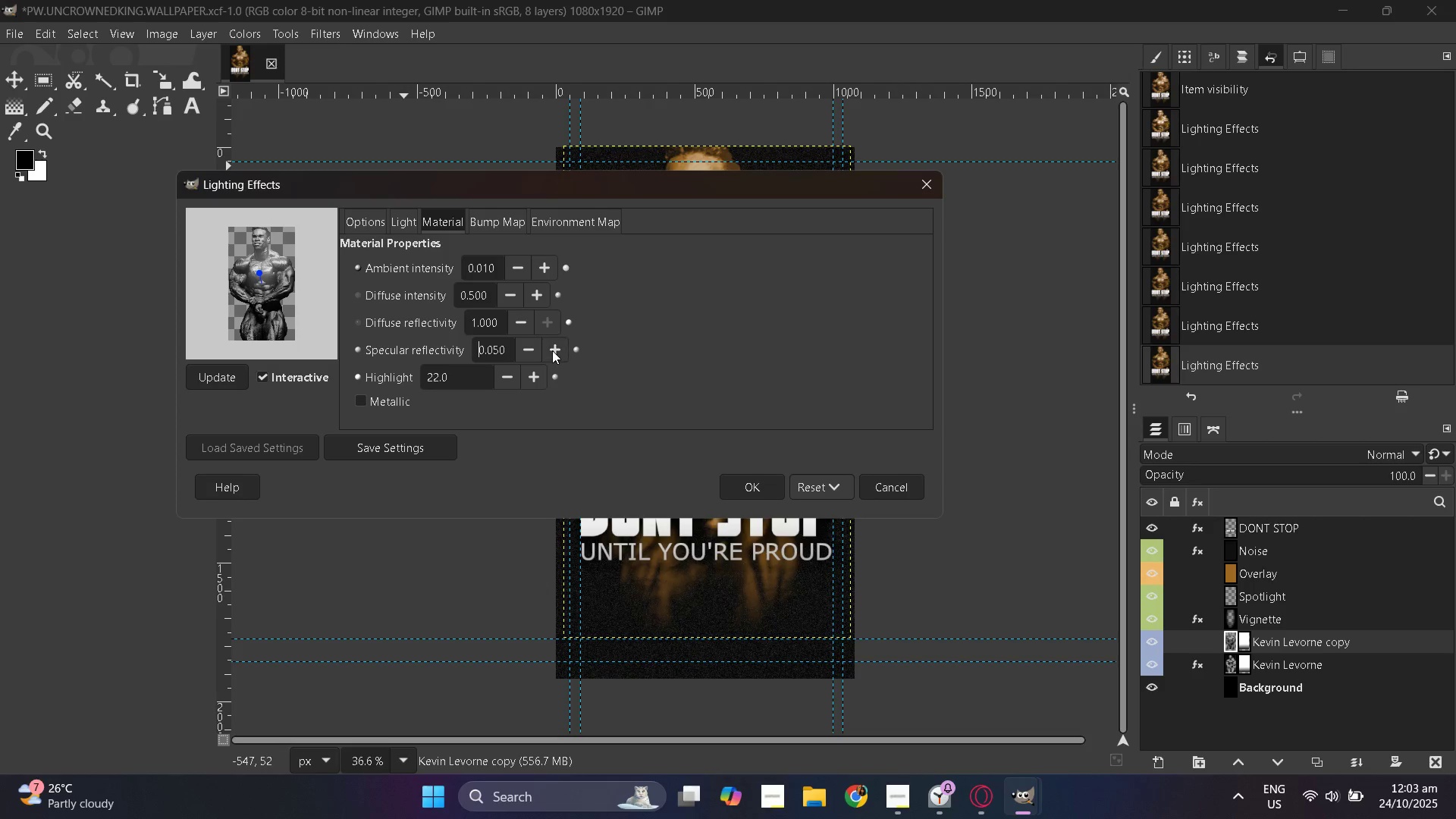 
triple_click([552, 350])
 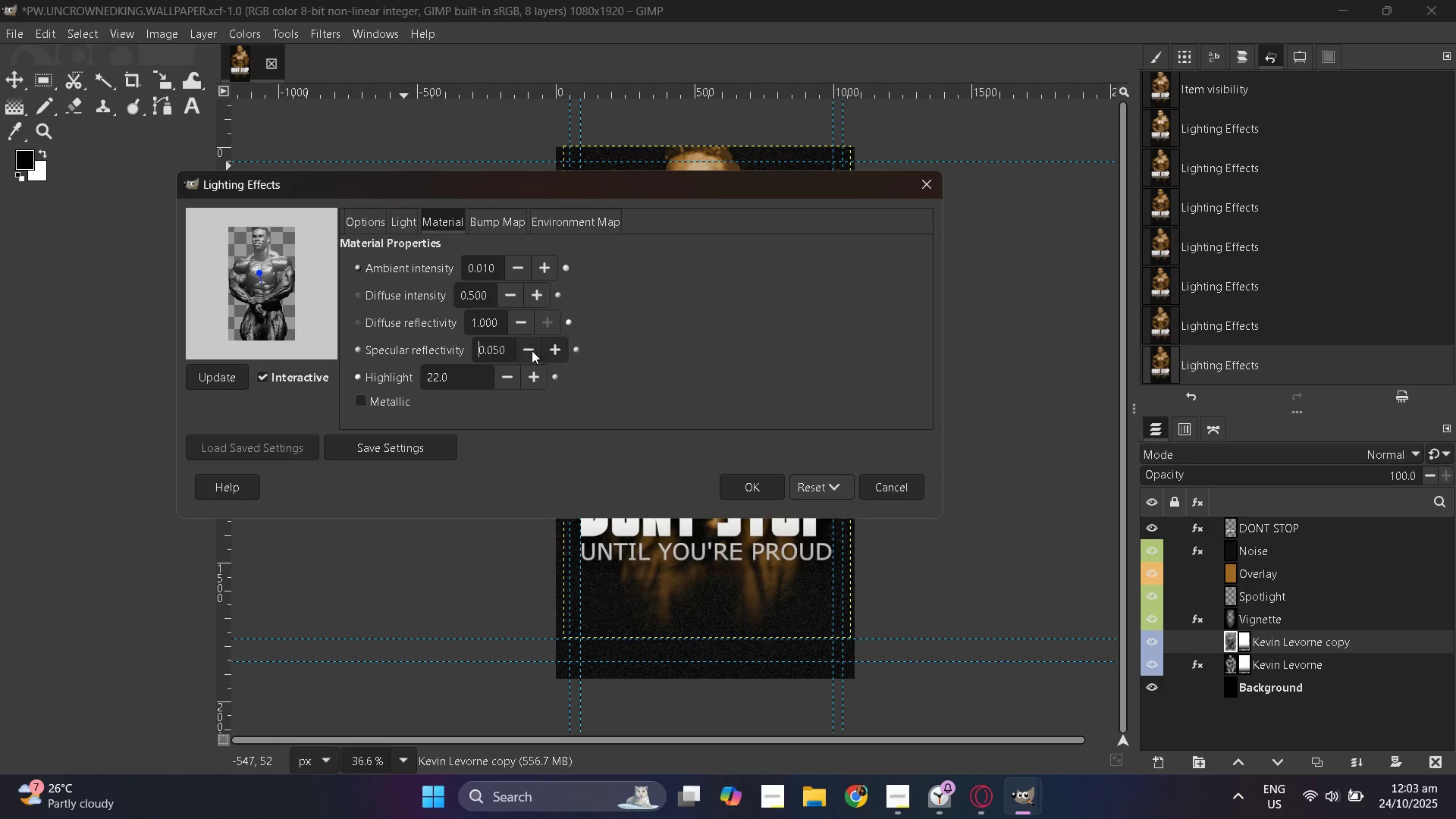 
double_click([532, 350])
 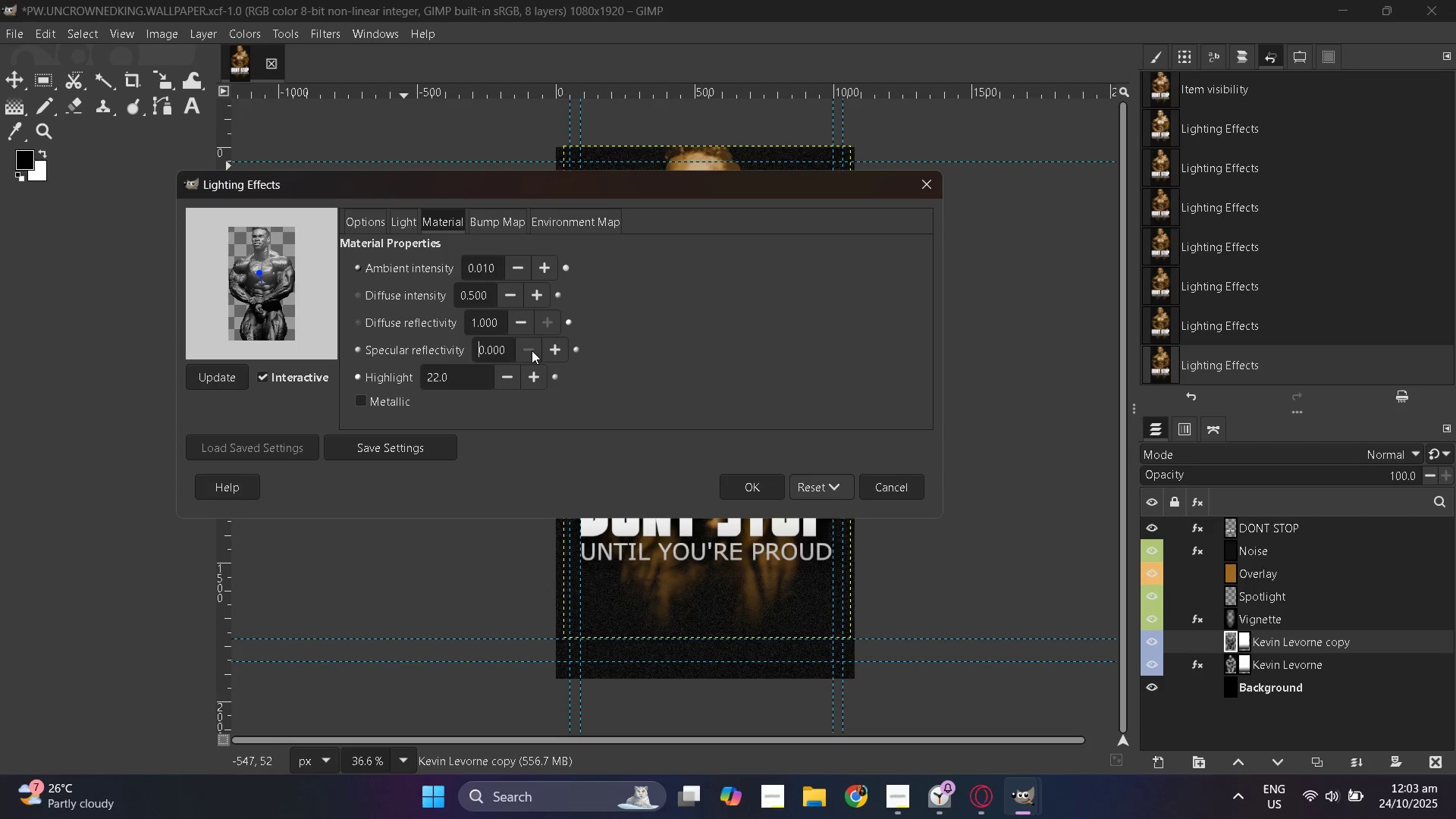 
triple_click([532, 350])
 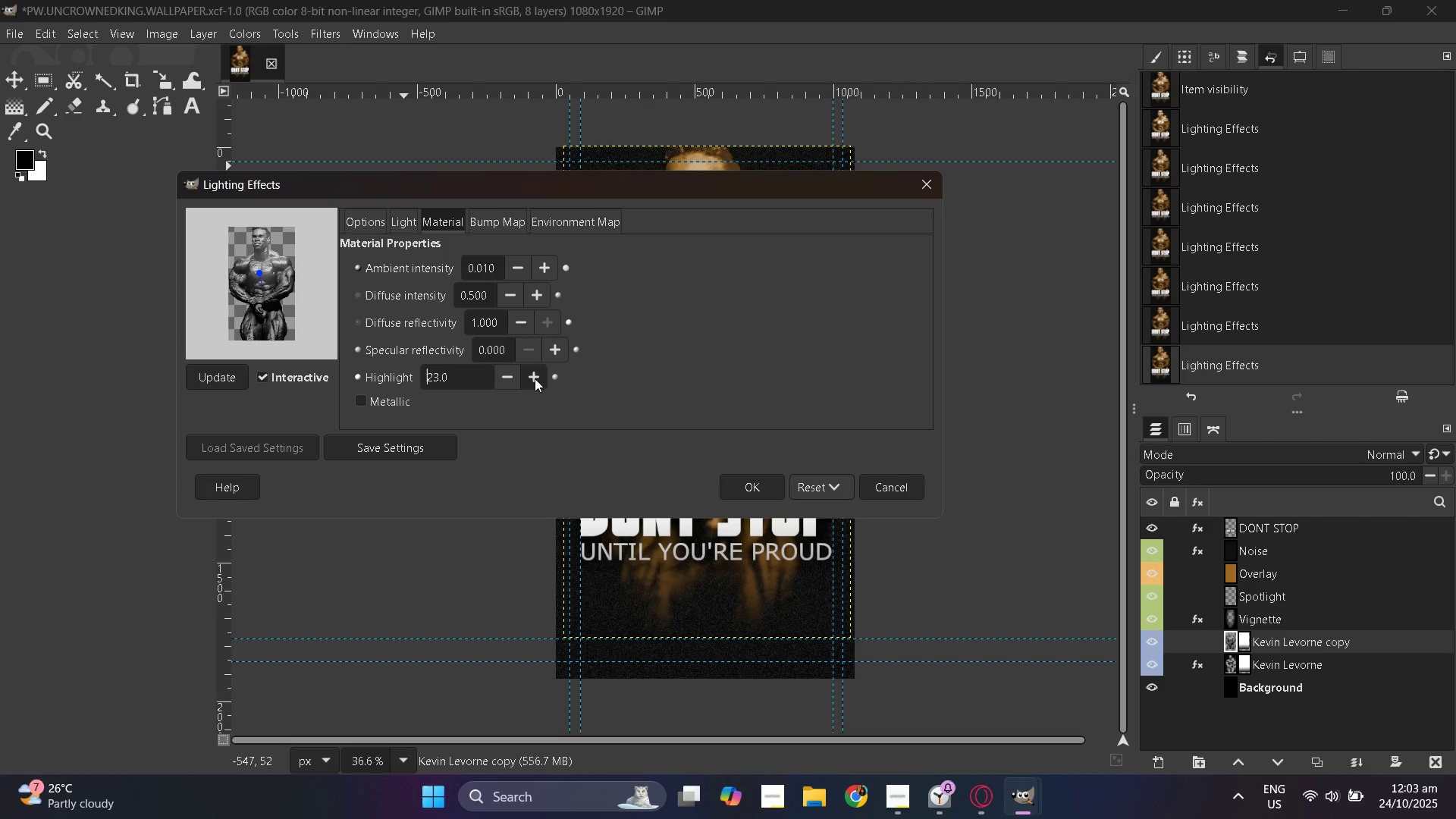 
double_click([535, 378])
 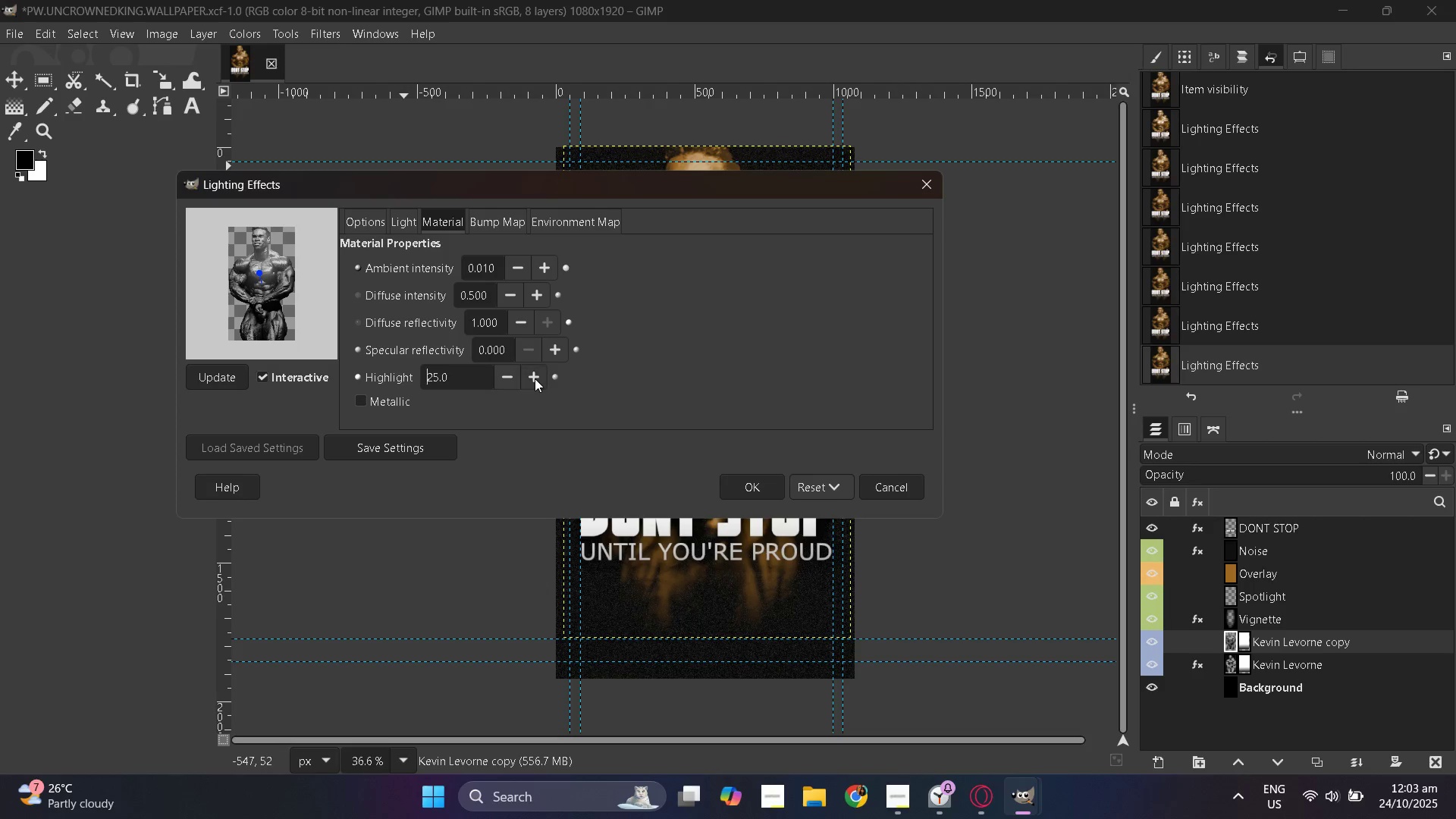 
triple_click([535, 378])
 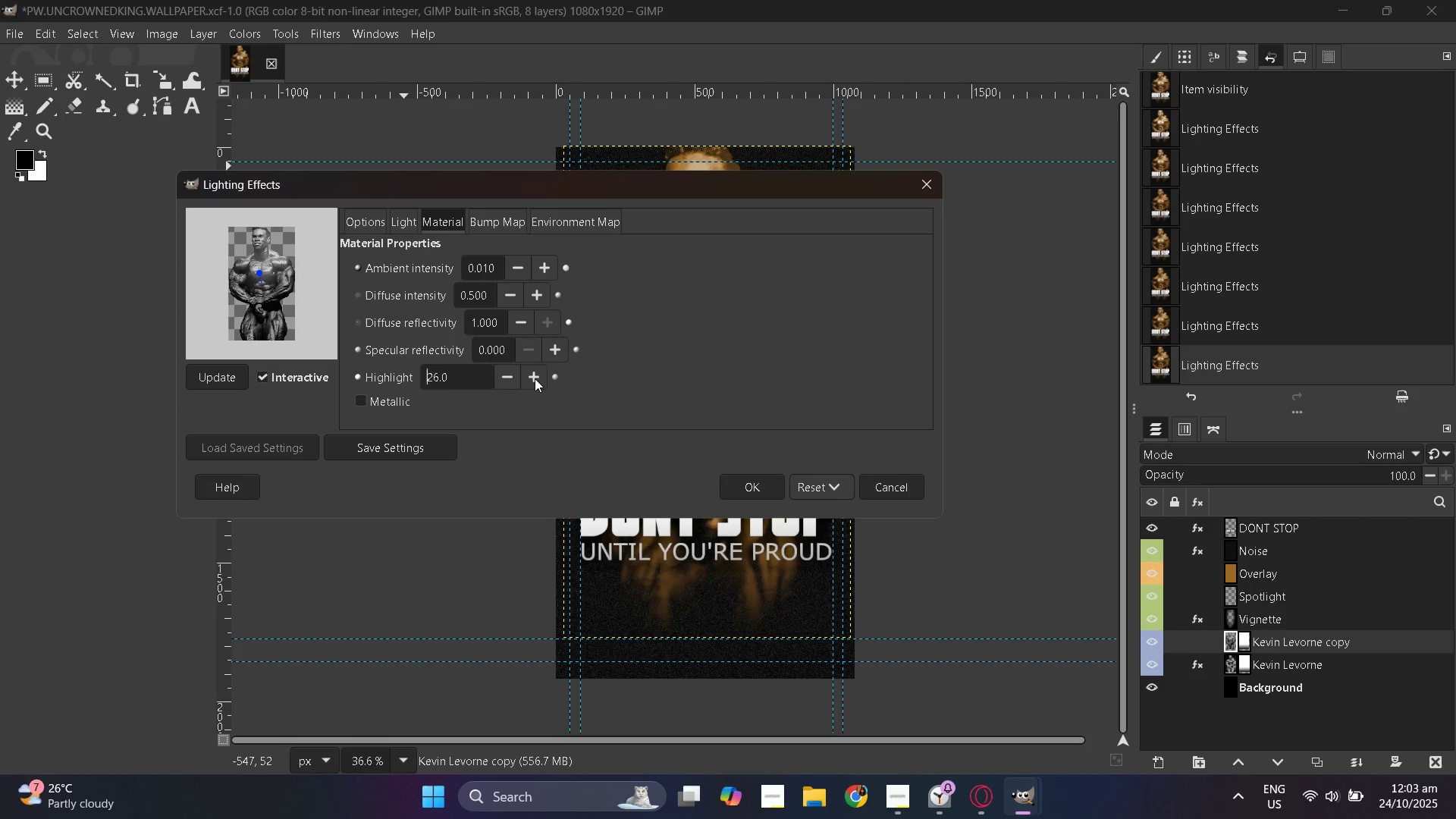 
triple_click([535, 378])
 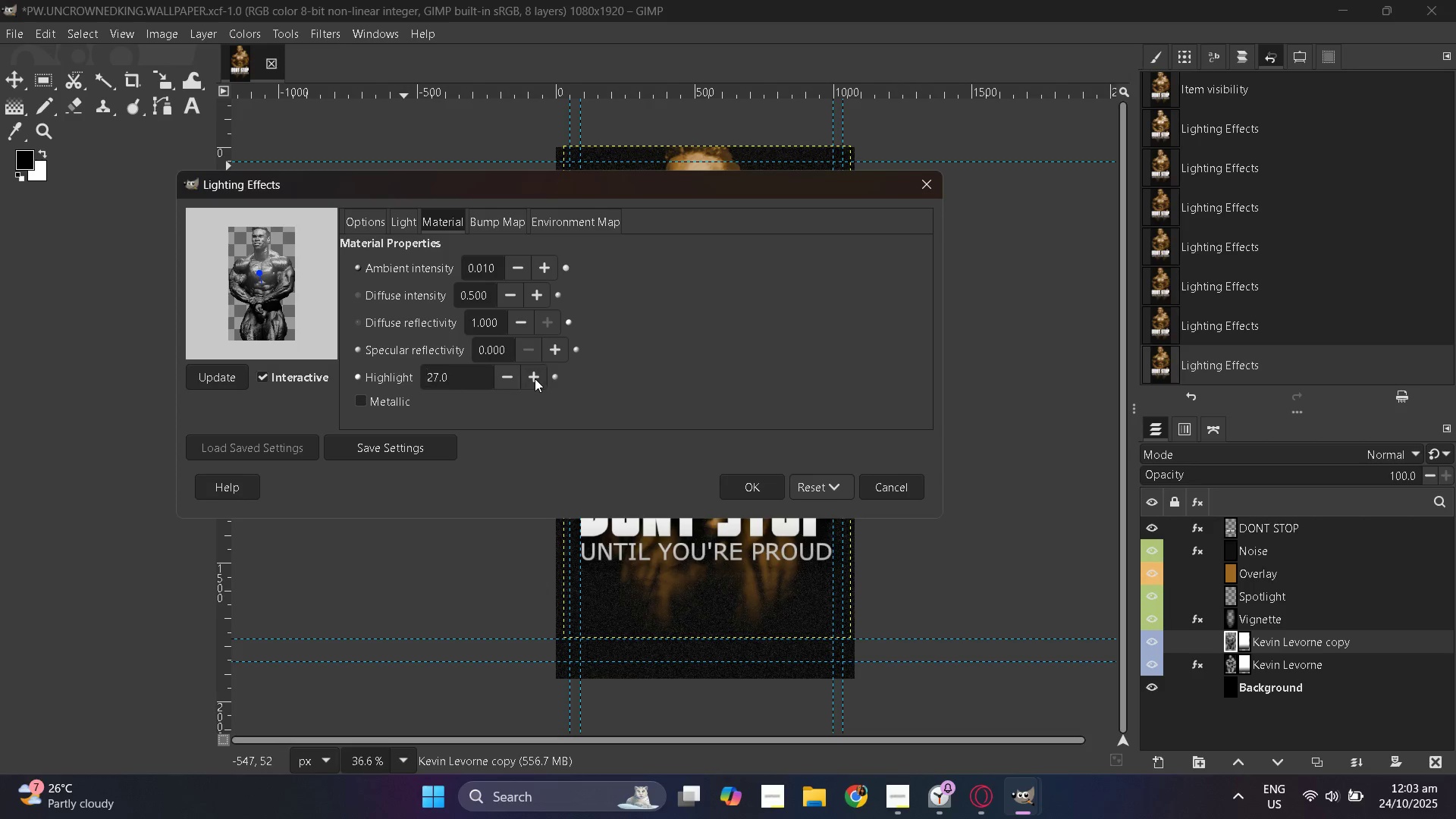 
triple_click([535, 378])
 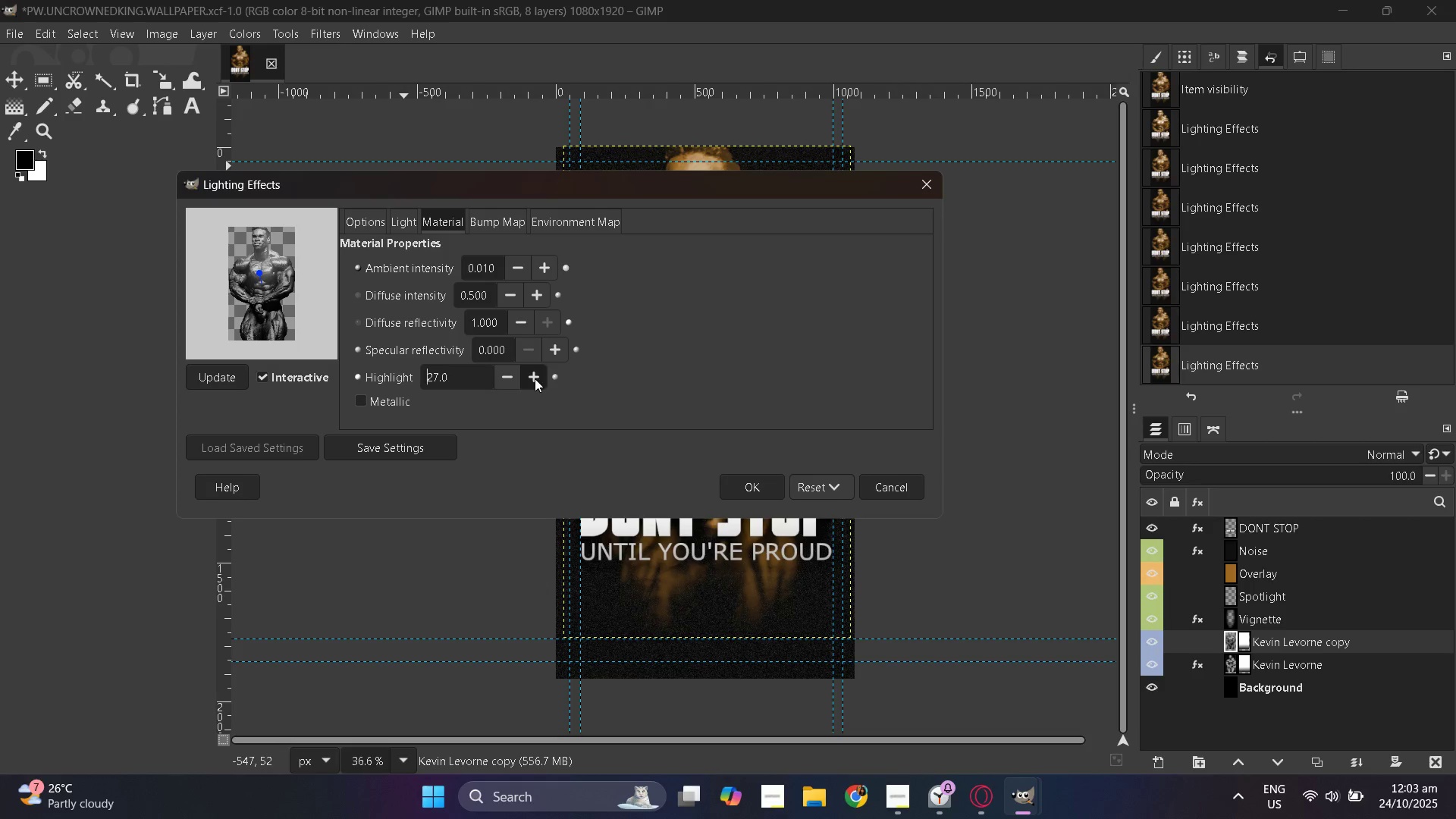 
triple_click([535, 378])
 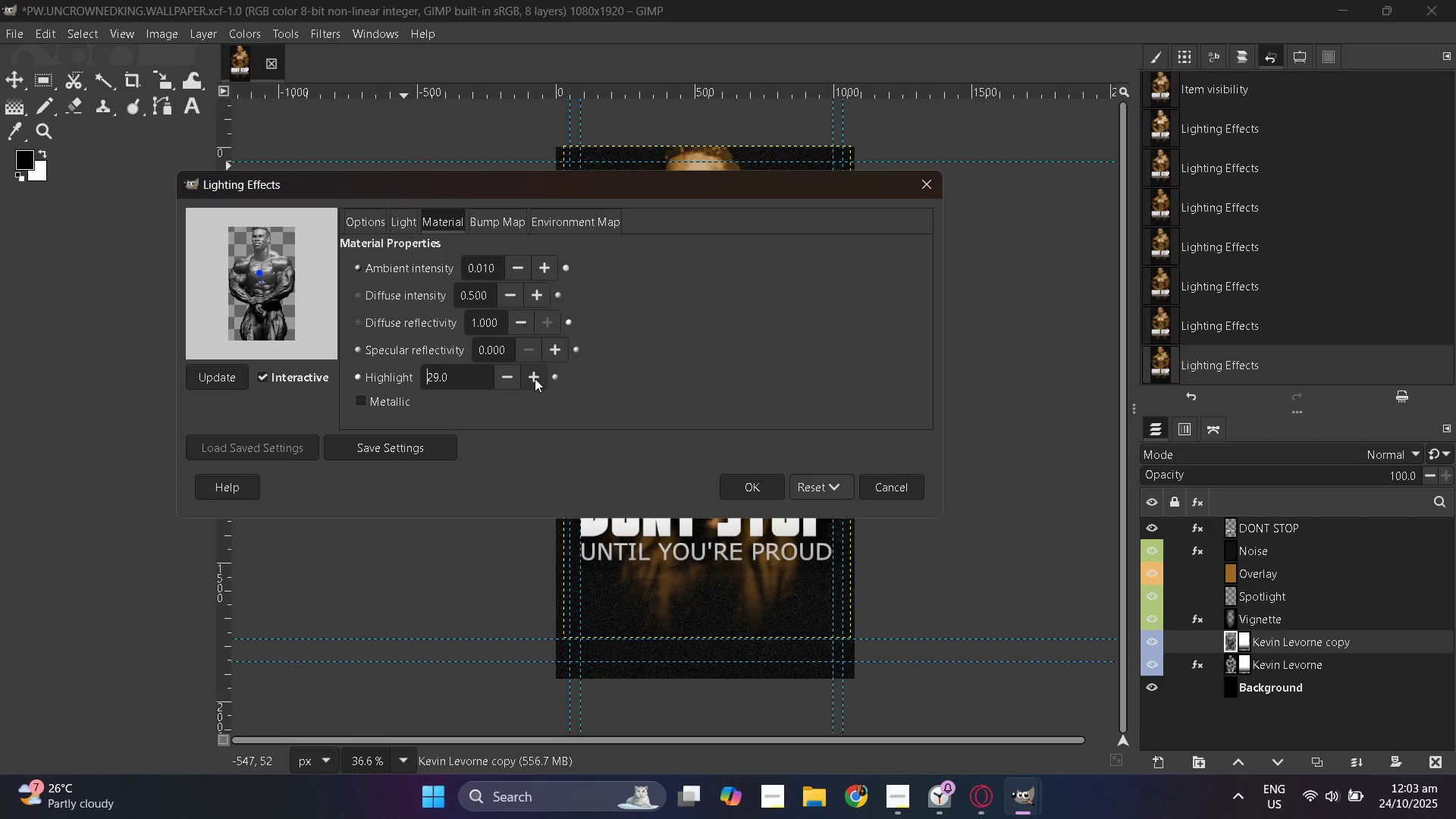 
triple_click([535, 378])
 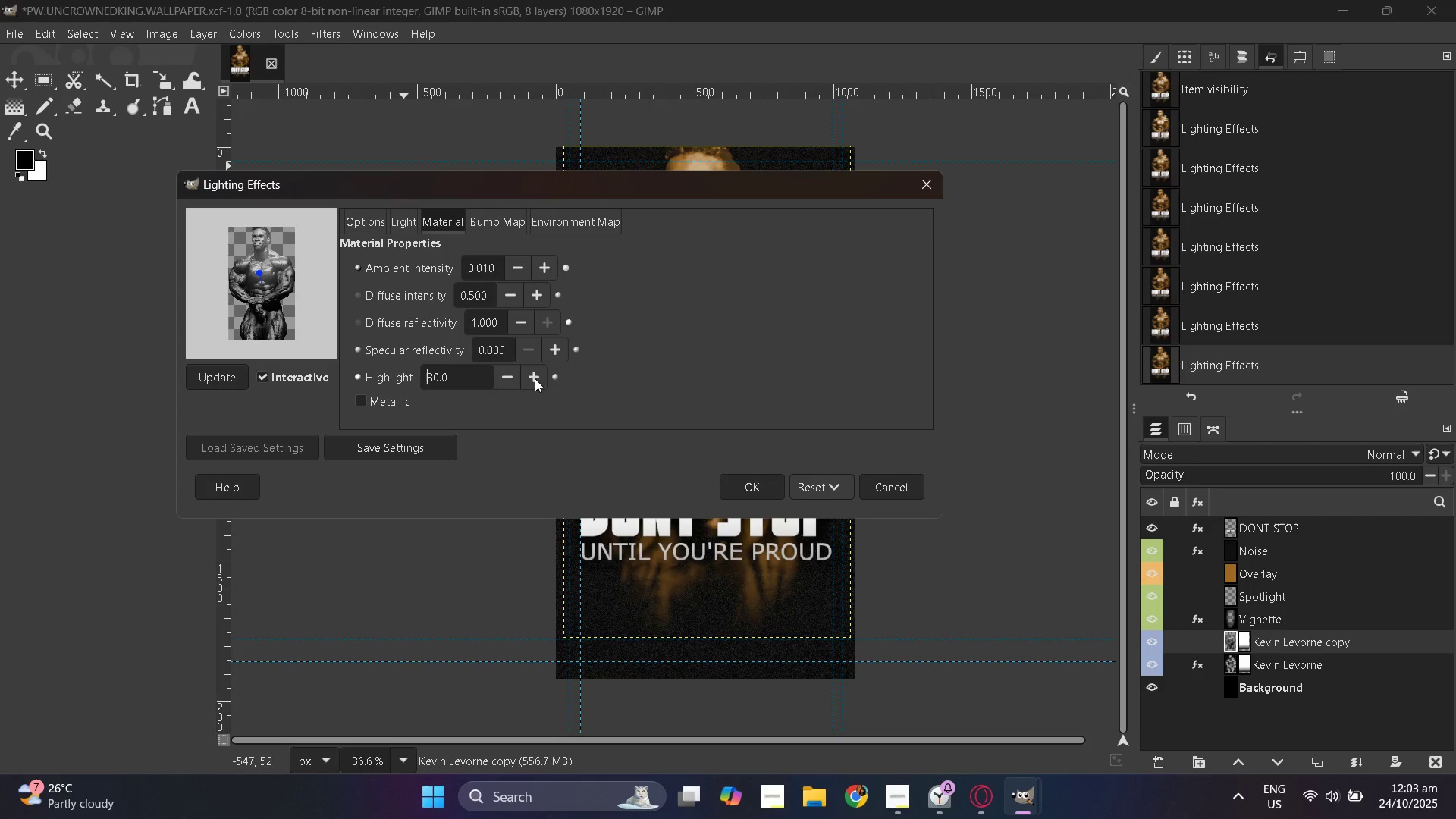 
triple_click([535, 378])
 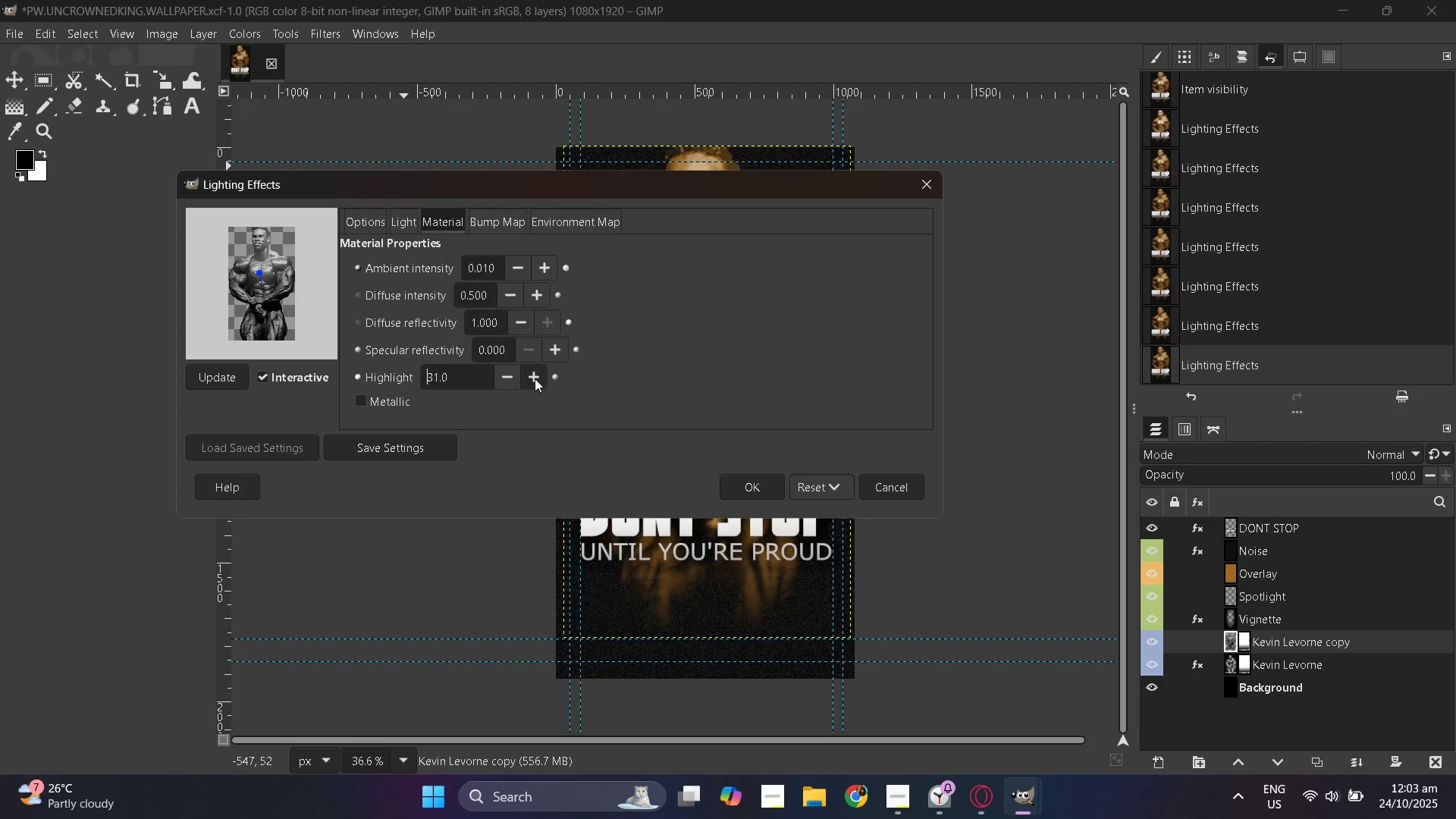 
triple_click([535, 378])
 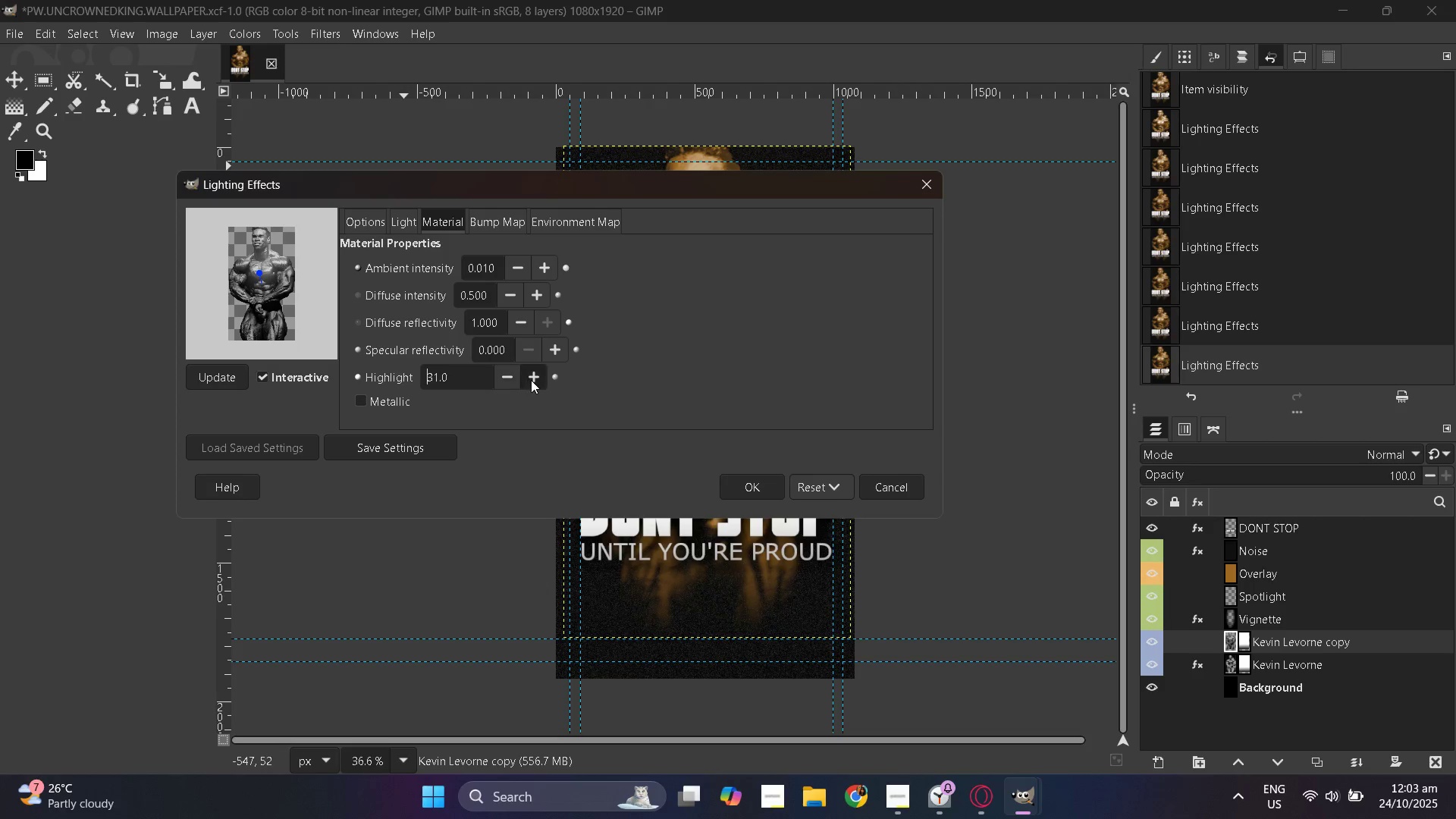 
double_click([531, 380])
 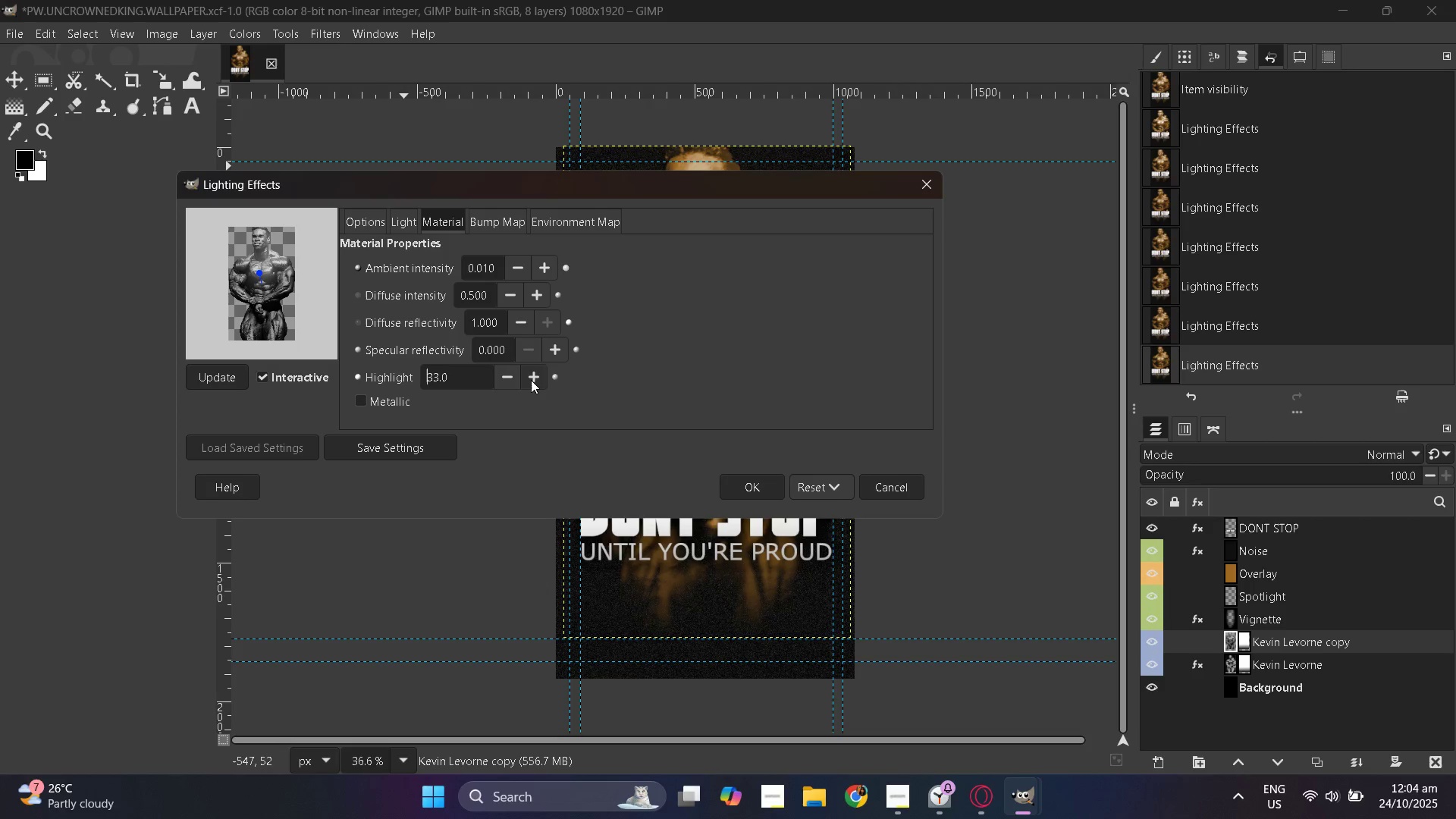 
triple_click([531, 380])
 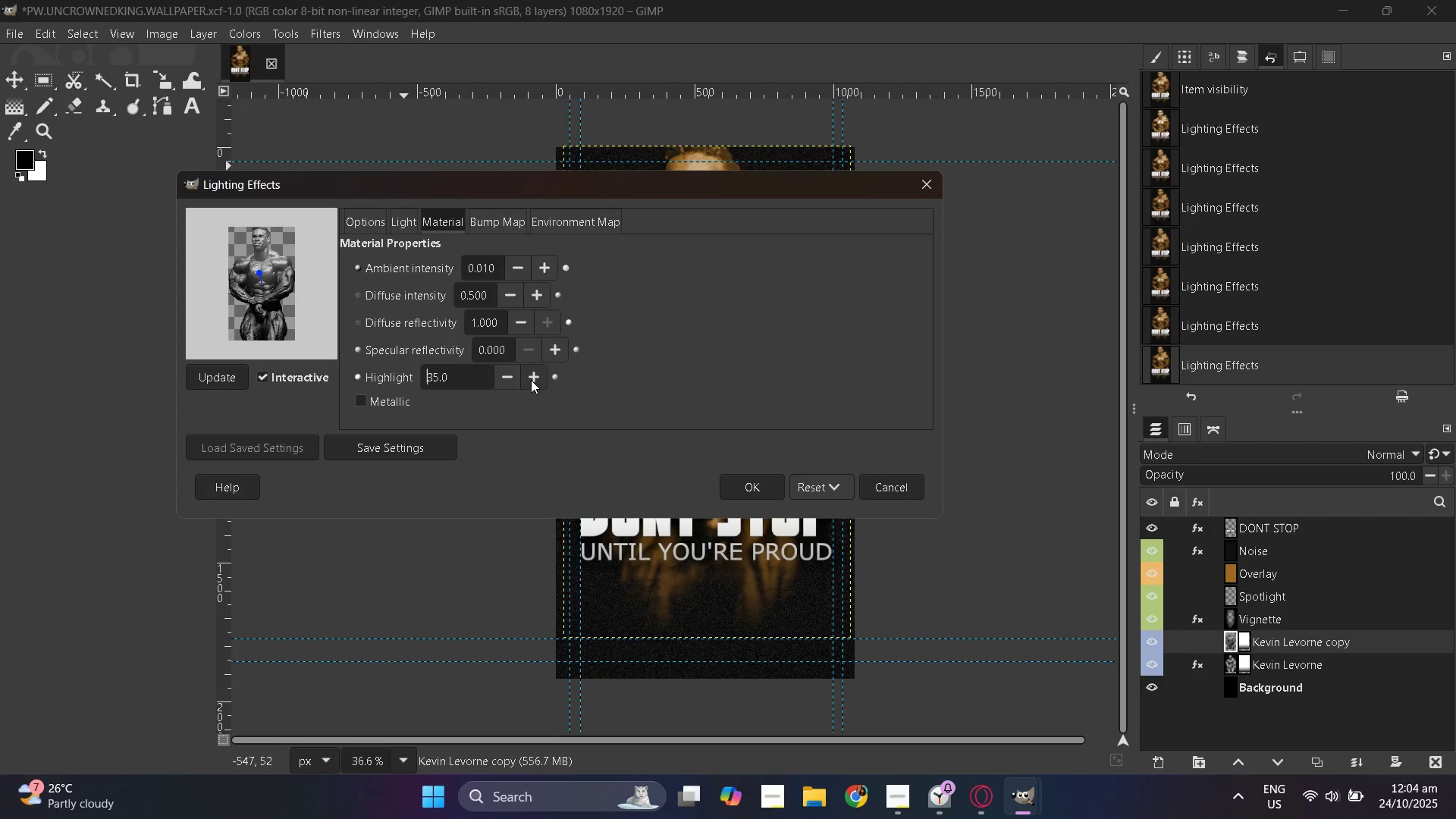 
triple_click([531, 380])
 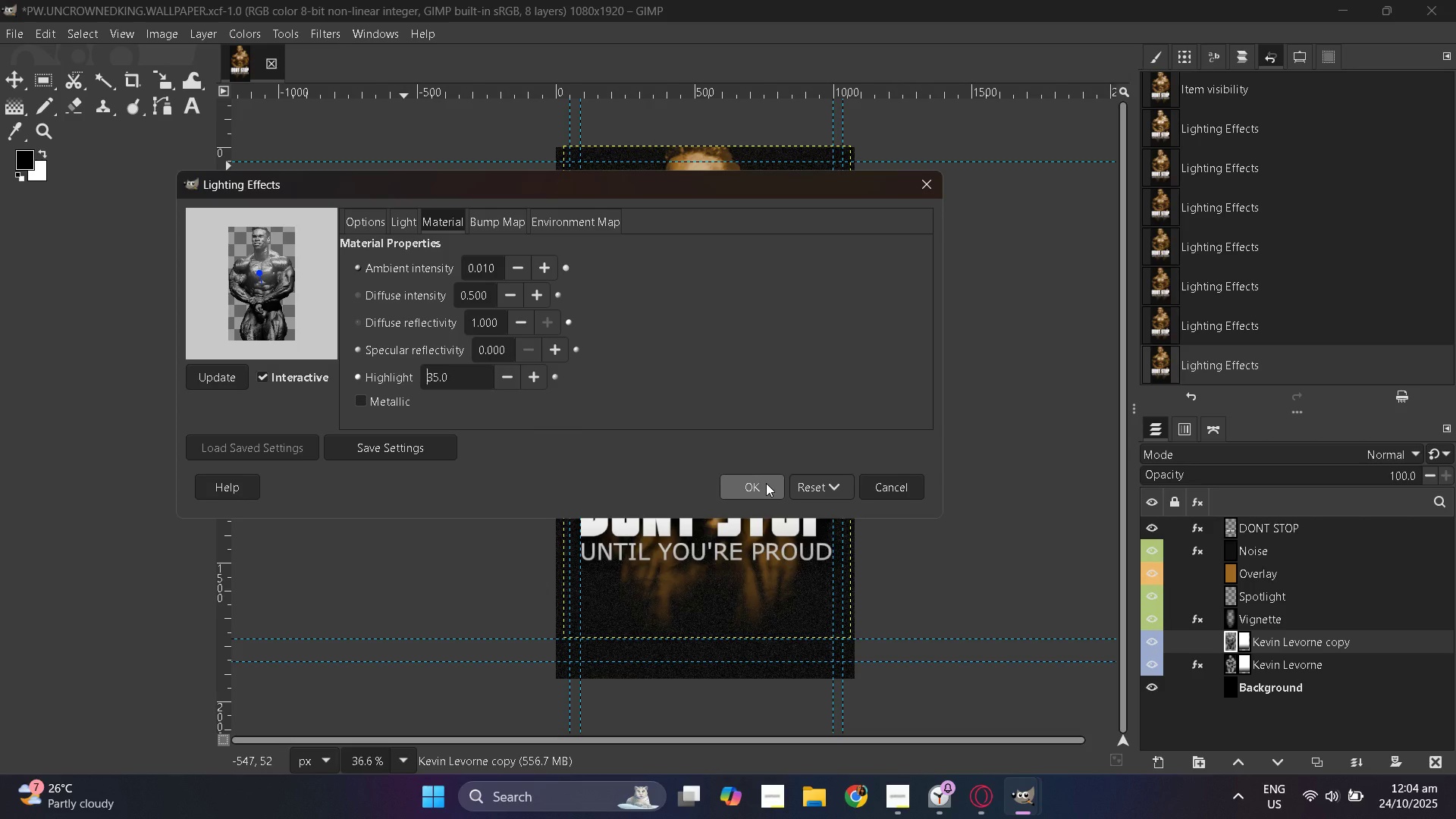 
left_click([766, 483])
 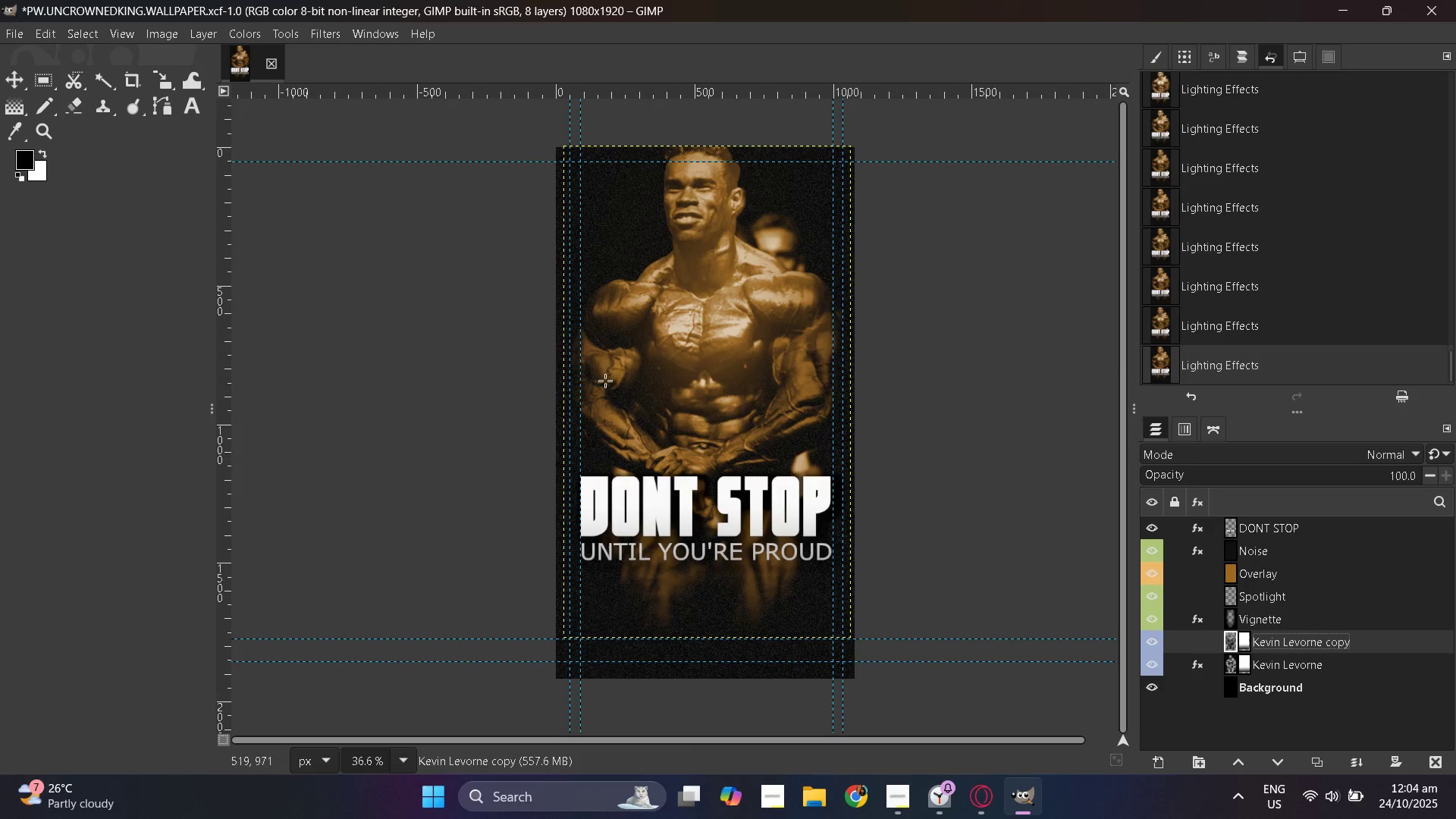 
left_click([329, 38])
 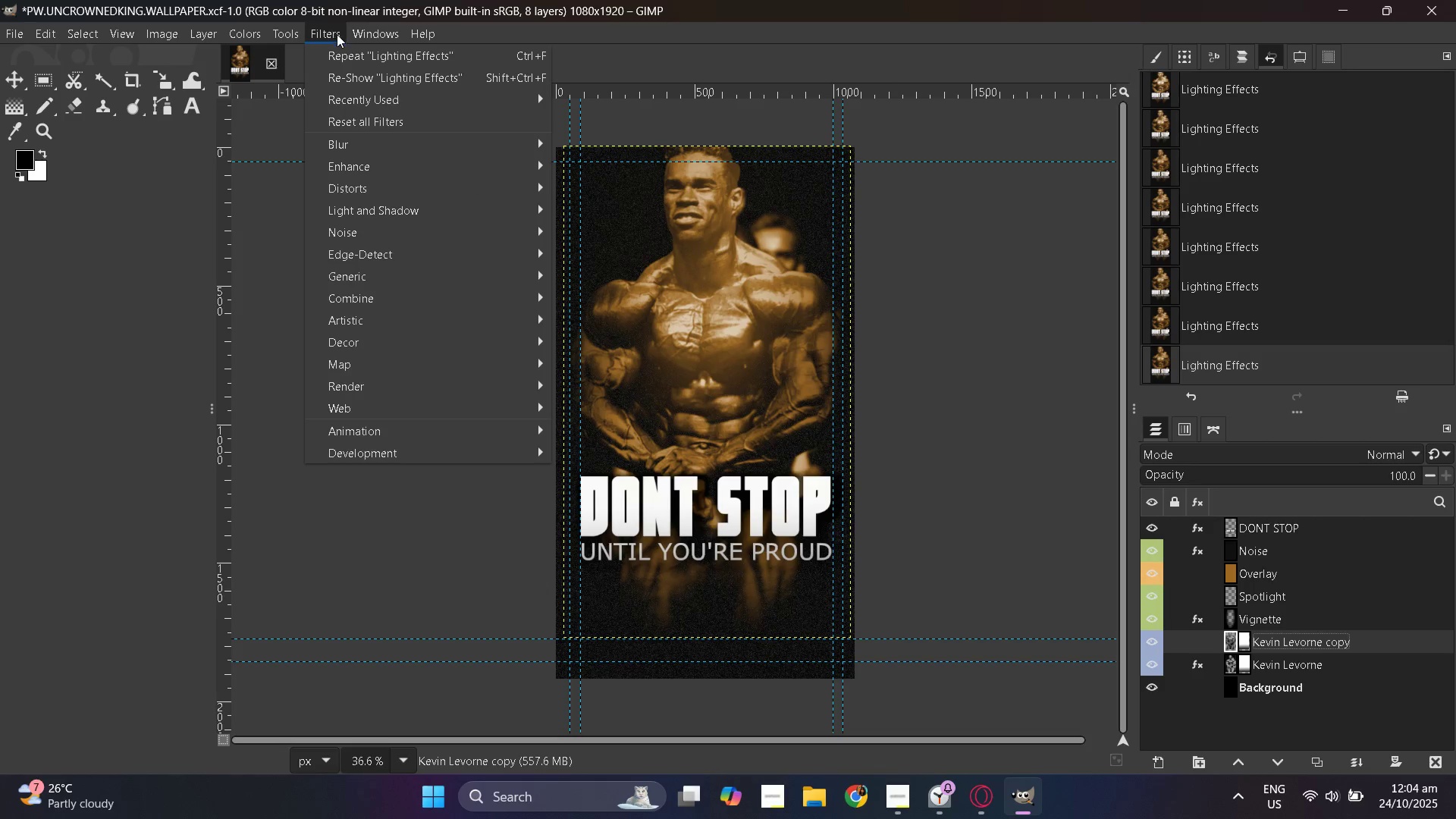 
left_click([353, 78])
 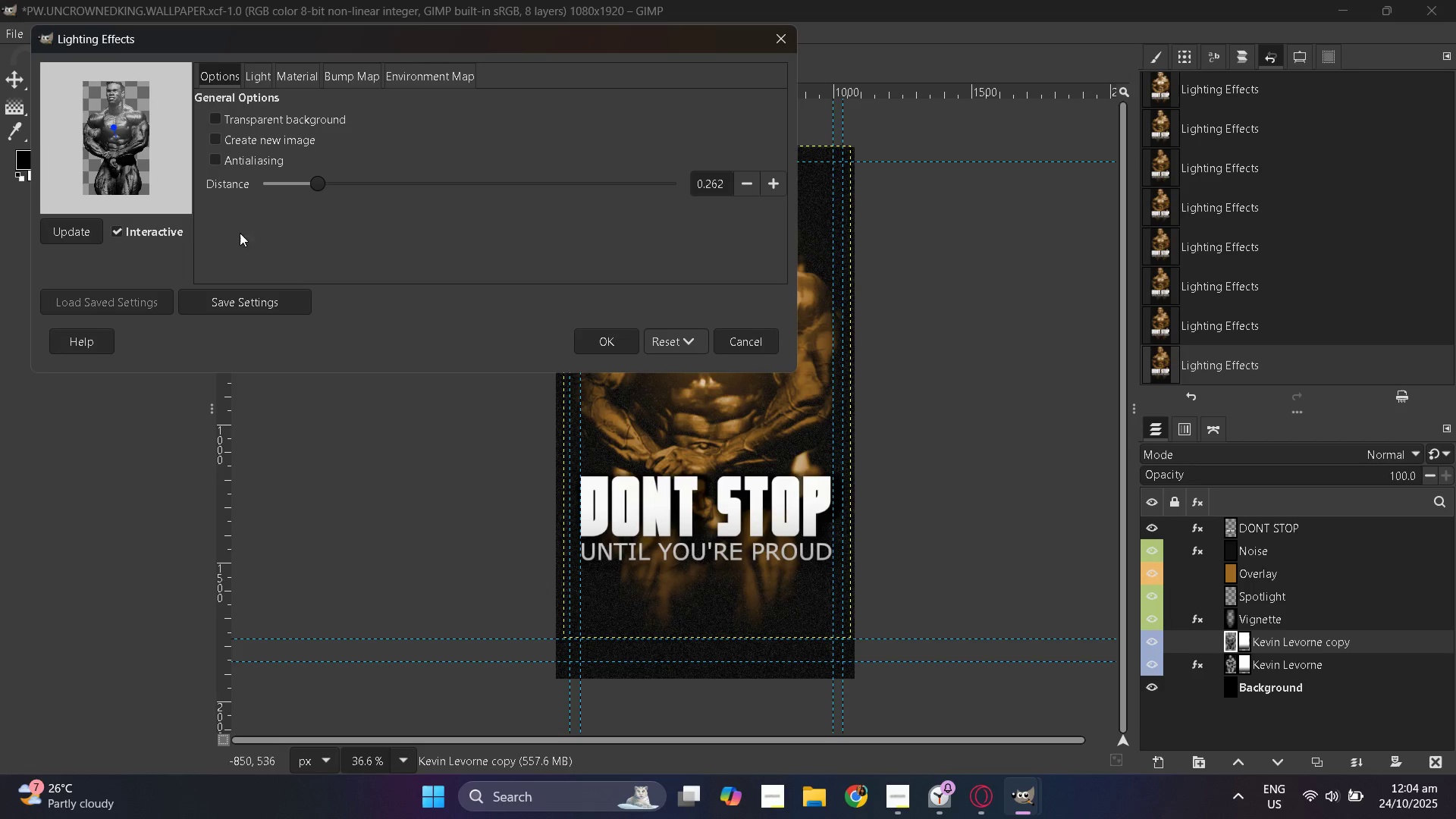 
left_click([289, 71])
 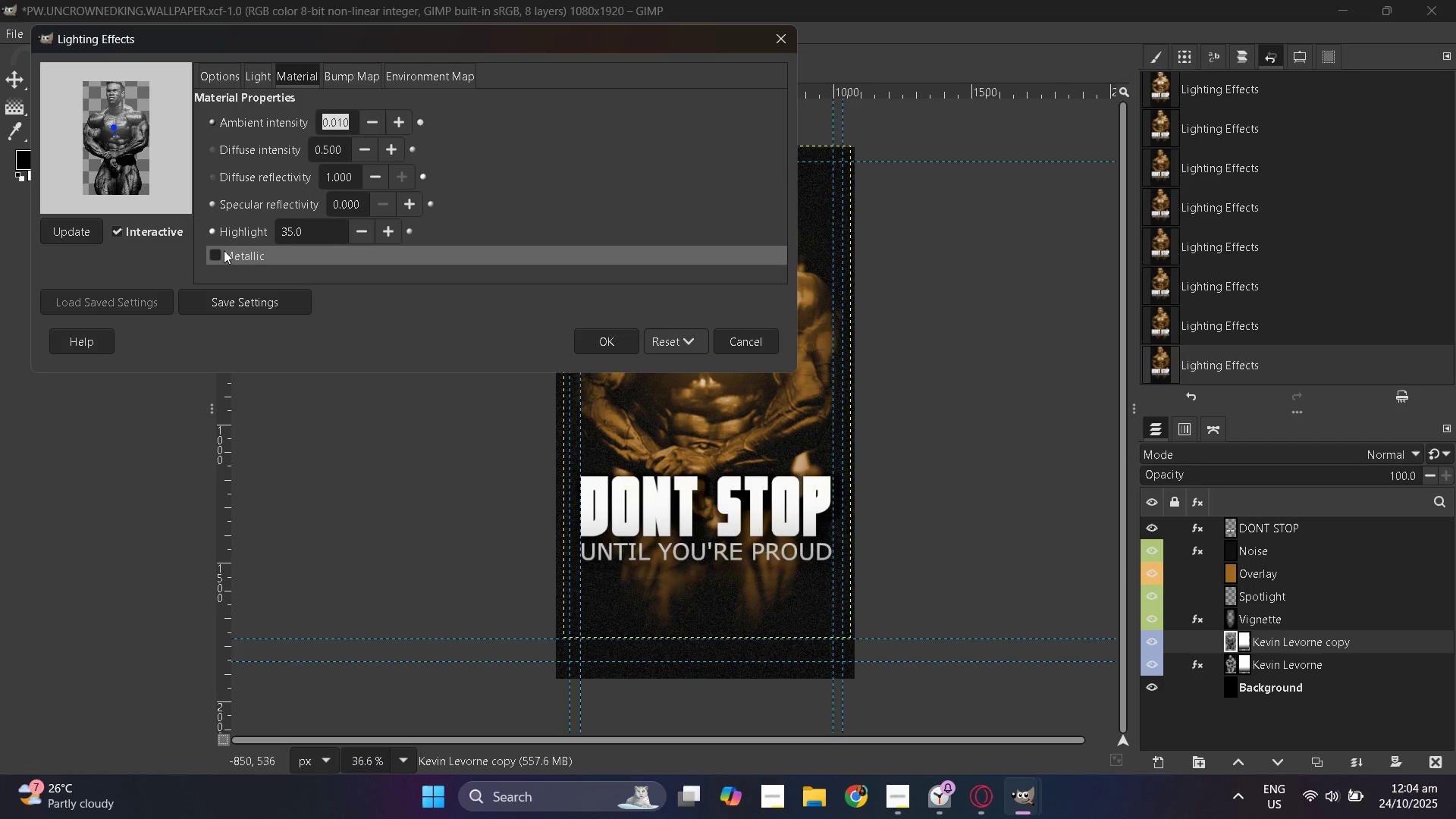 
left_click([221, 252])
 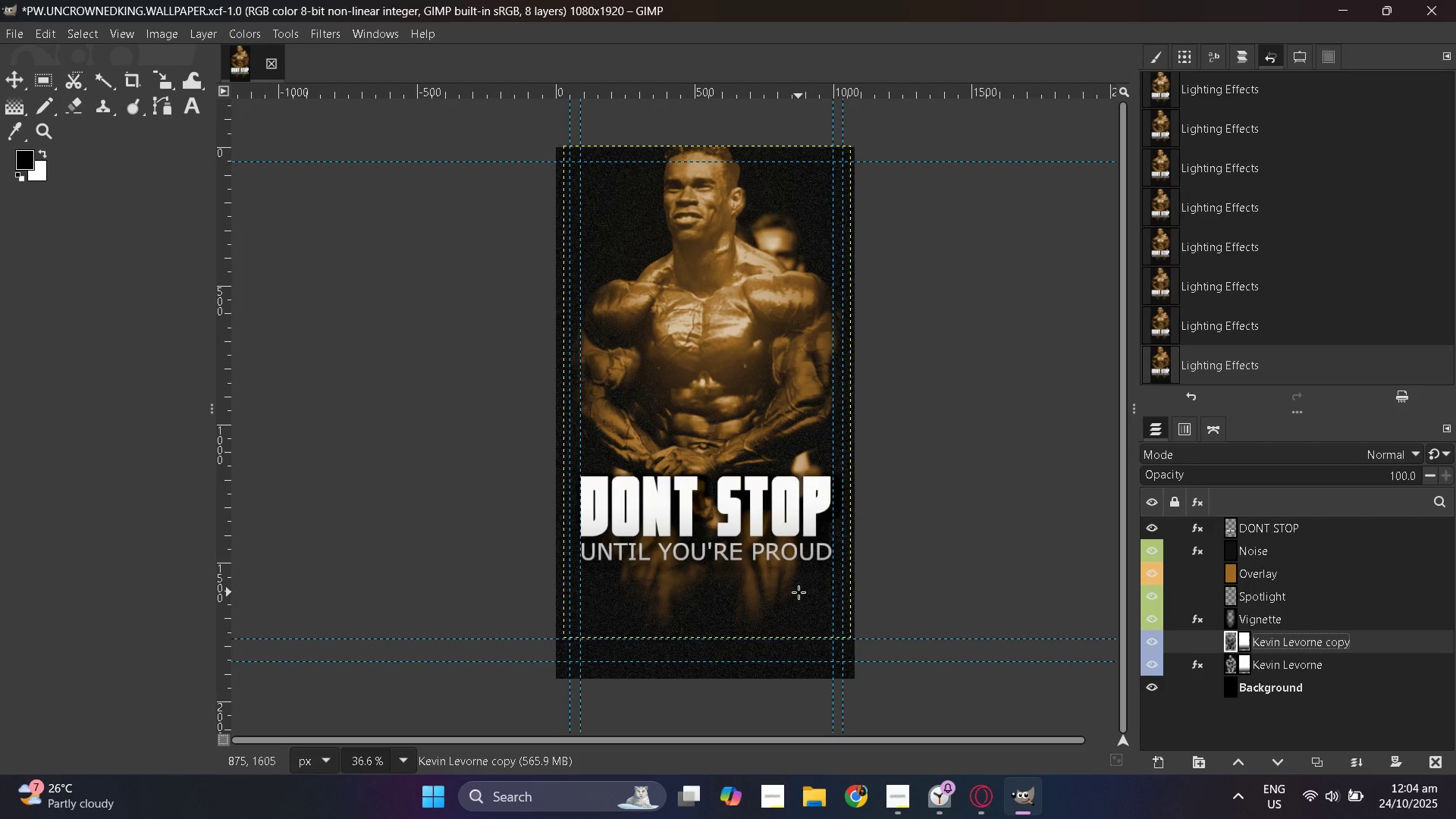 
wait(15.64)
 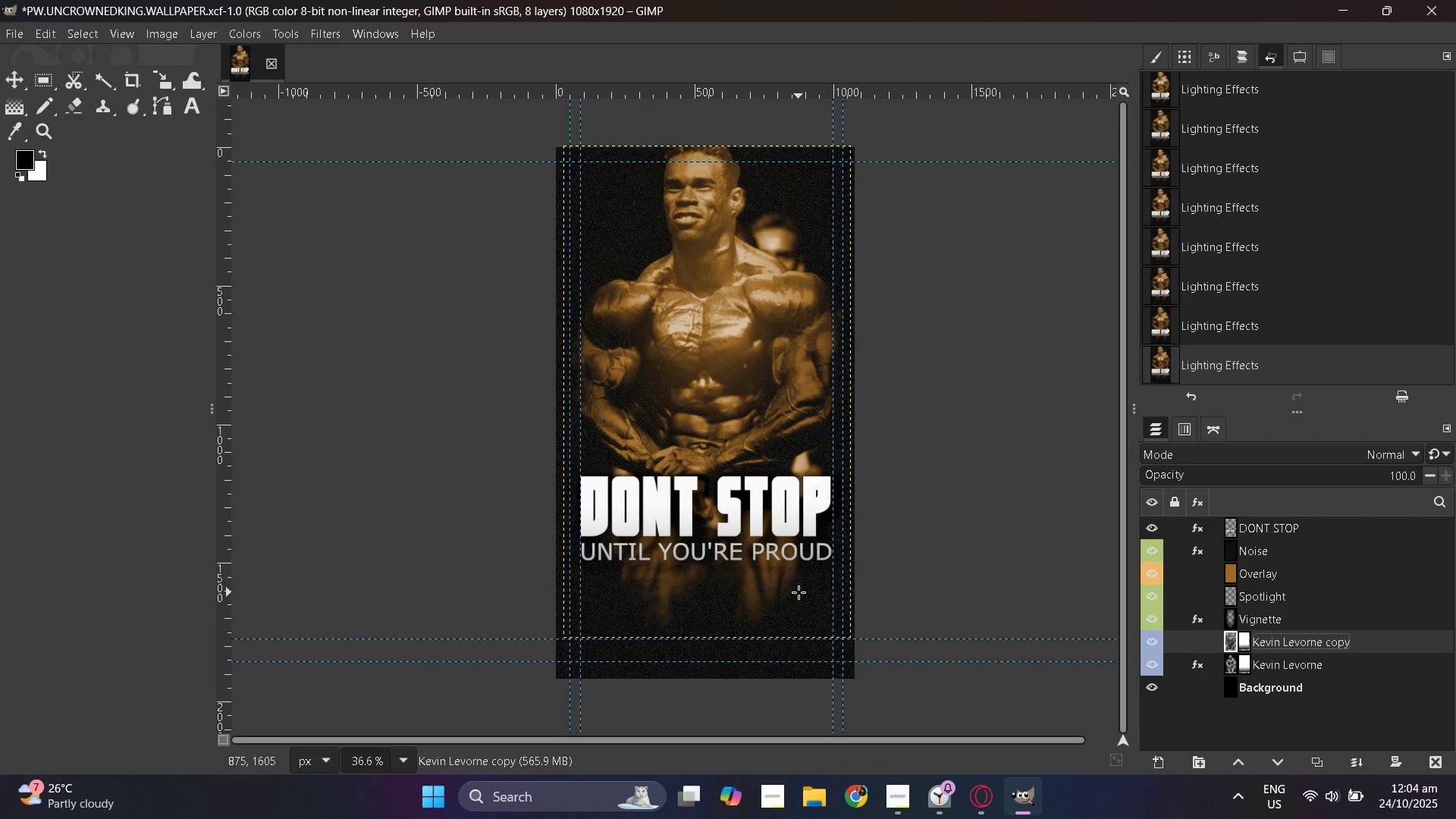 
left_click([1232, 660])
 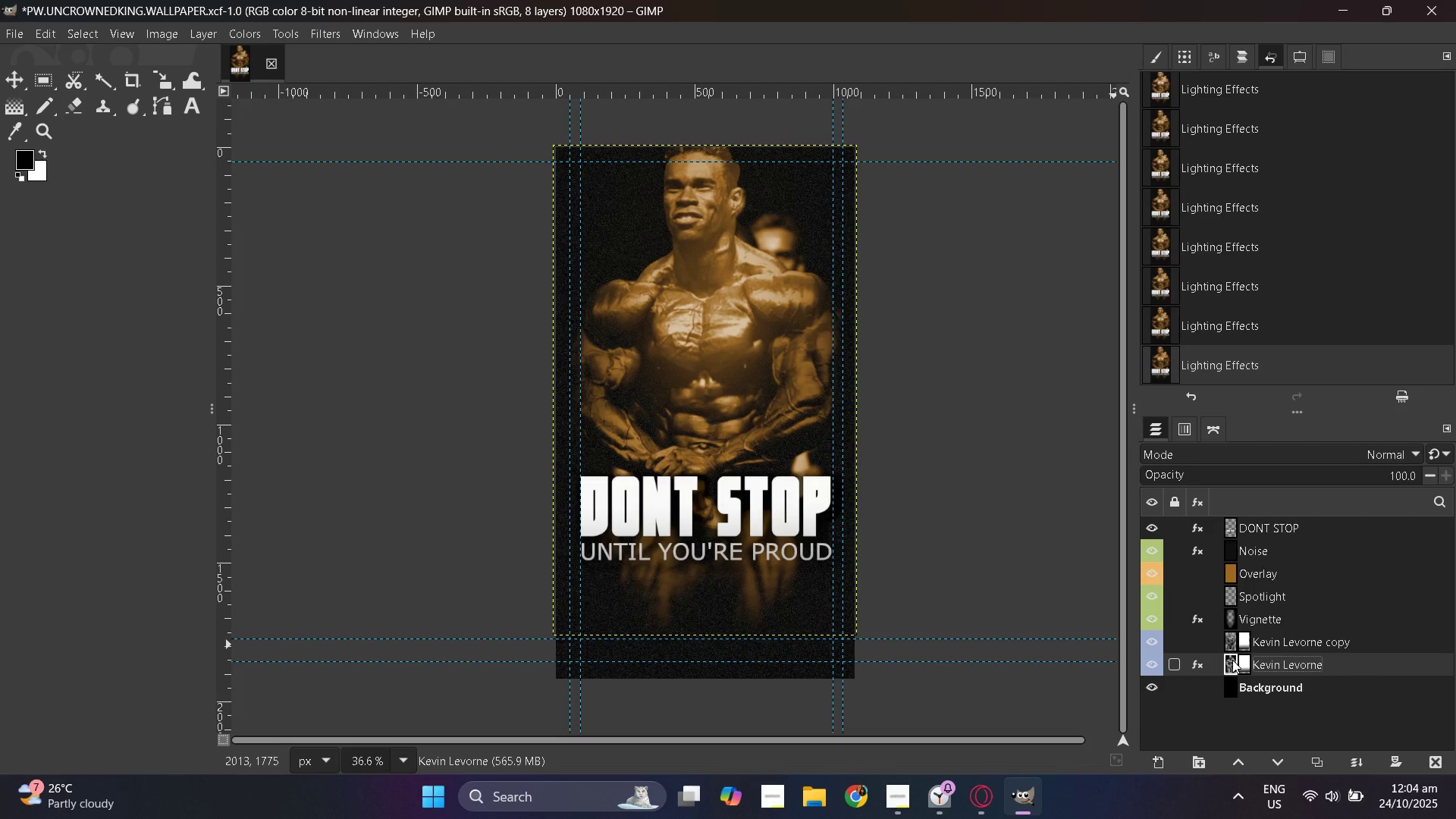 
wait(9.62)
 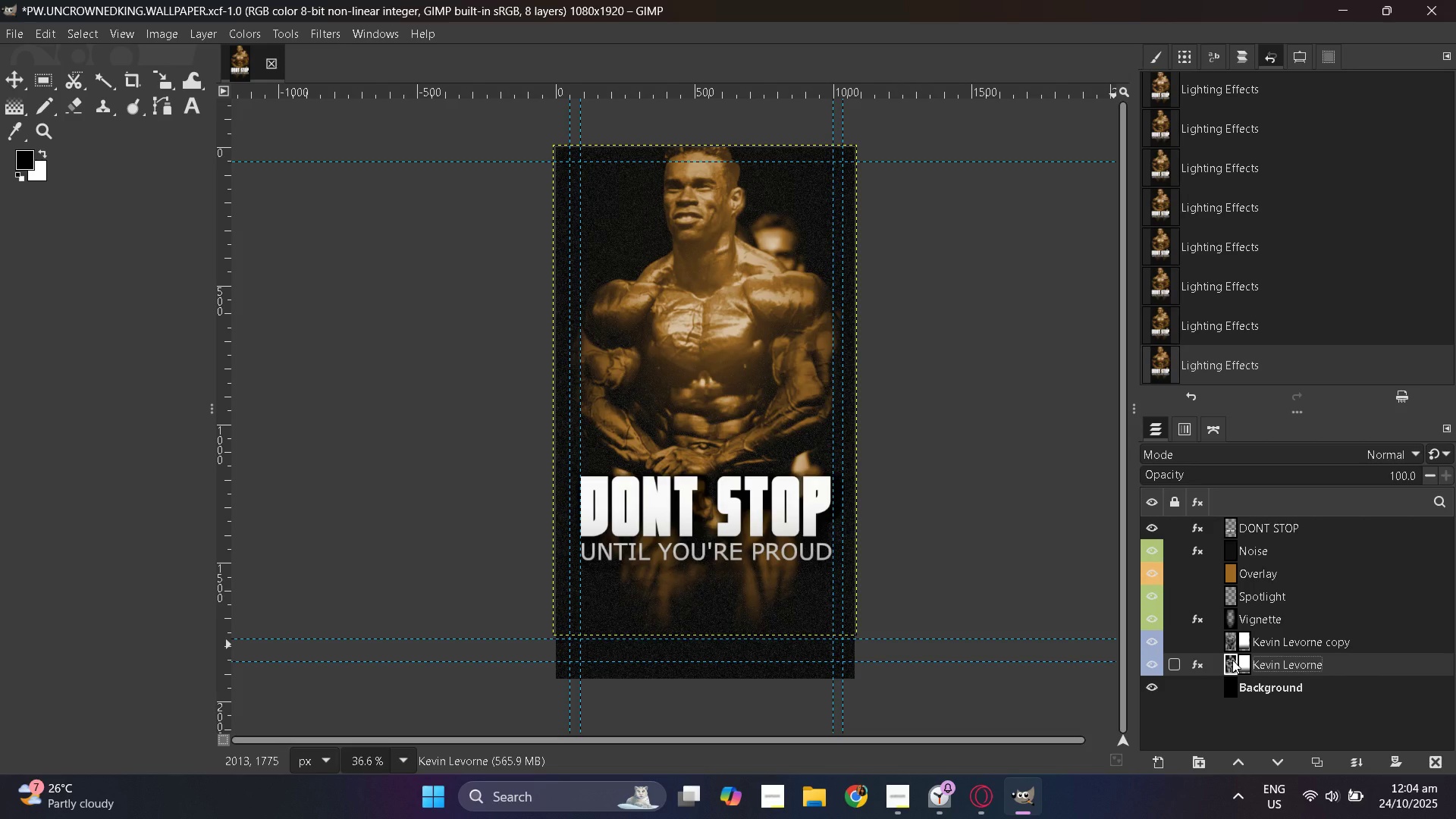 
double_click([1231, 665])
 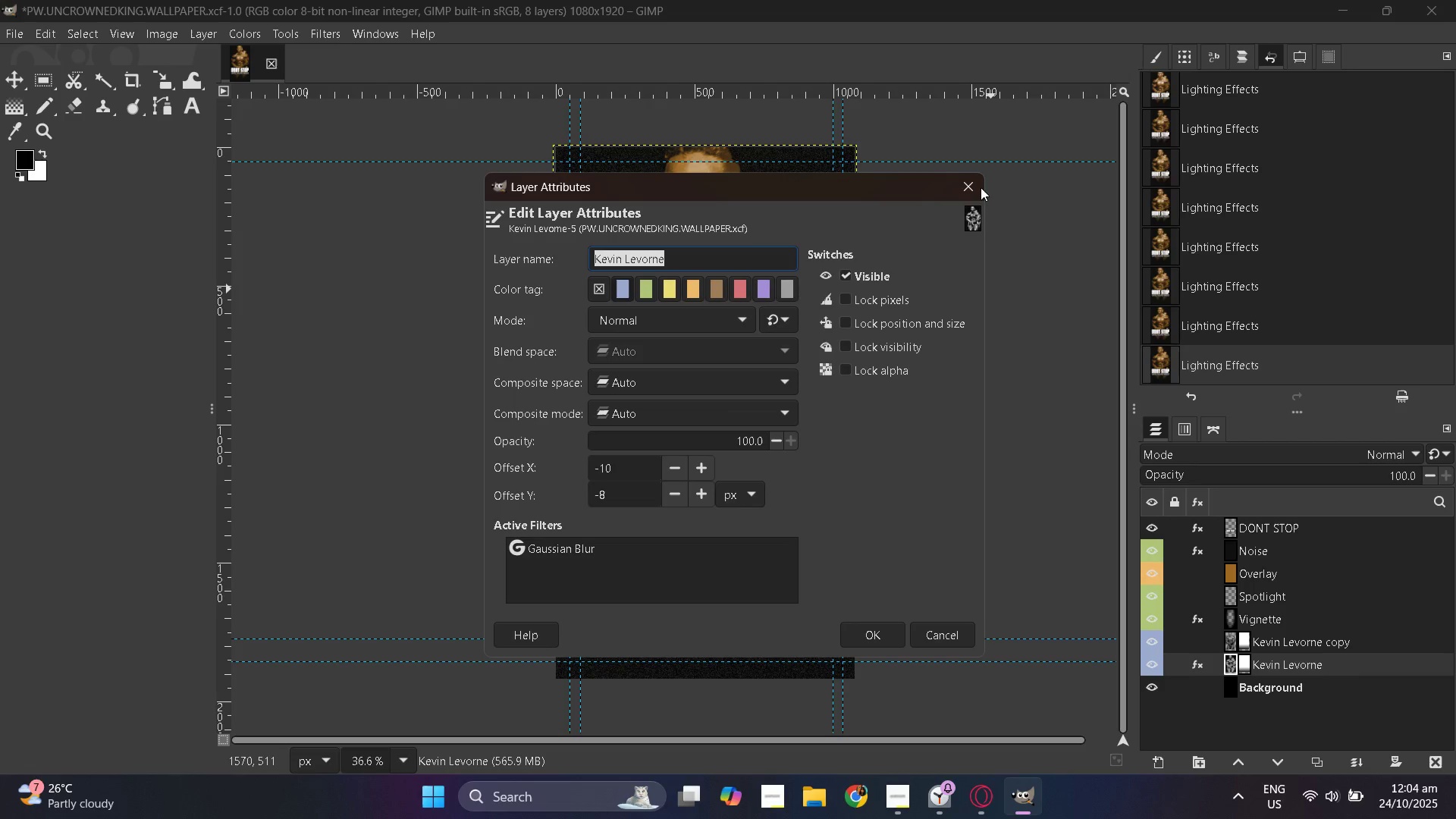 
left_click([975, 181])
 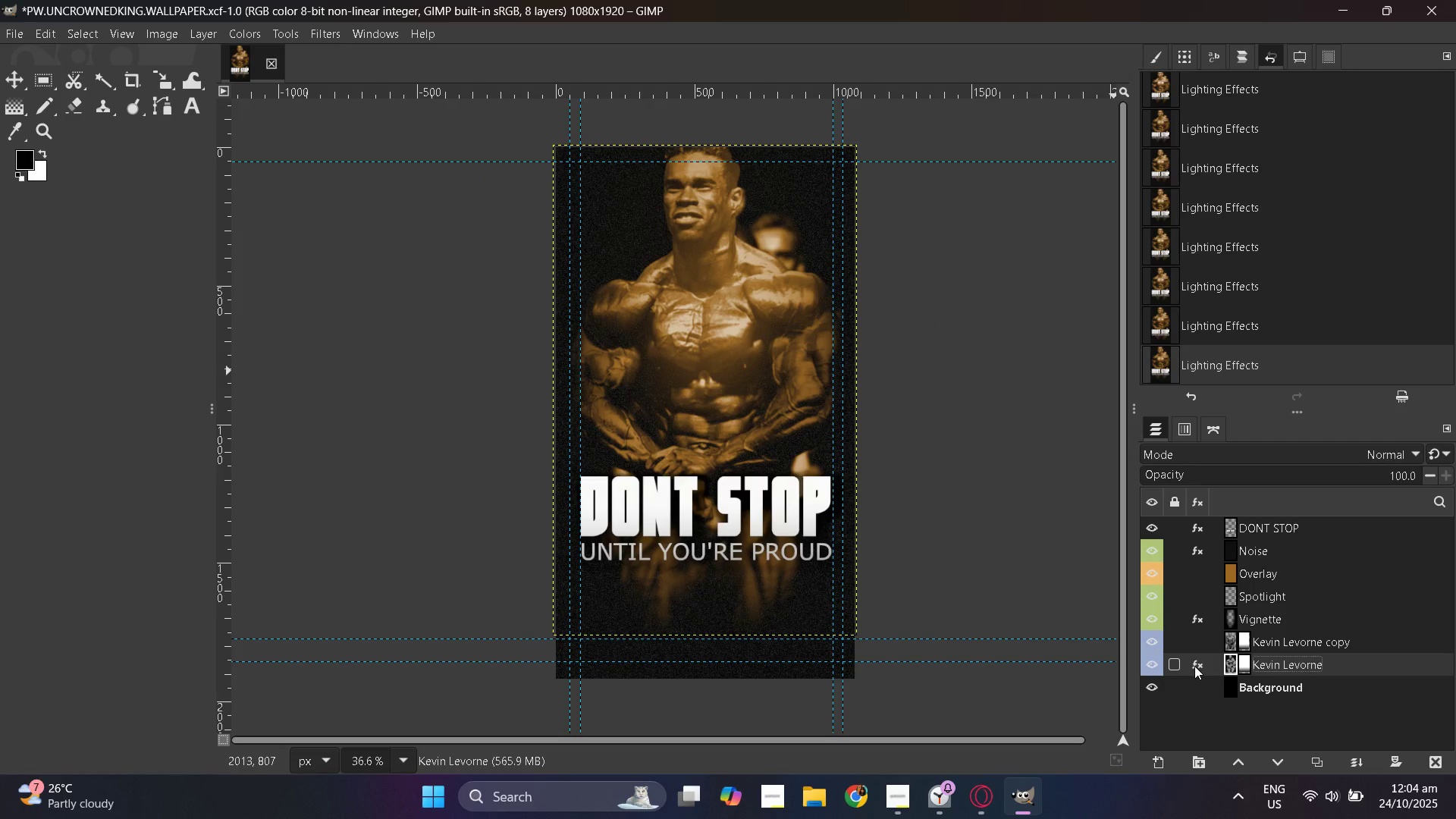 
left_click([1194, 666])
 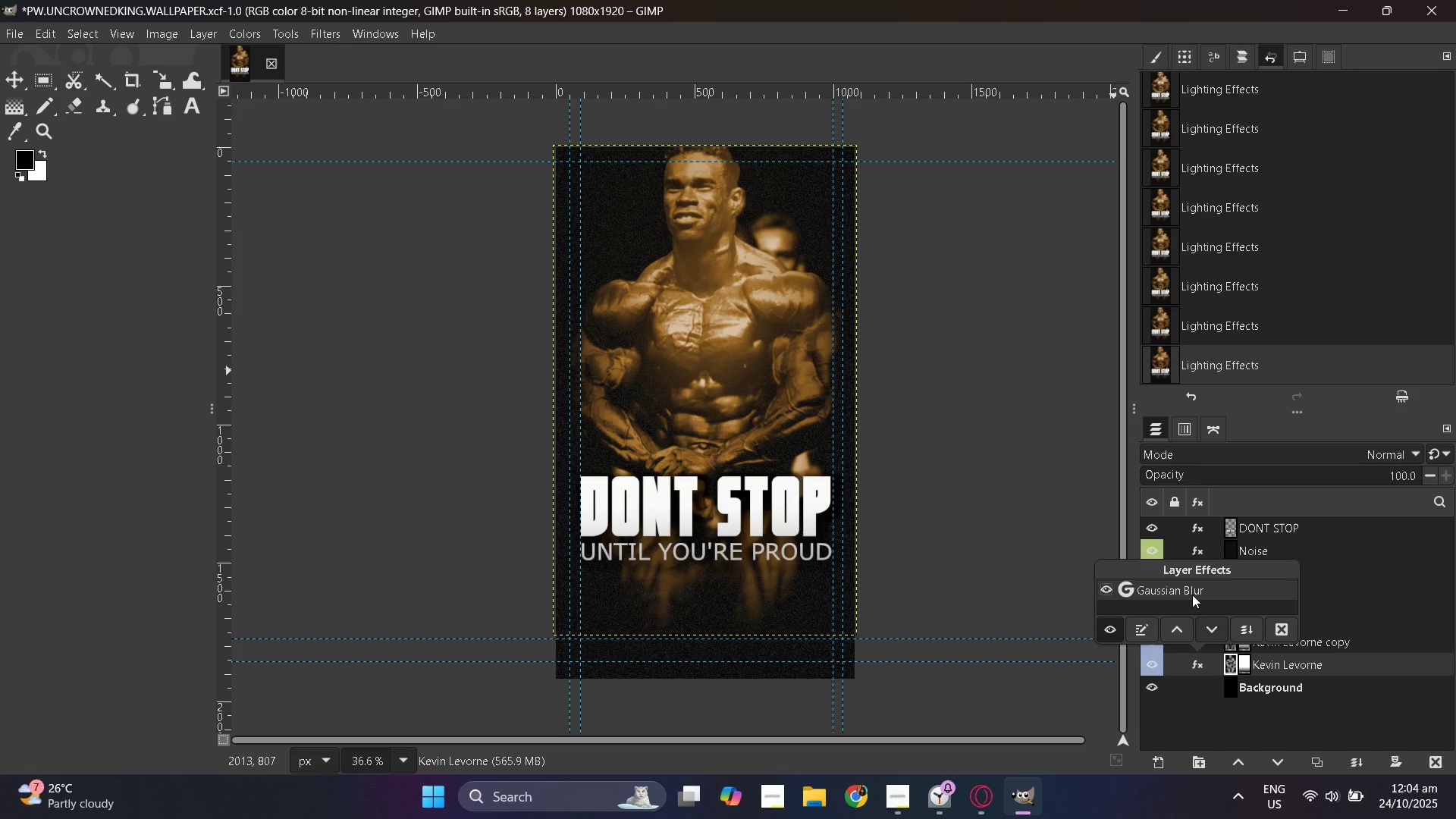 
left_click([1142, 627])
 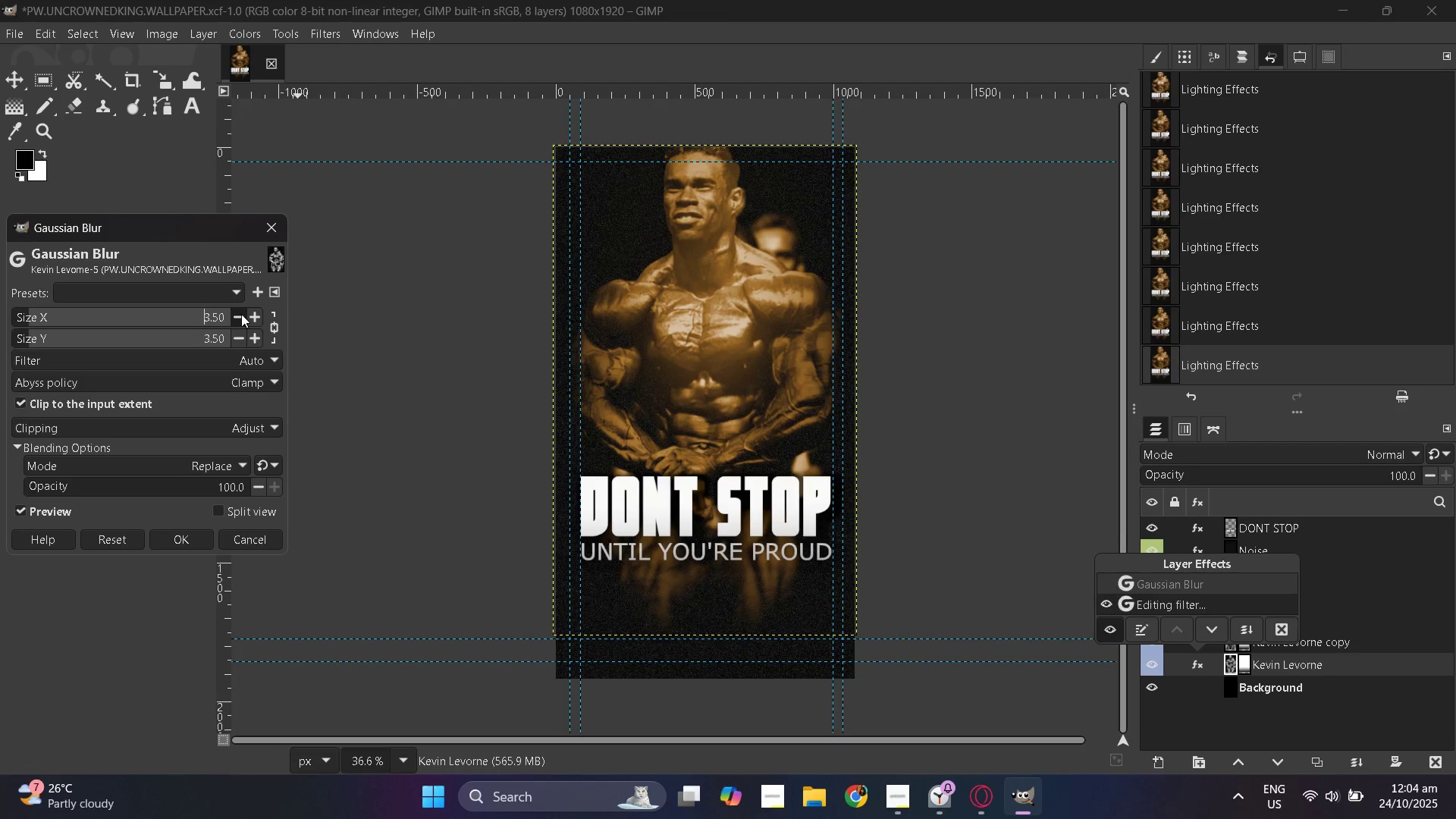 
double_click([241, 314])
 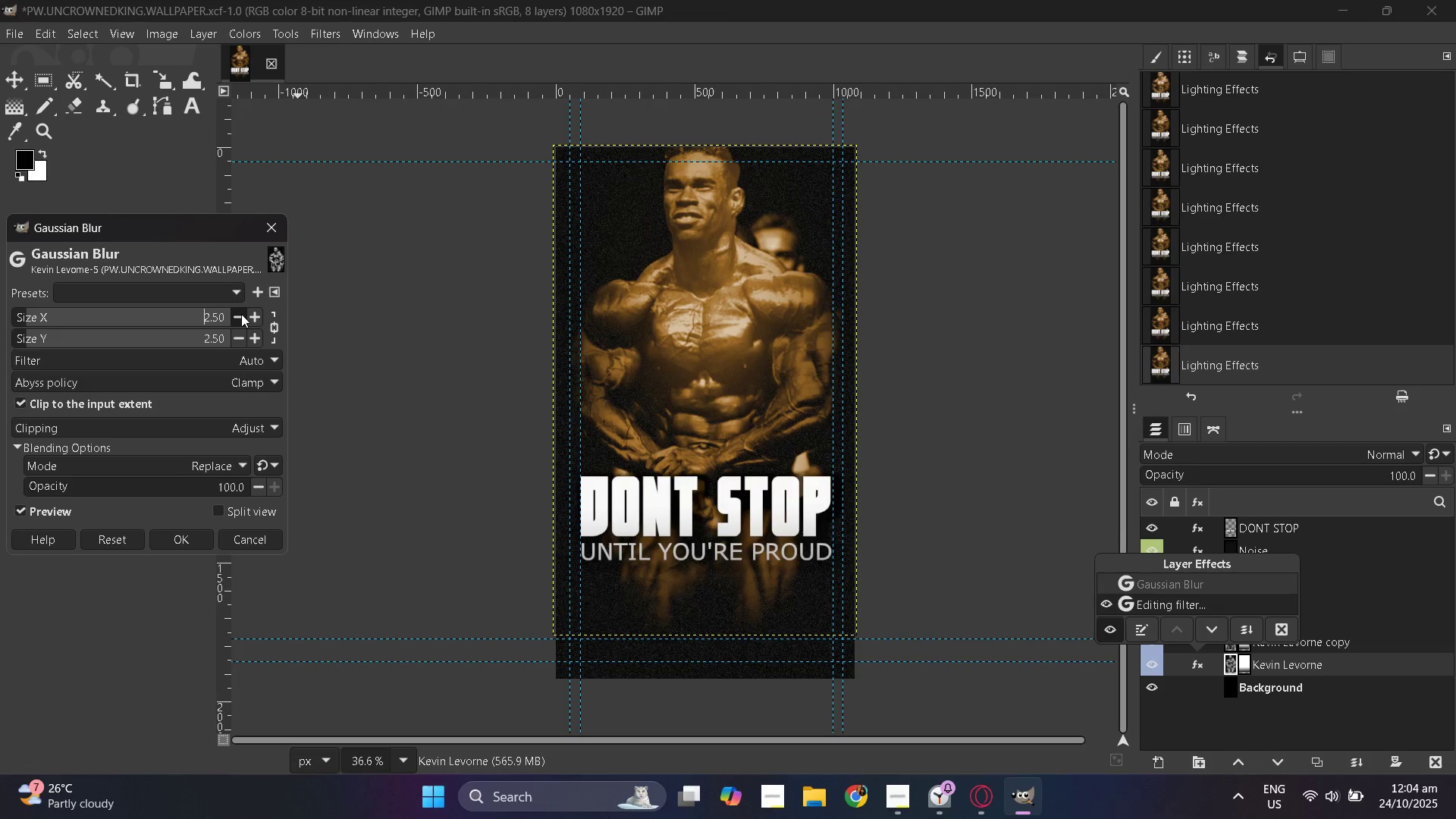 
triple_click([241, 314])
 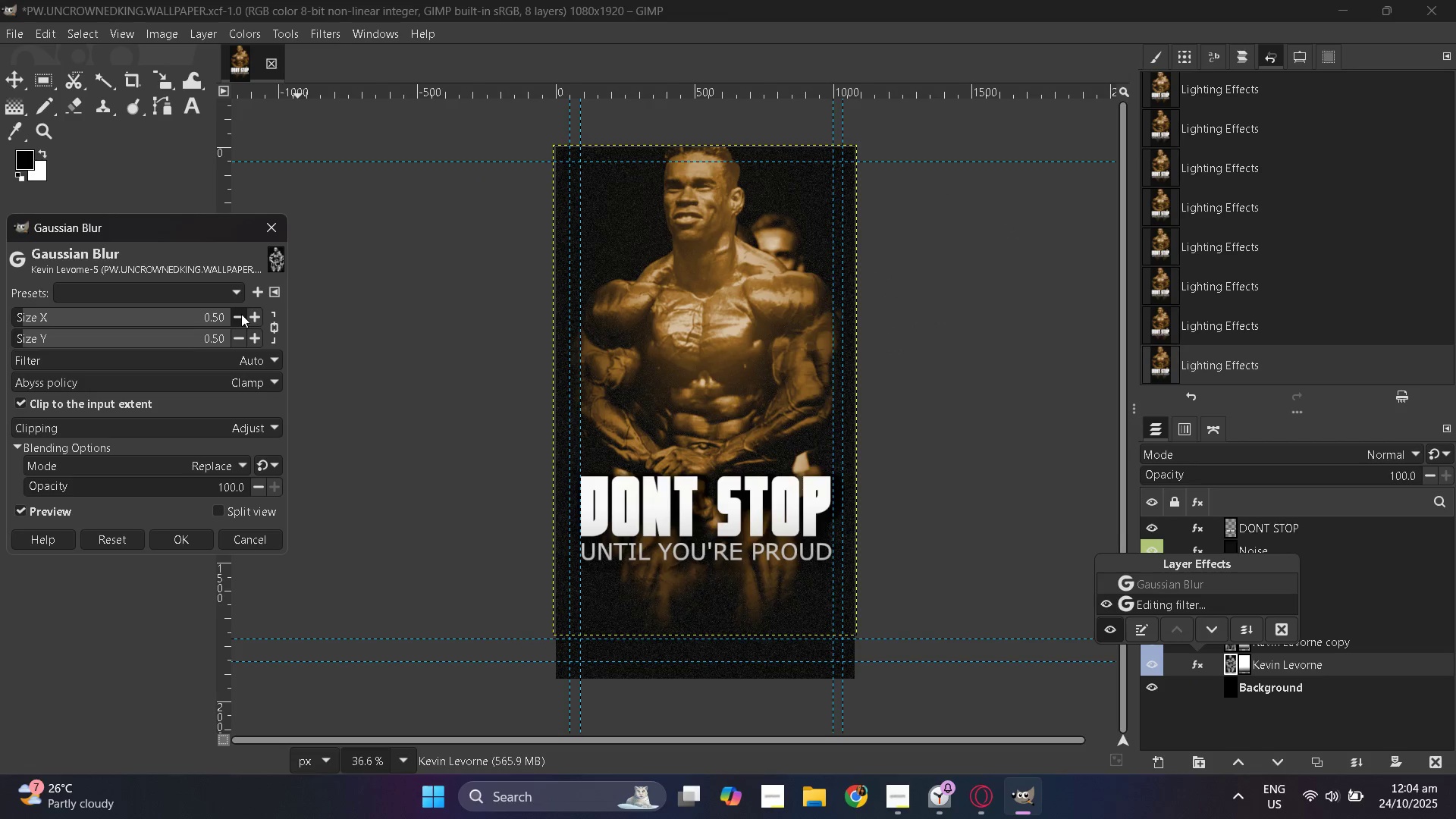 
triple_click([241, 314])
 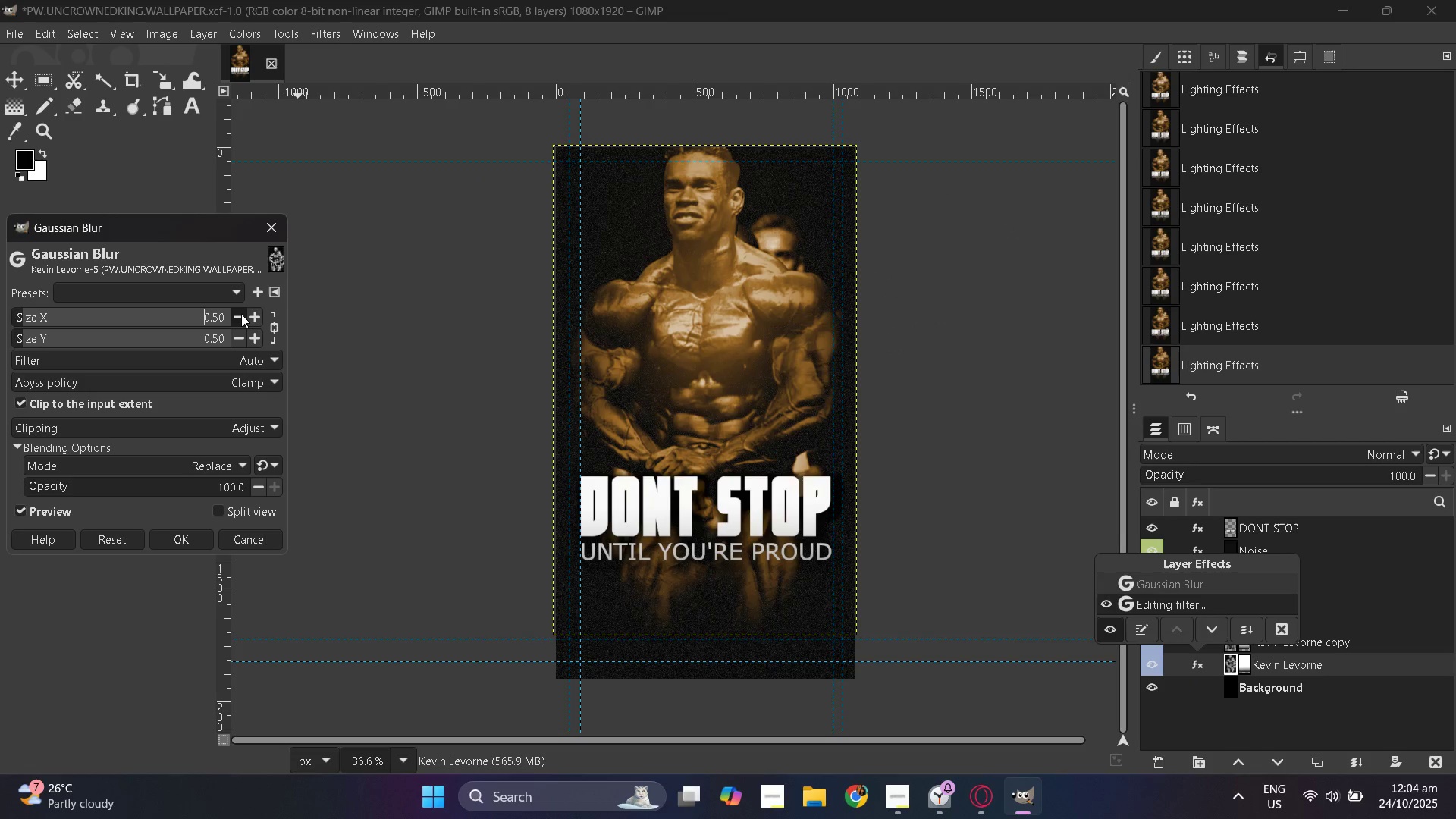 
triple_click([241, 314])
 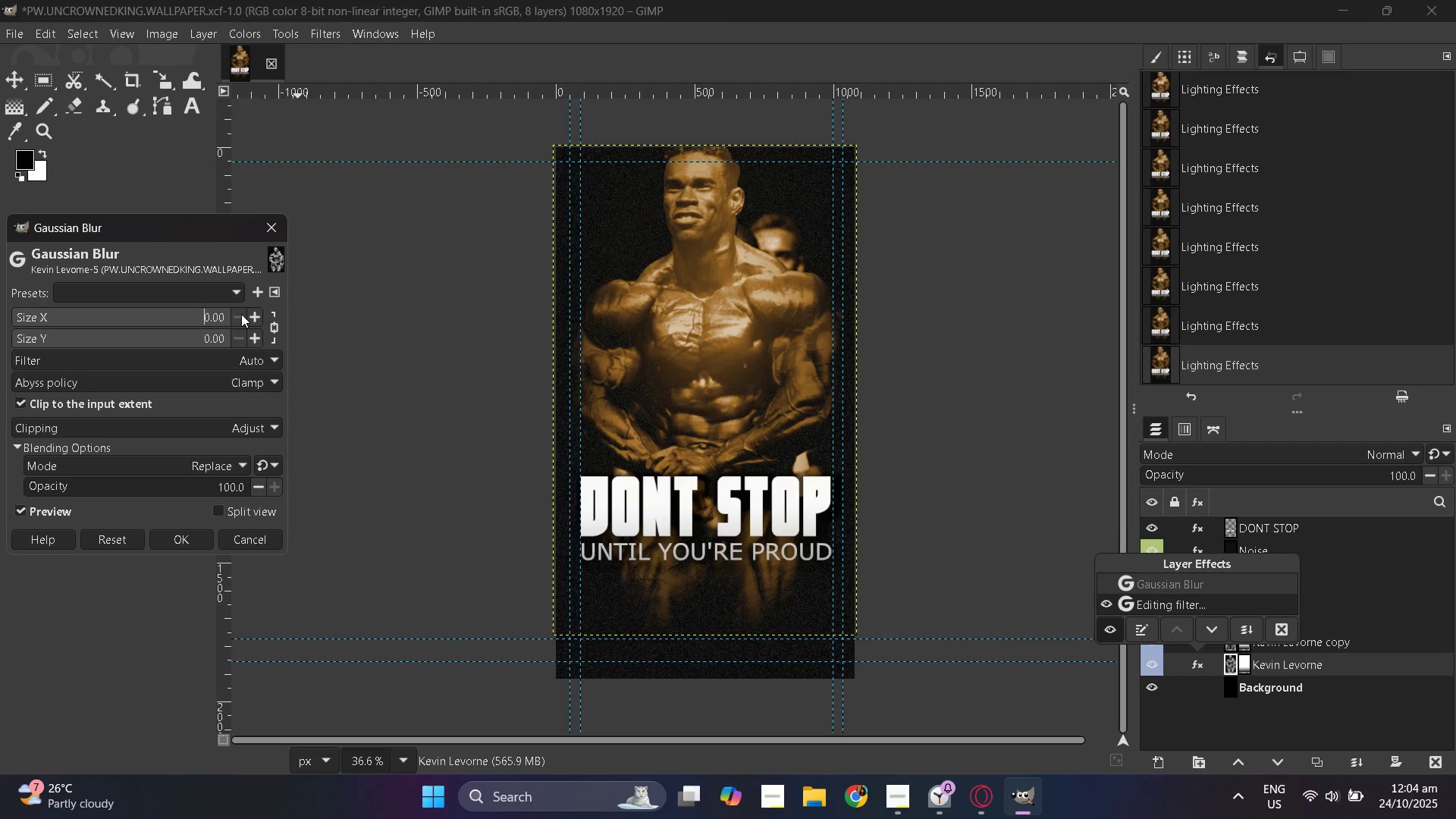 
double_click([241, 314])
 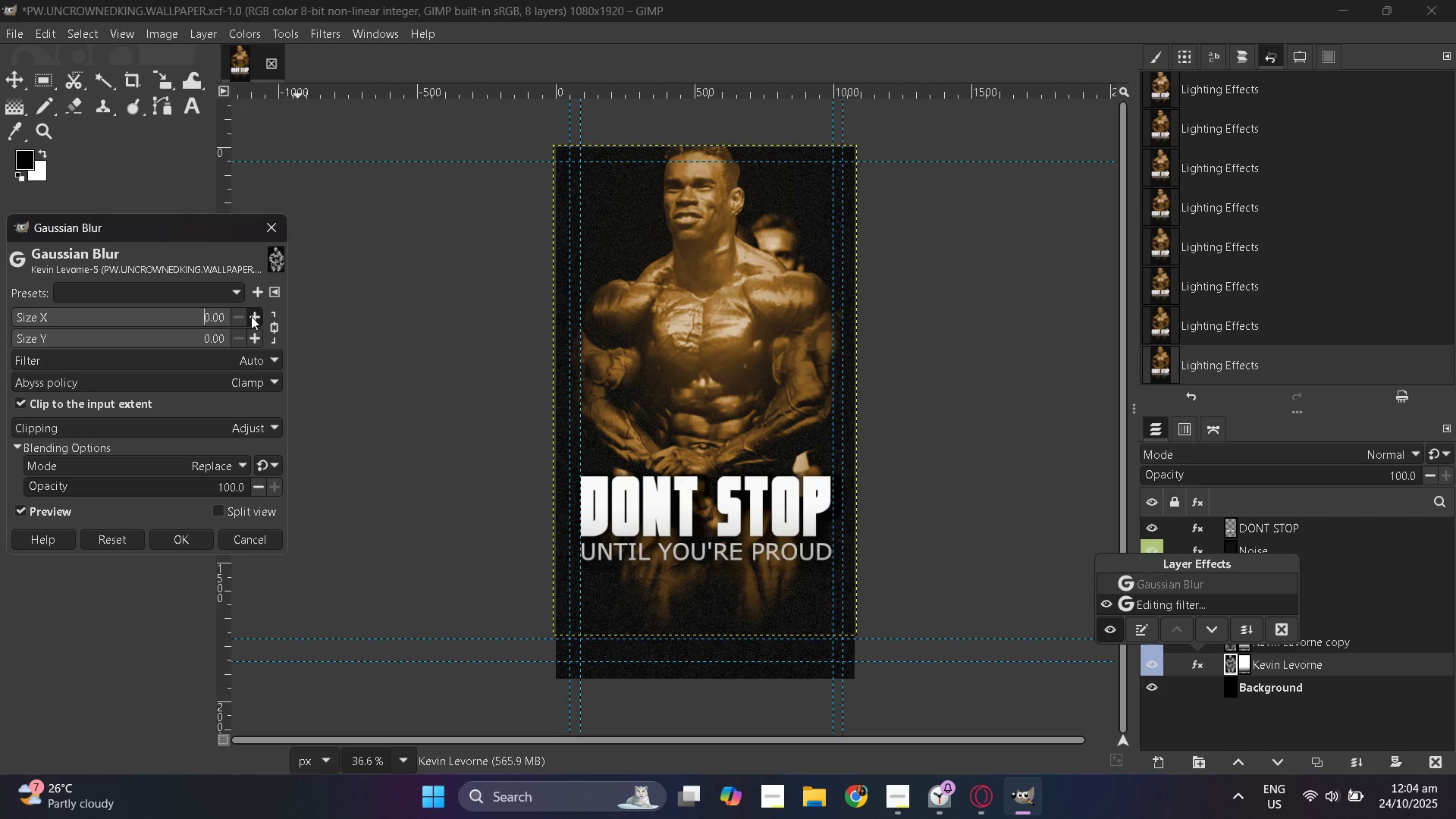 
left_click([253, 316])
 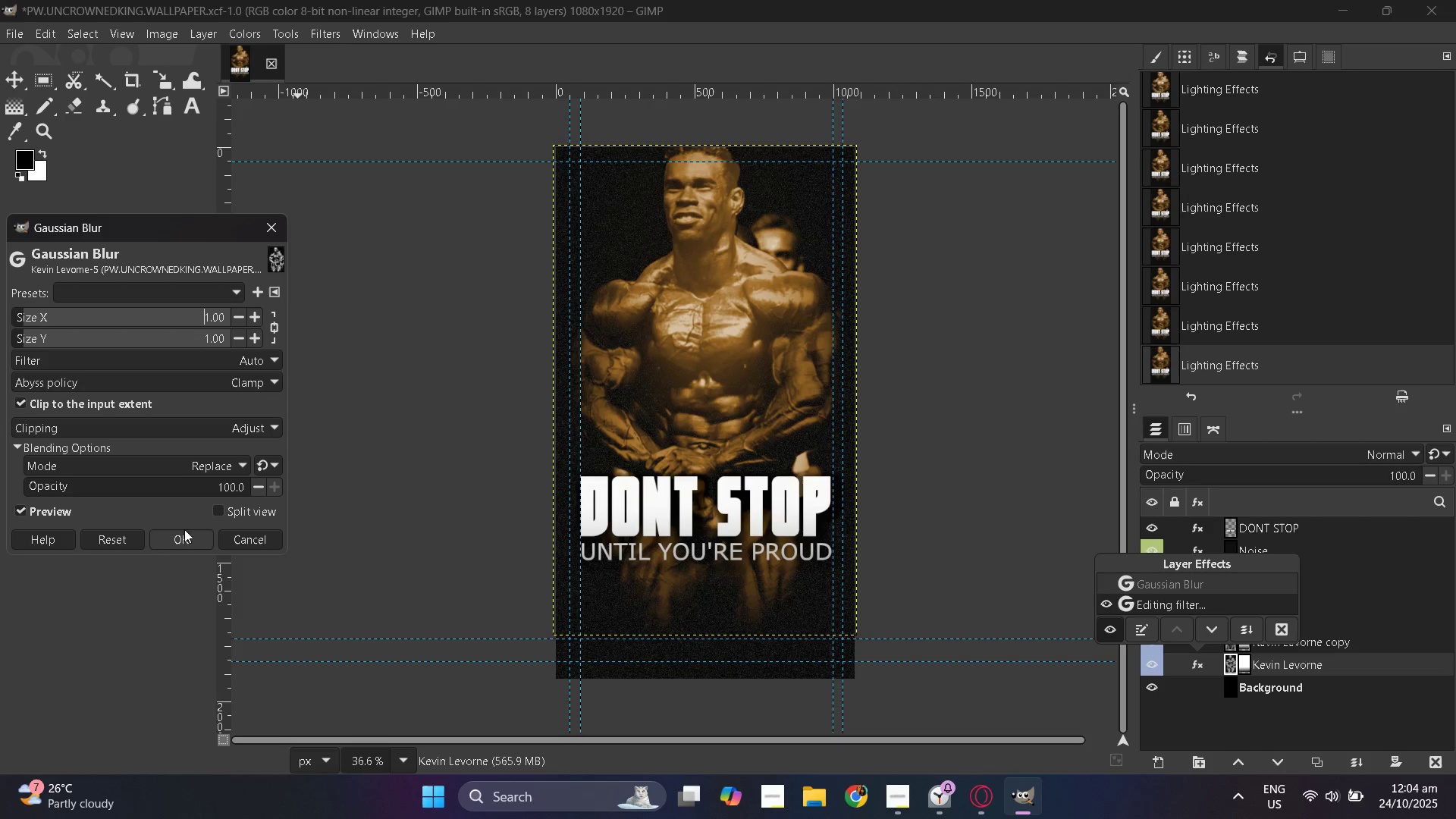 
left_click([184, 533])
 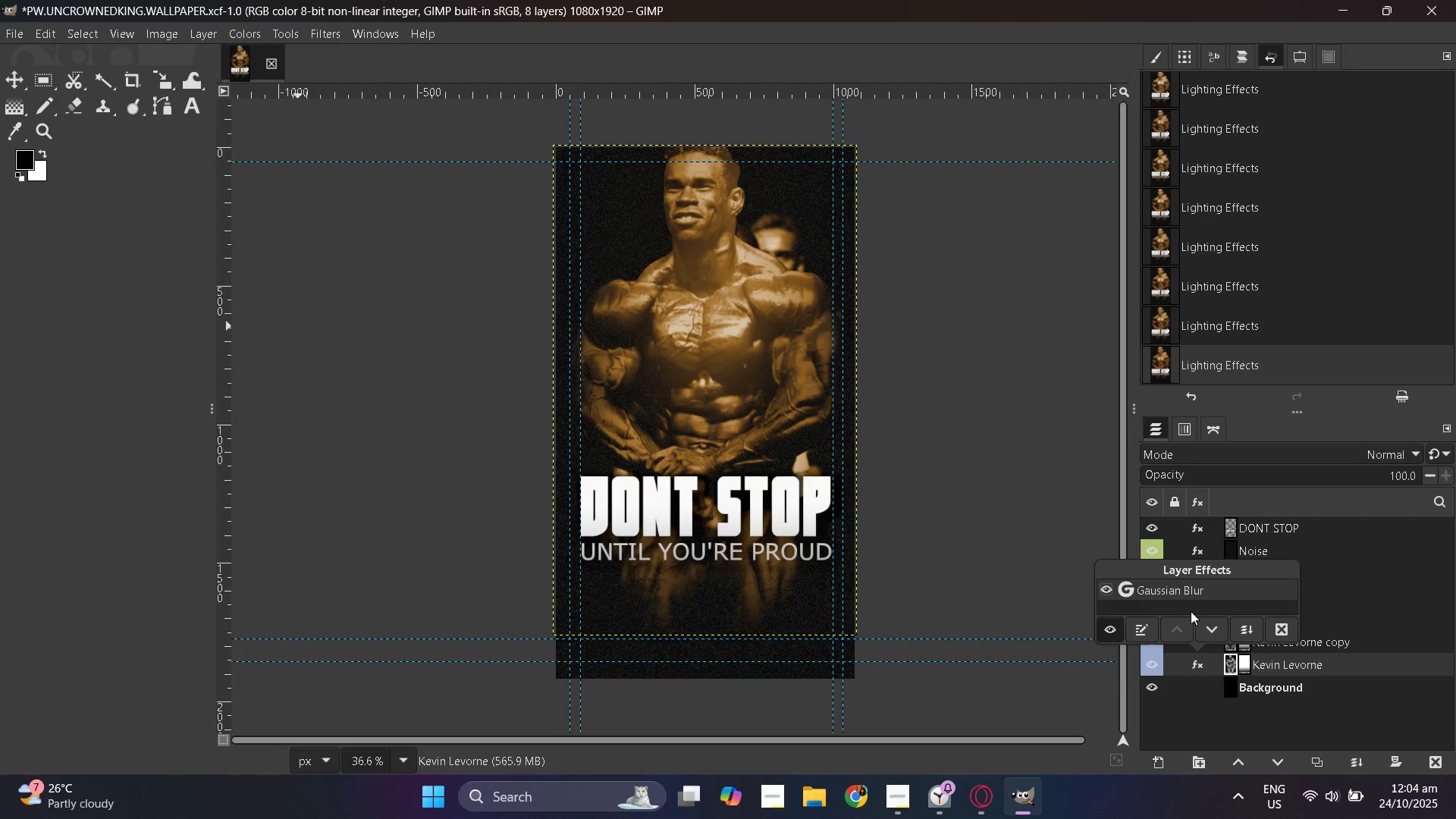 
wait(10.94)
 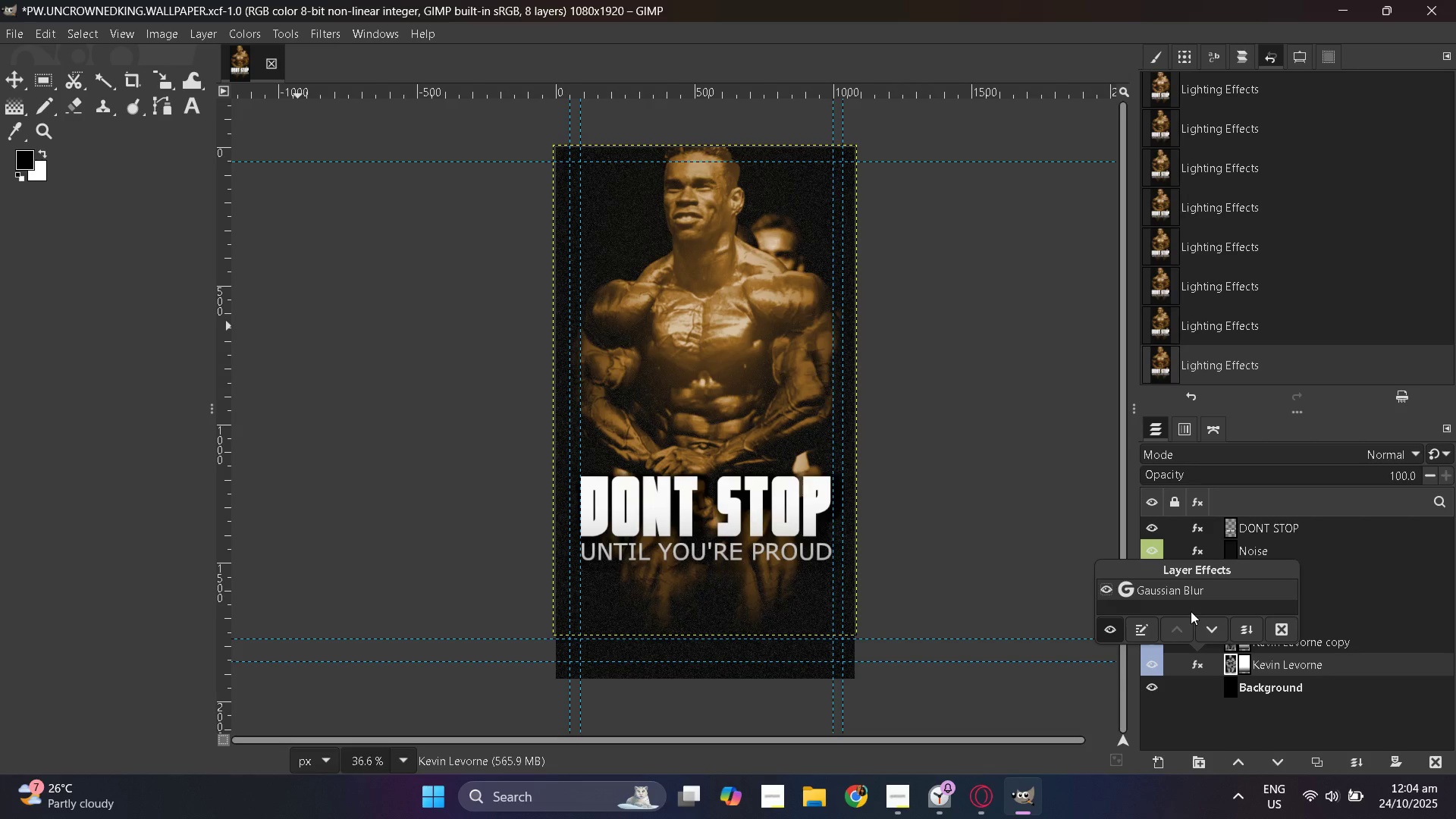 
left_click([1146, 627])
 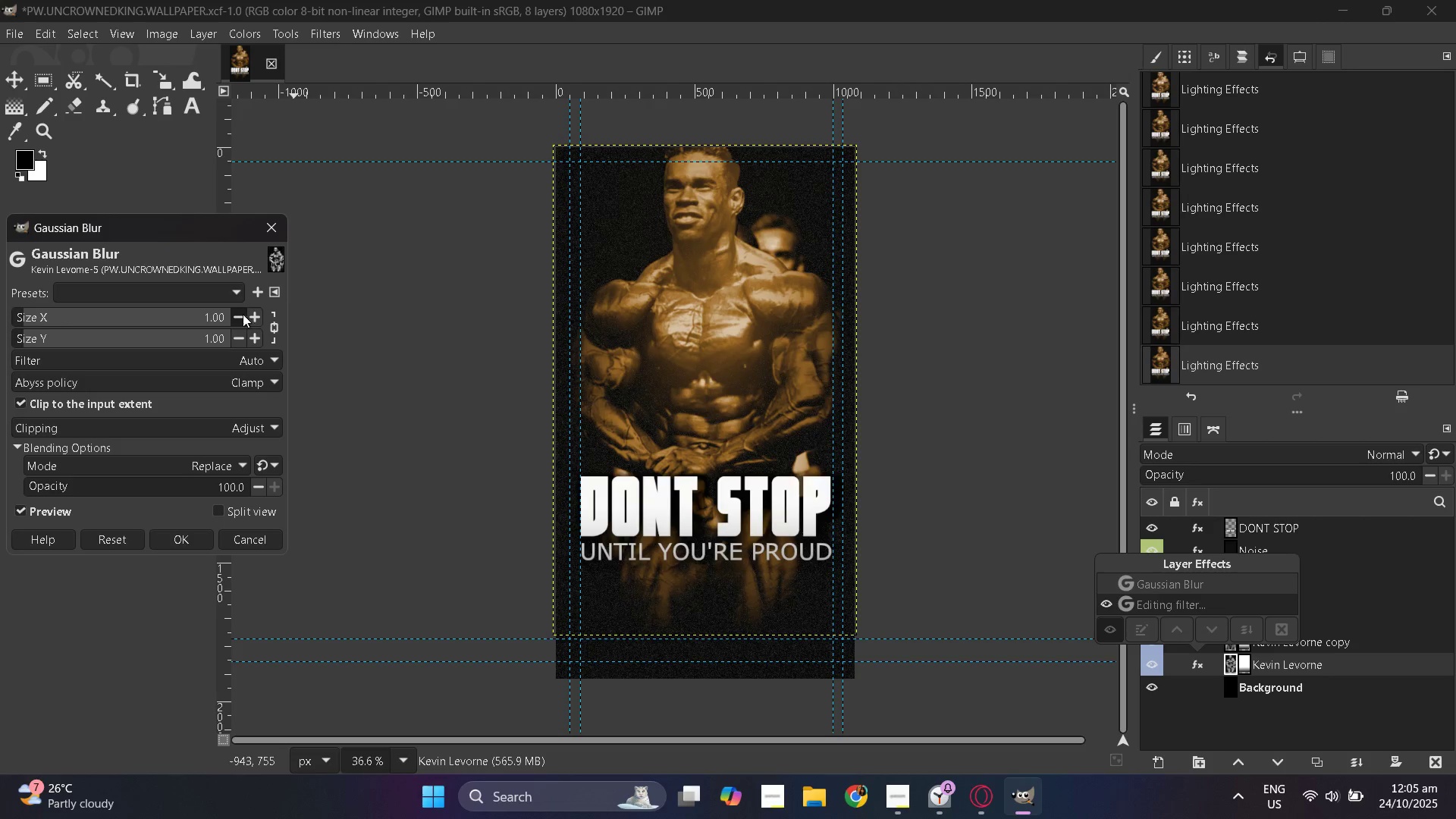 
left_click([251, 314])
 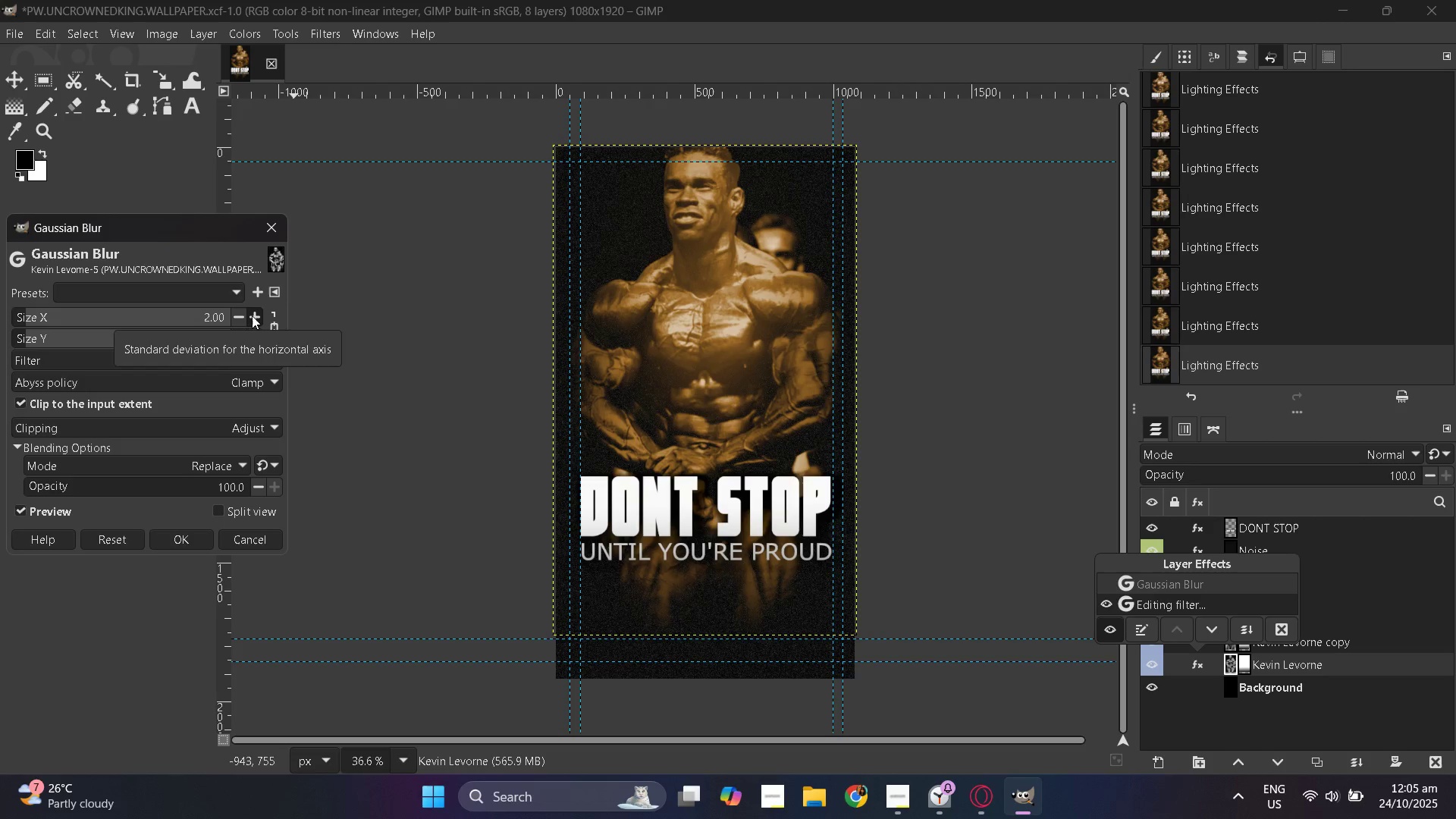 
wait(6.2)
 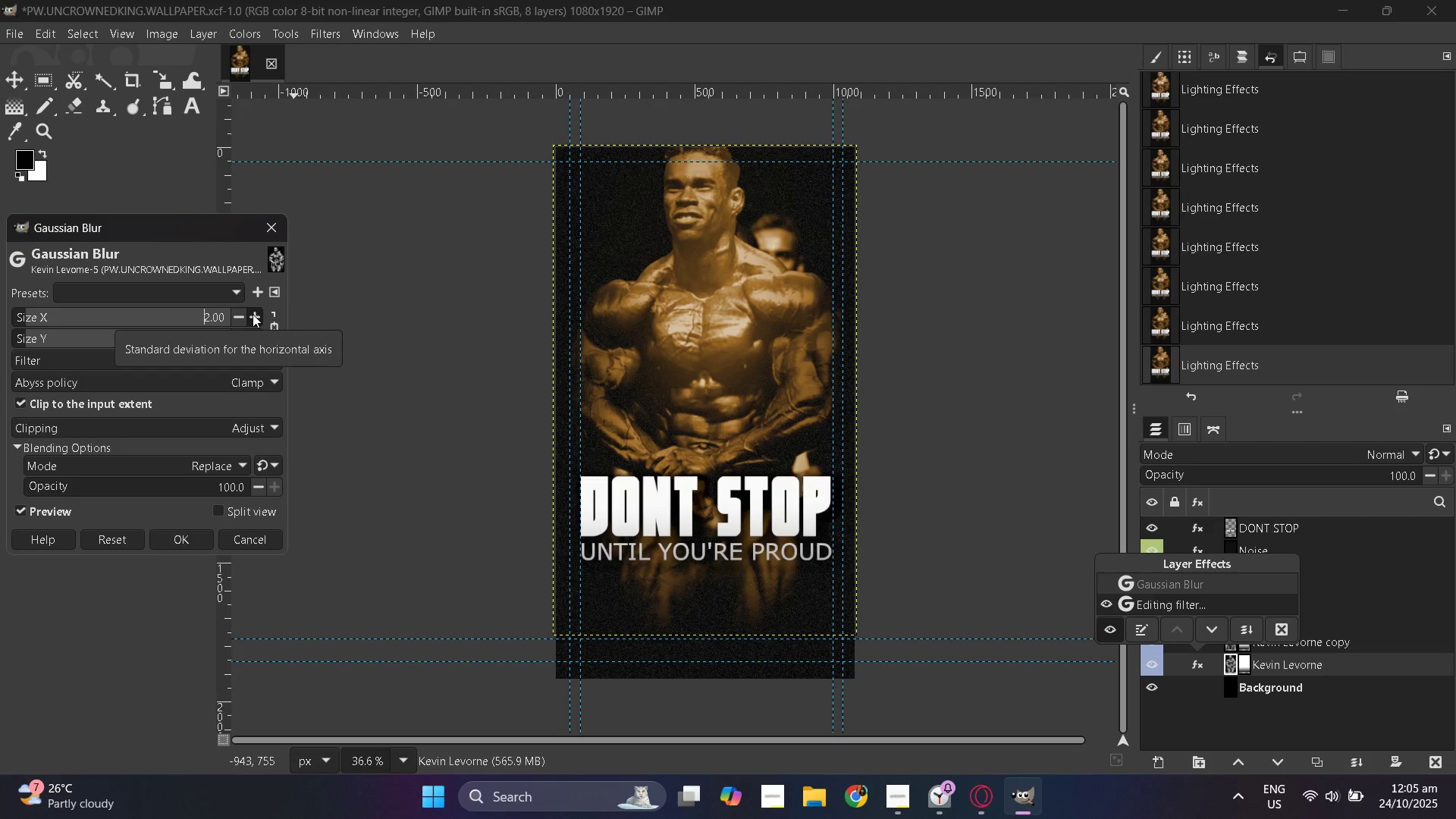 
left_click([201, 541])
 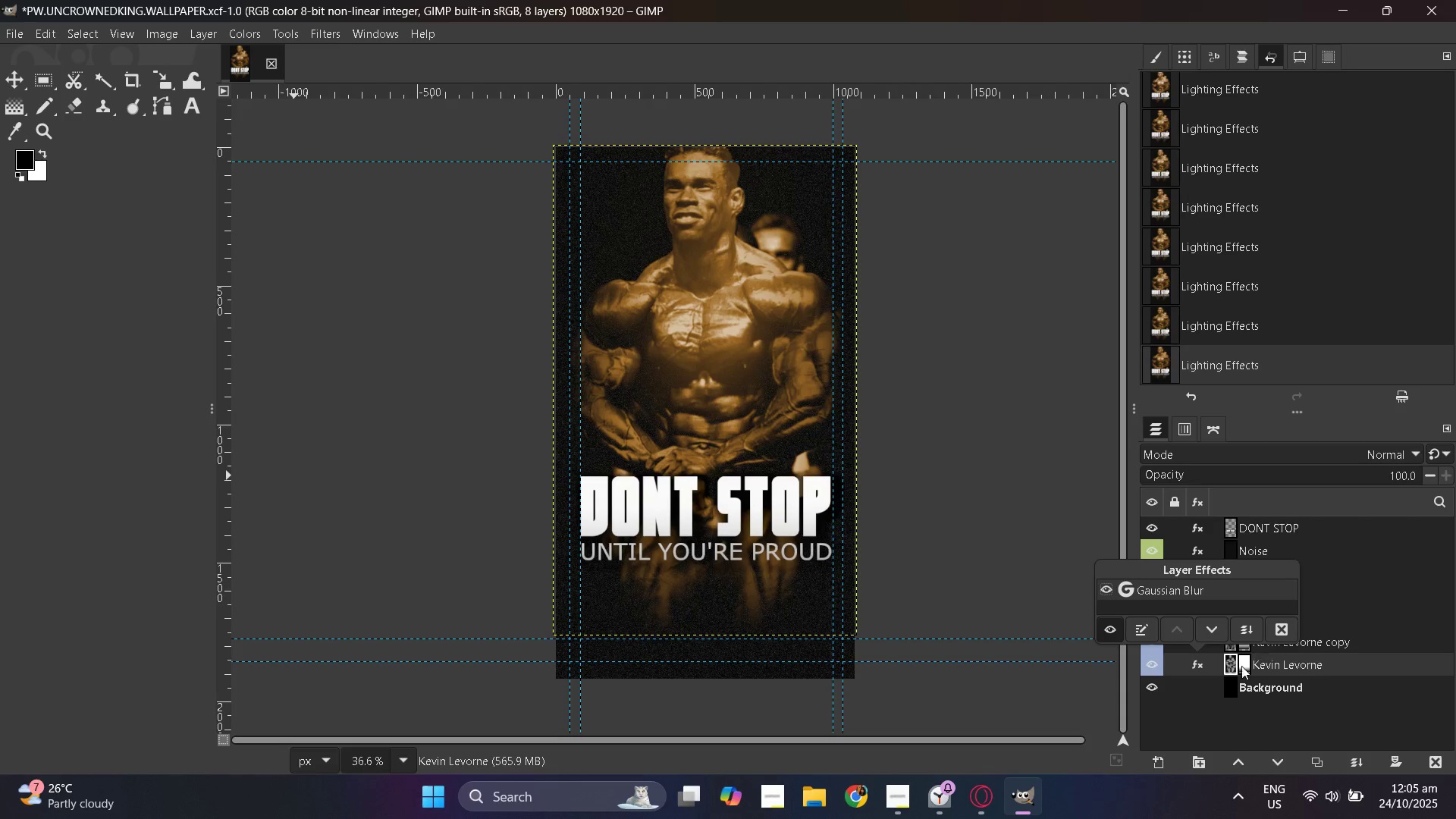 
left_click([1200, 667])
 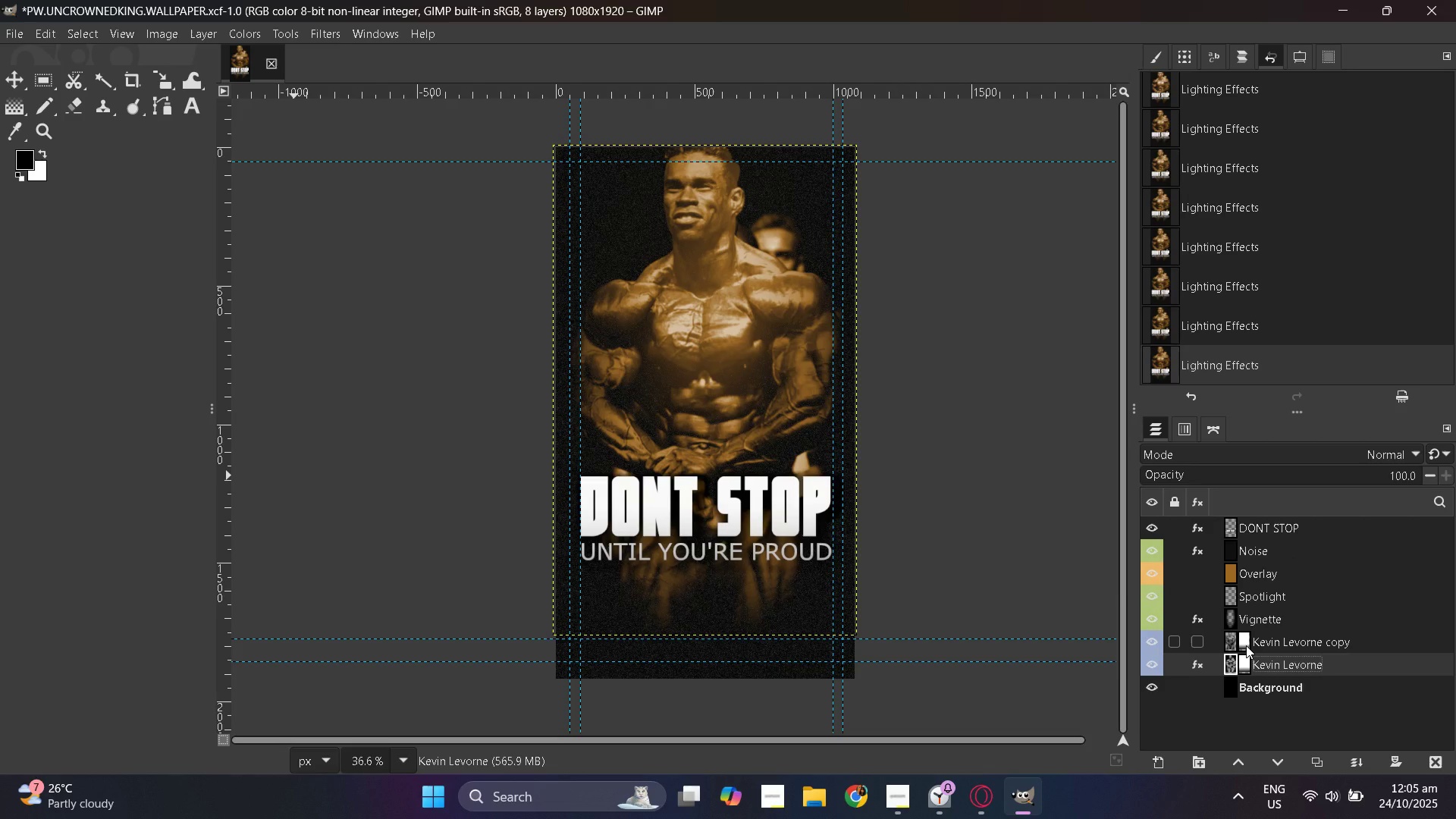 
left_click([1245, 645])
 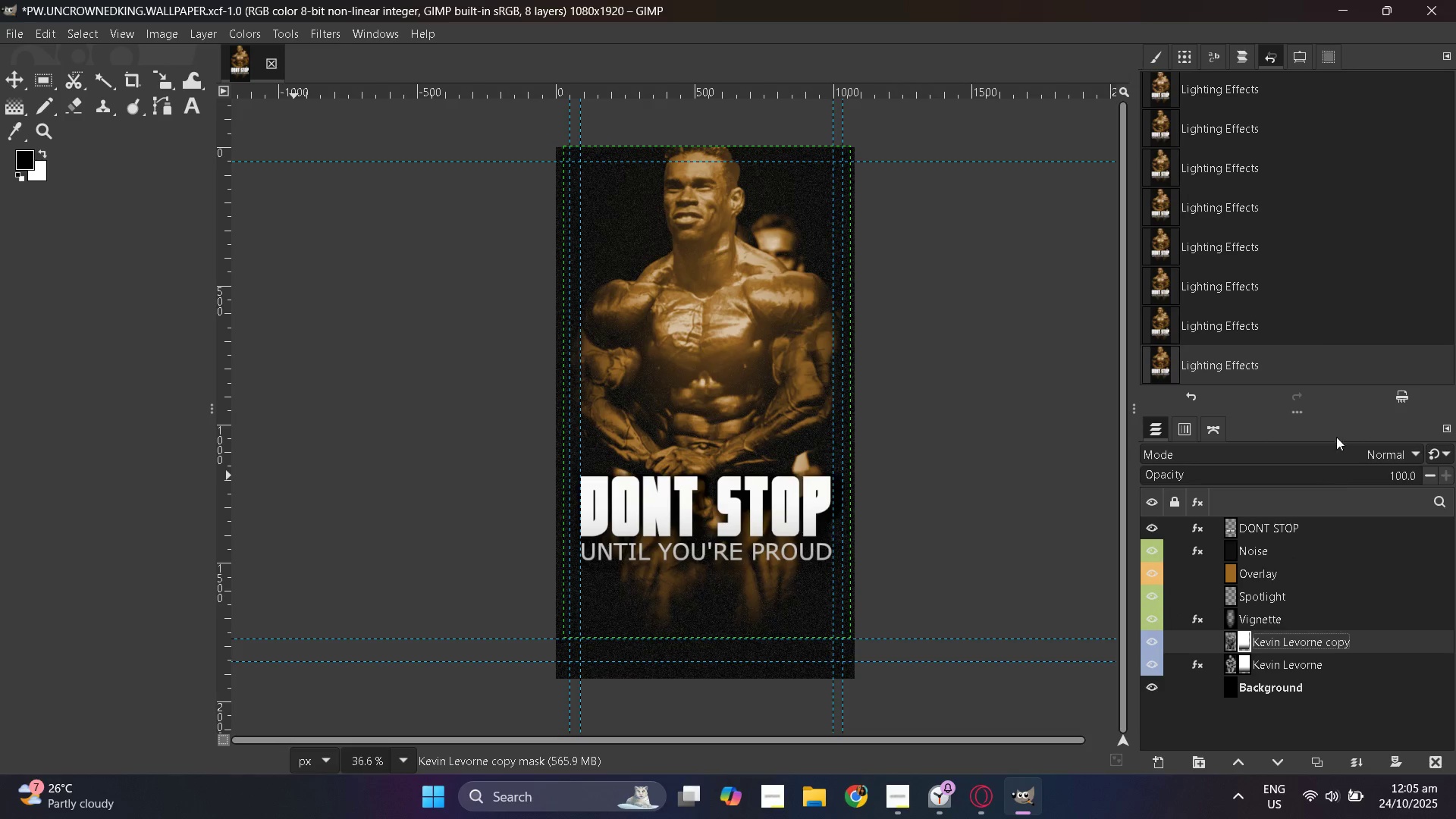 
left_click([1302, 49])
 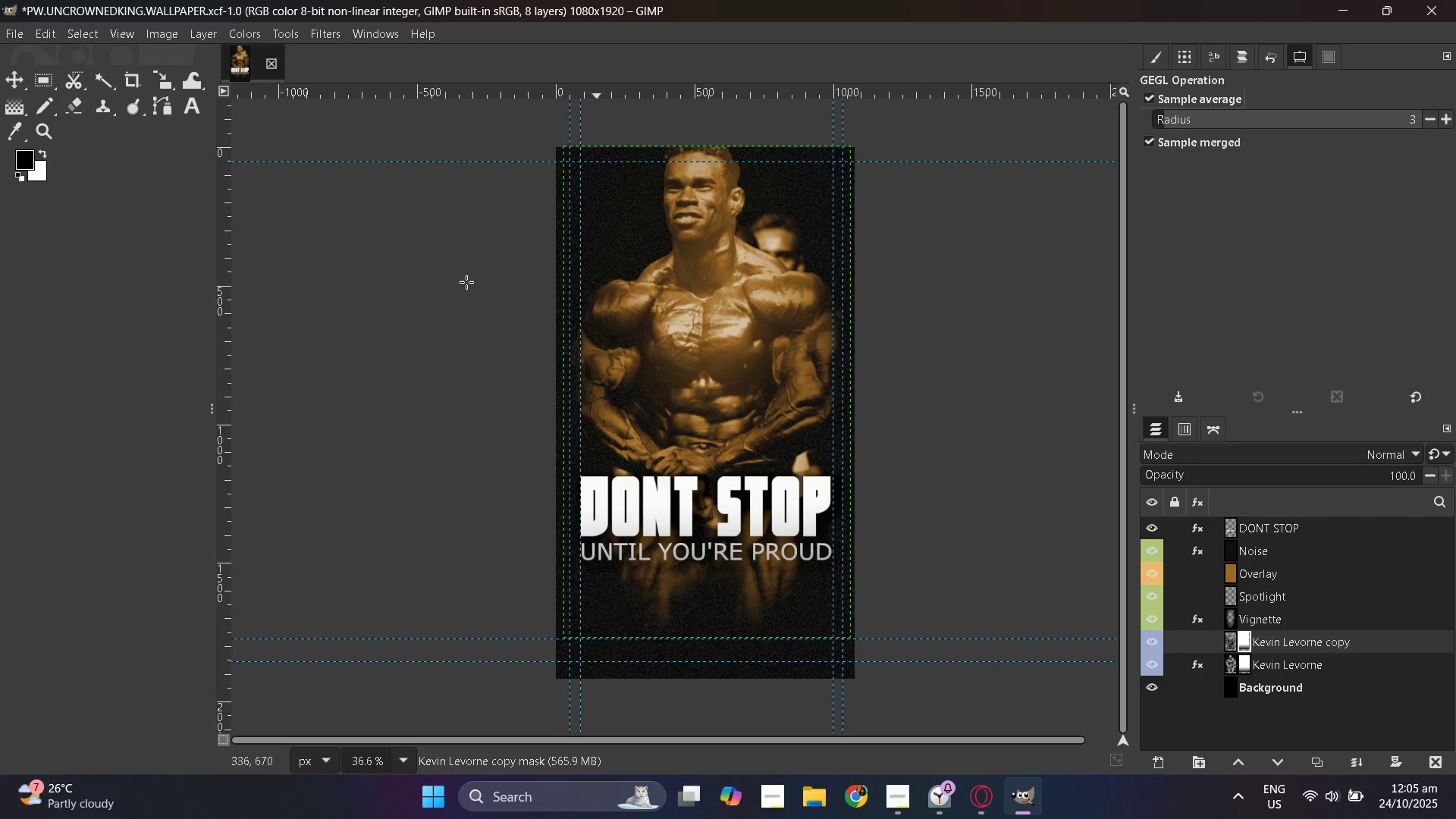 
left_click([25, 105])
 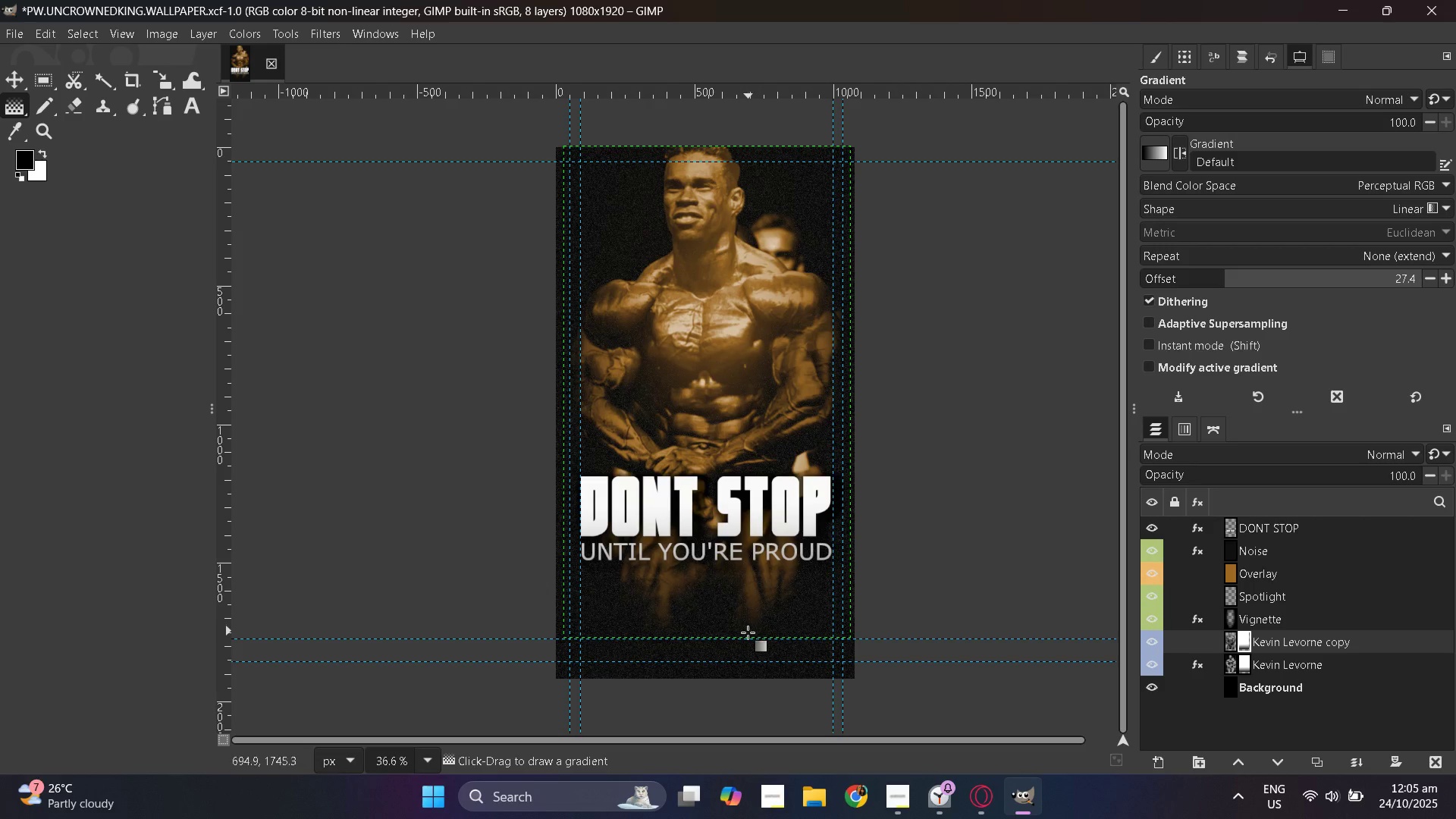 
left_click_drag(start_coordinate=[724, 680], to_coordinate=[715, 398])
 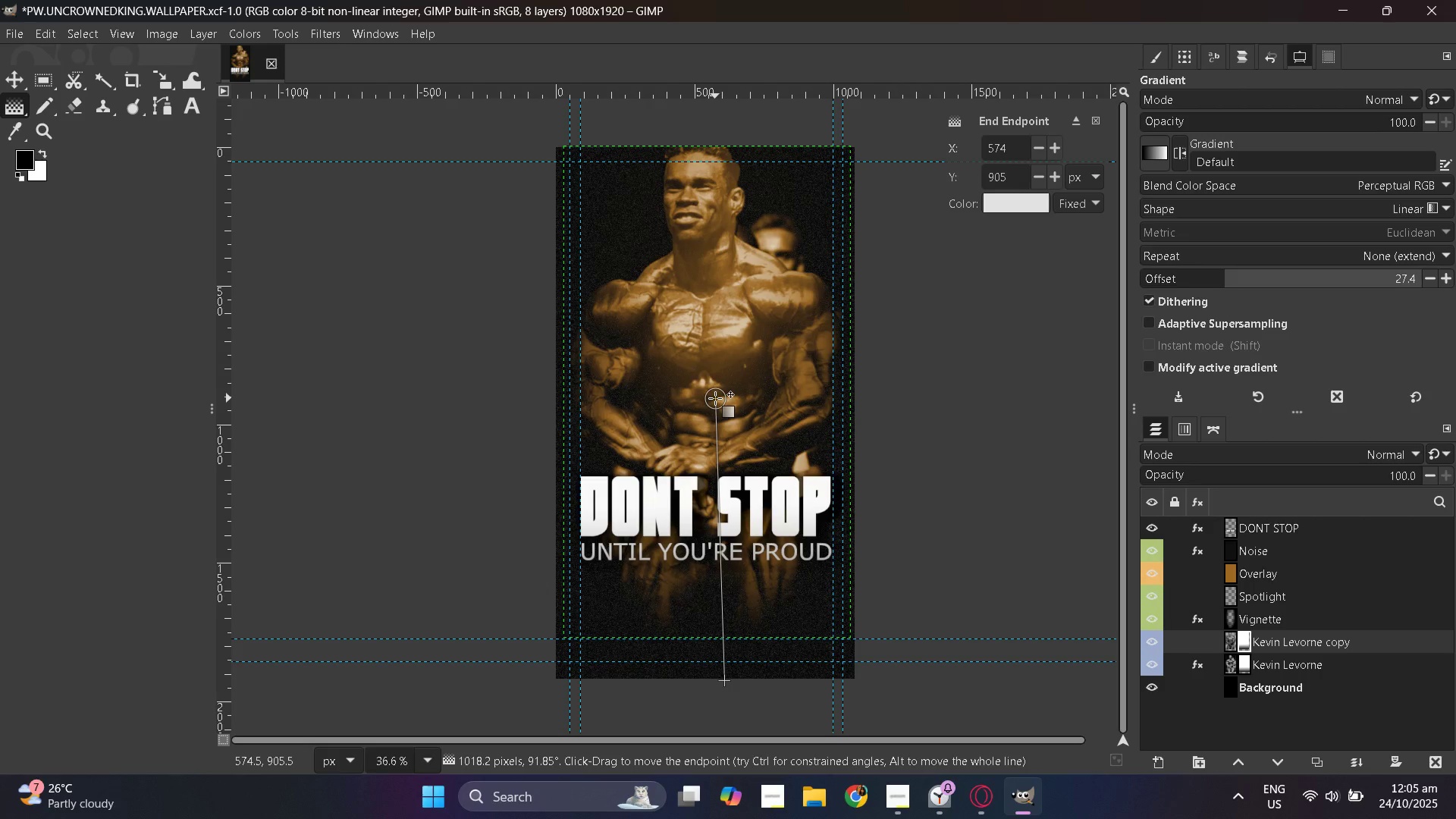 
key(Control+Z)
 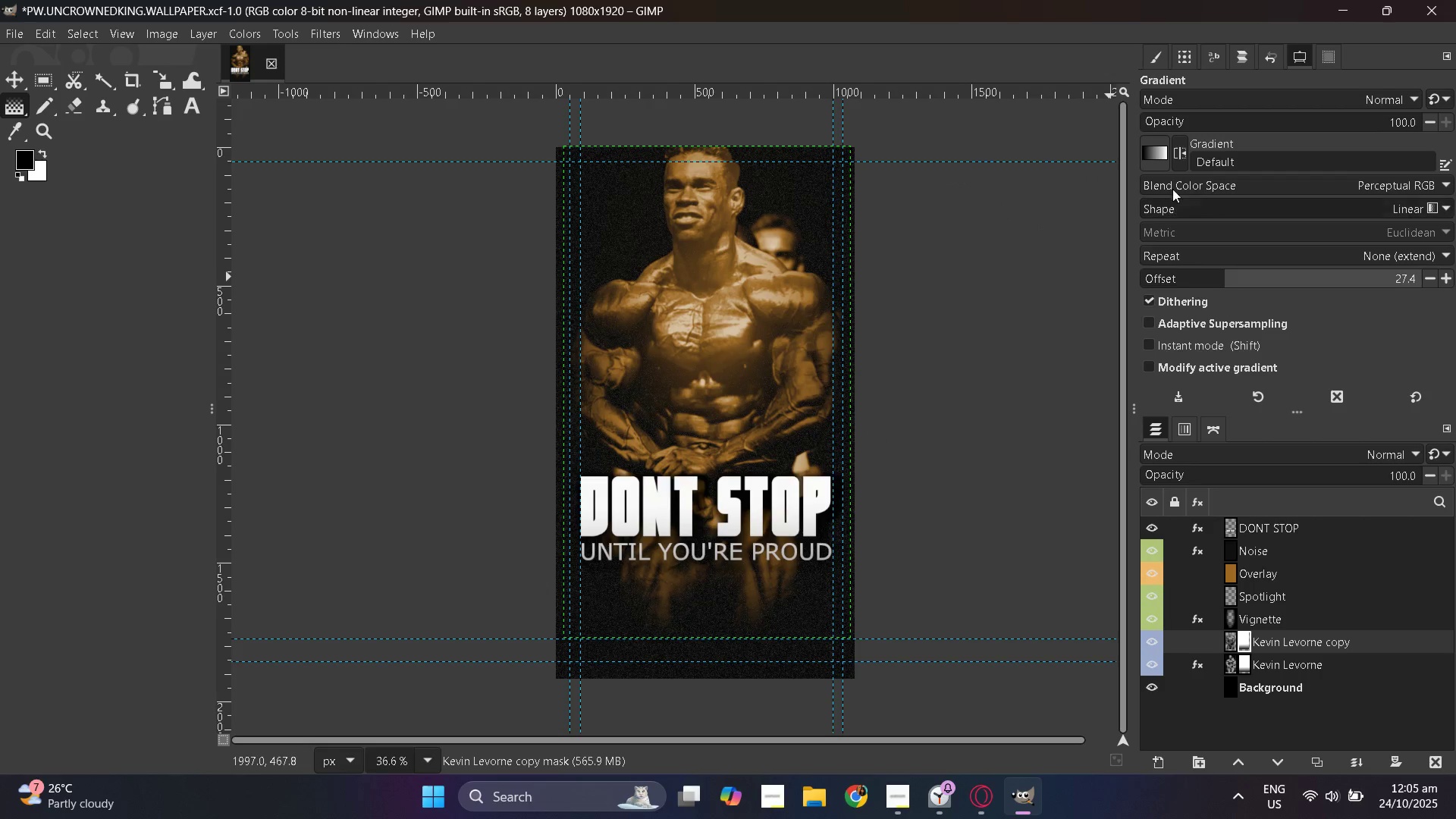 
left_click([1176, 149])
 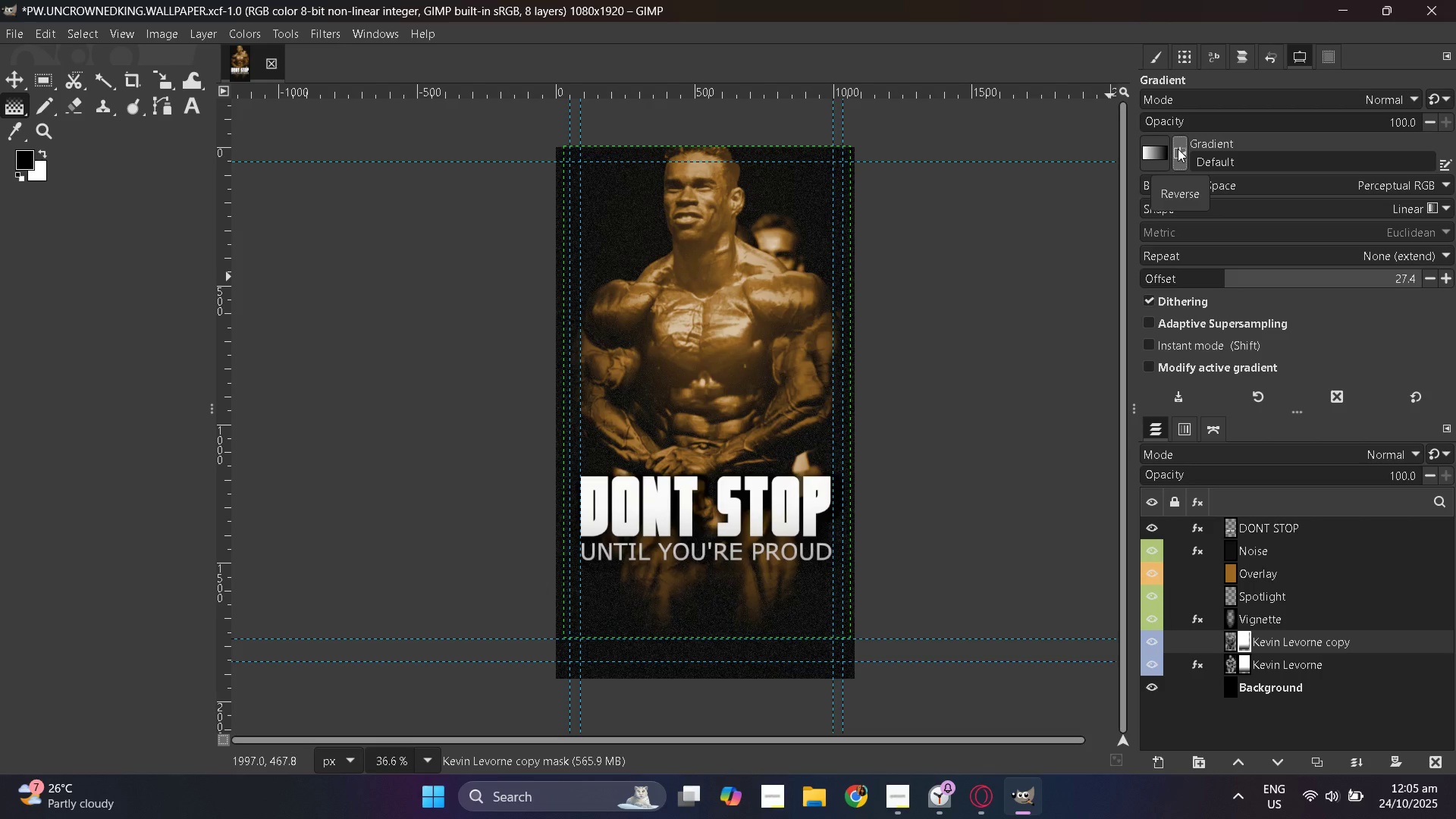 
left_click([1178, 149])
 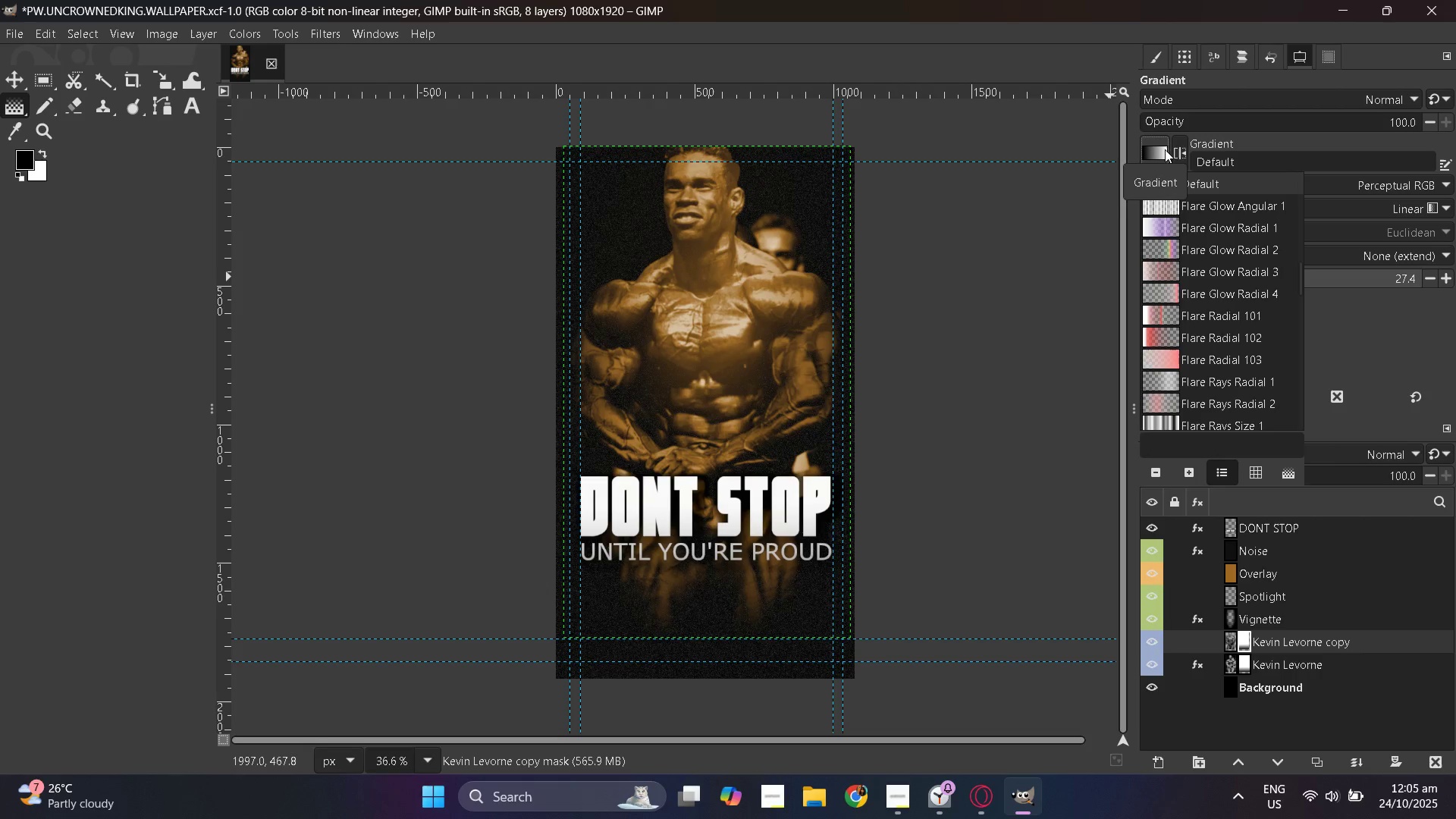 
scroll: coordinate [1216, 269], scroll_direction: up, amount: 20.0
 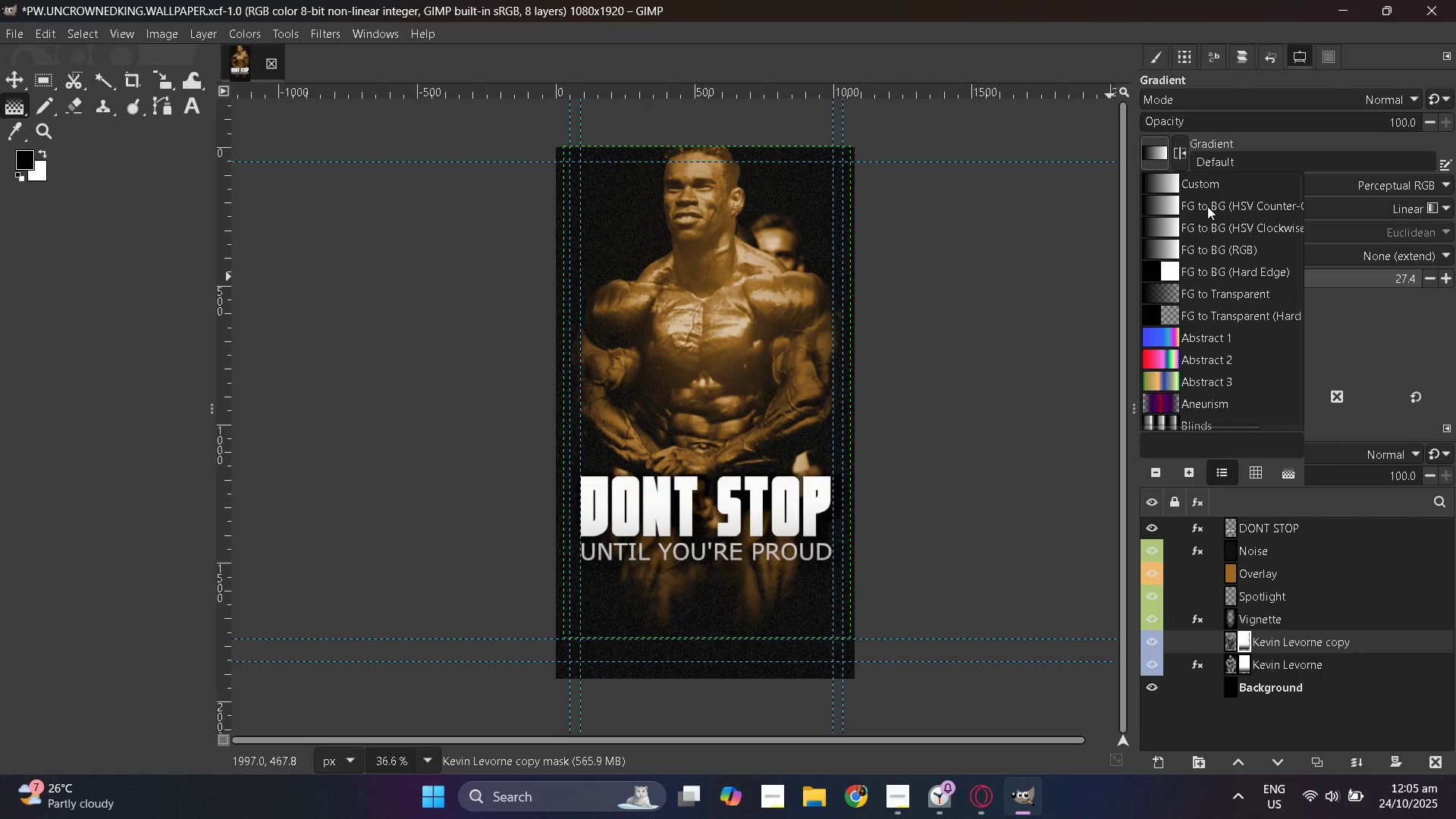 
left_click([1210, 248])
 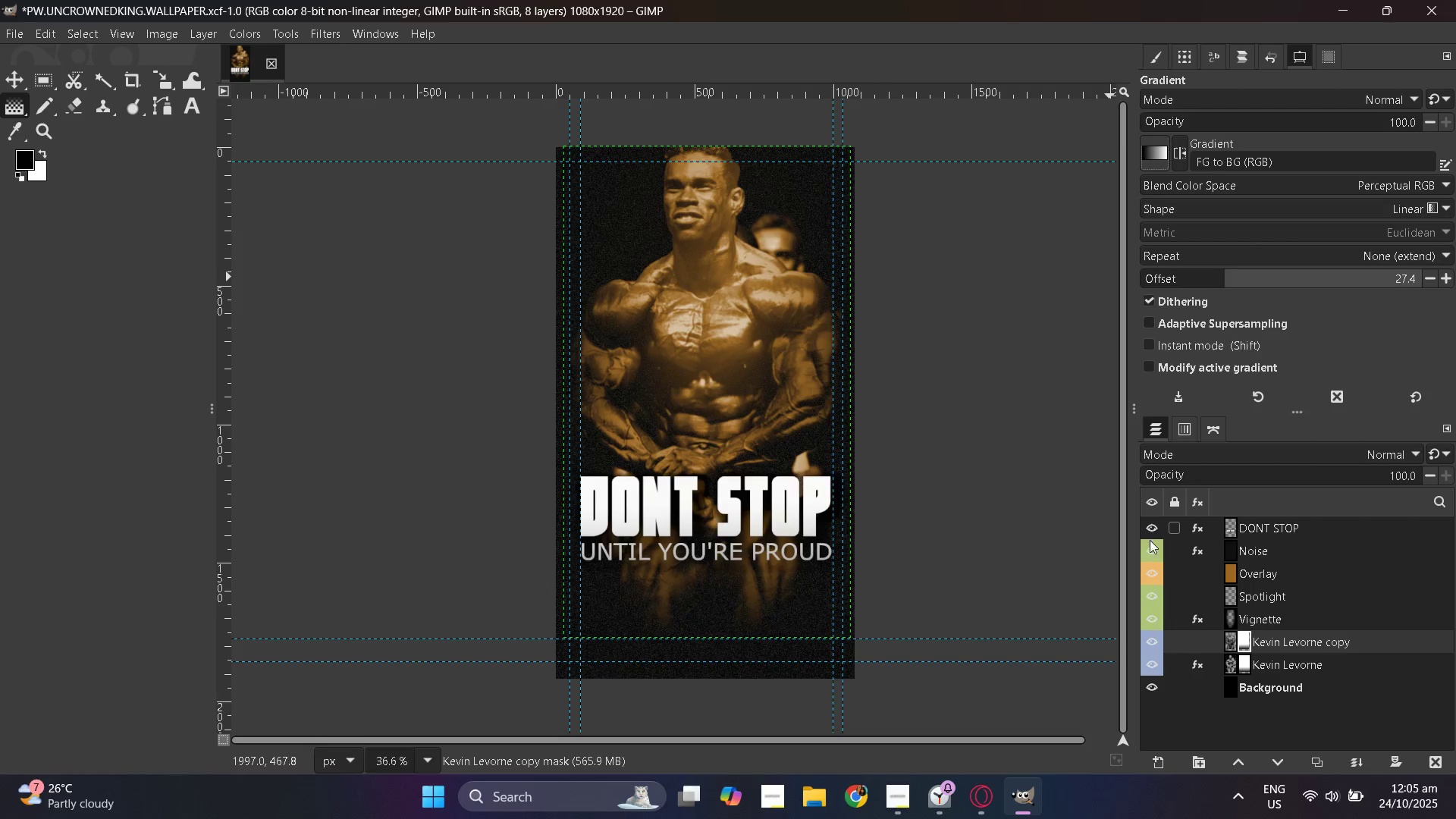 
double_click([1149, 554])
 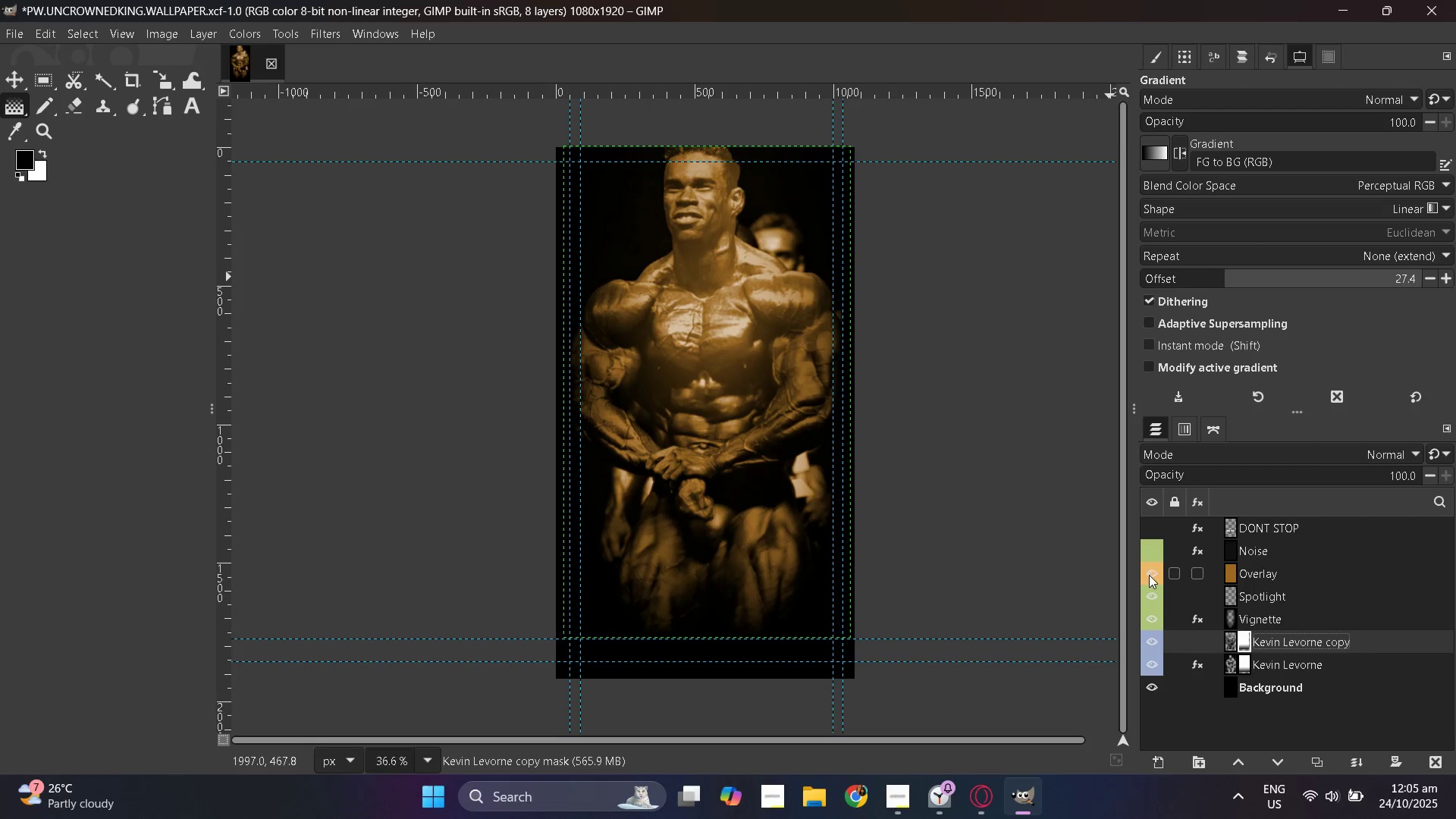 
triple_click([1149, 575])
 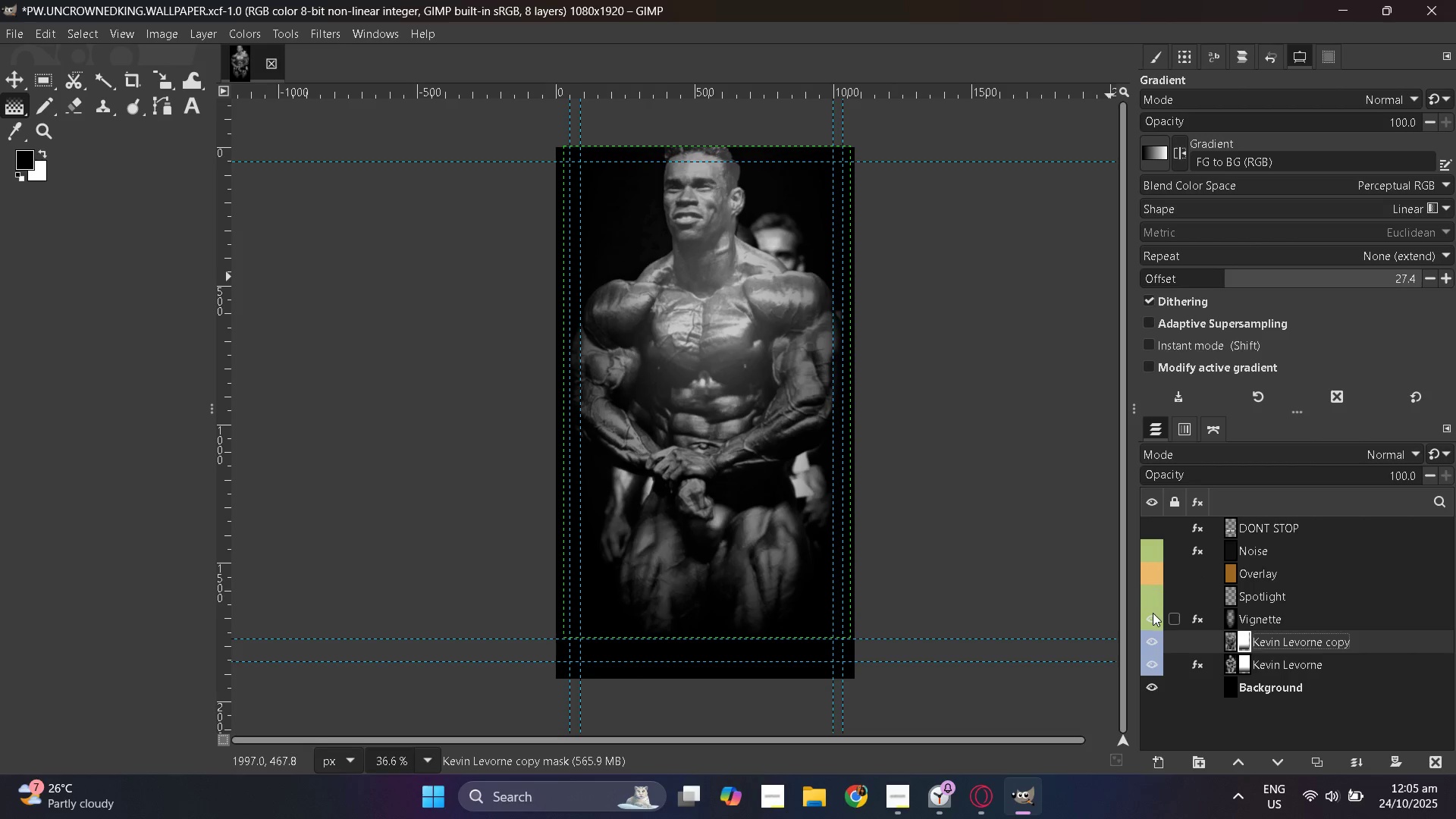 
double_click([1153, 614])
 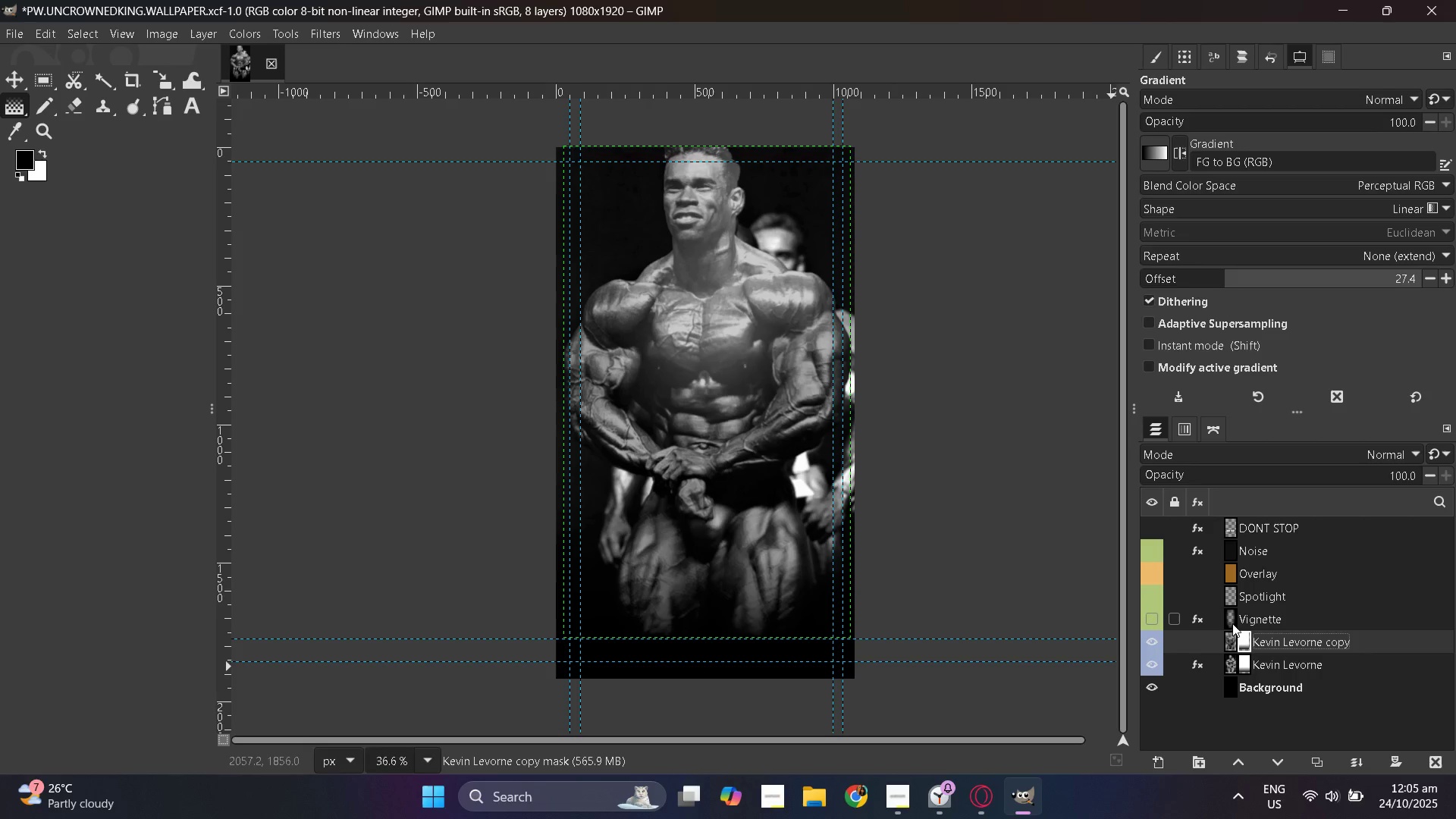 
wait(5.71)
 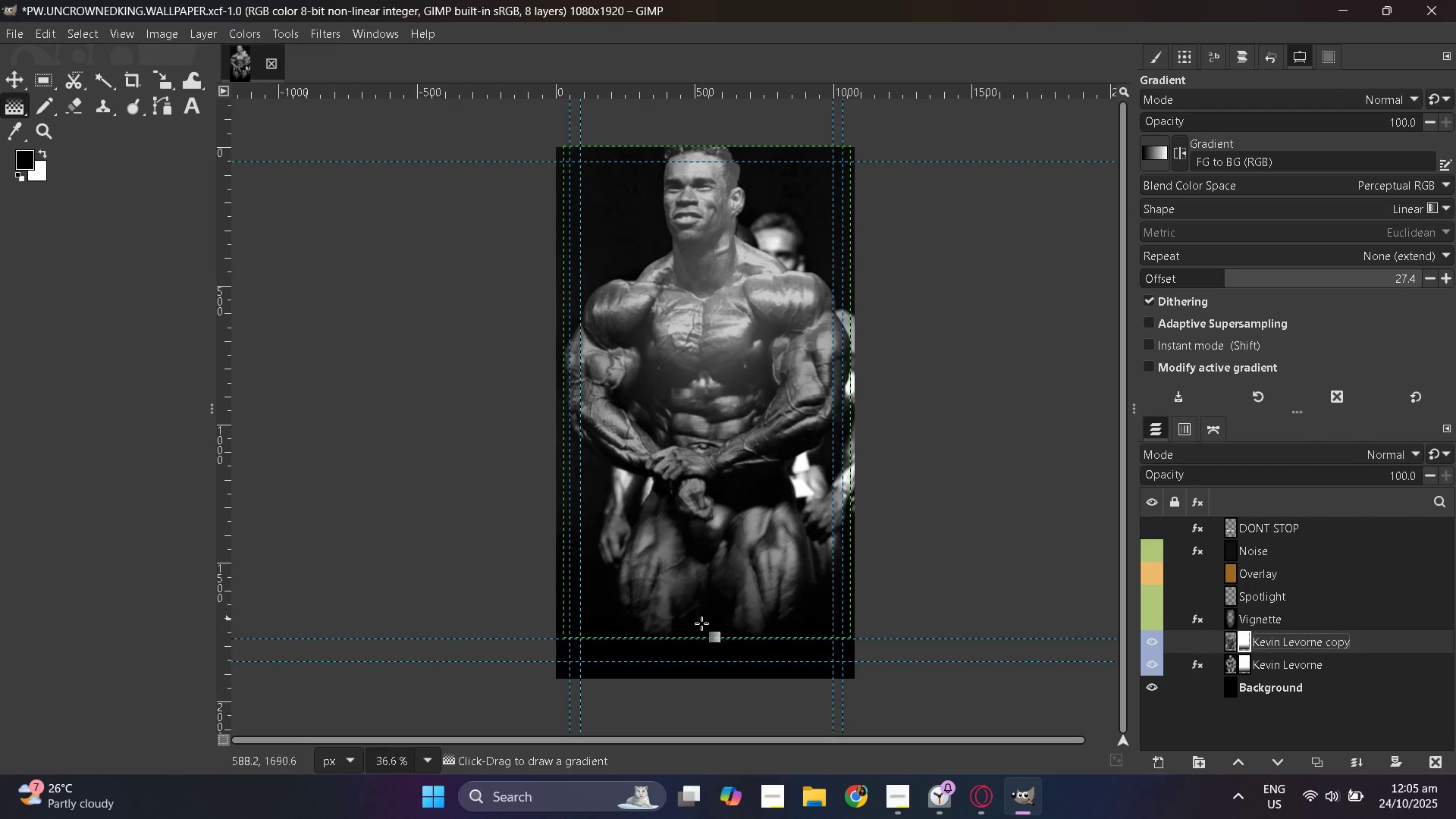 
left_click([1244, 644])
 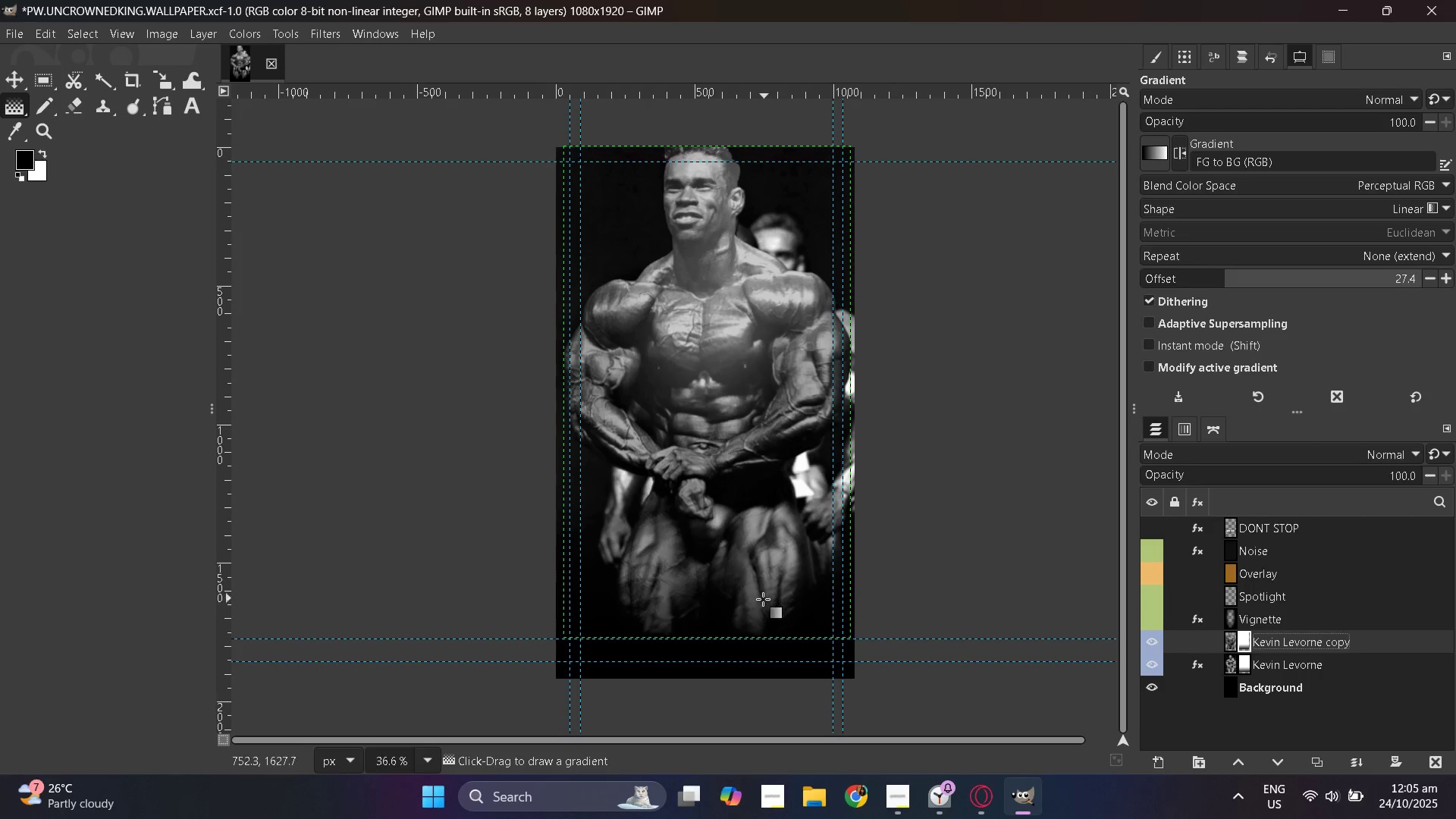 
left_click_drag(start_coordinate=[682, 722], to_coordinate=[705, 306])
 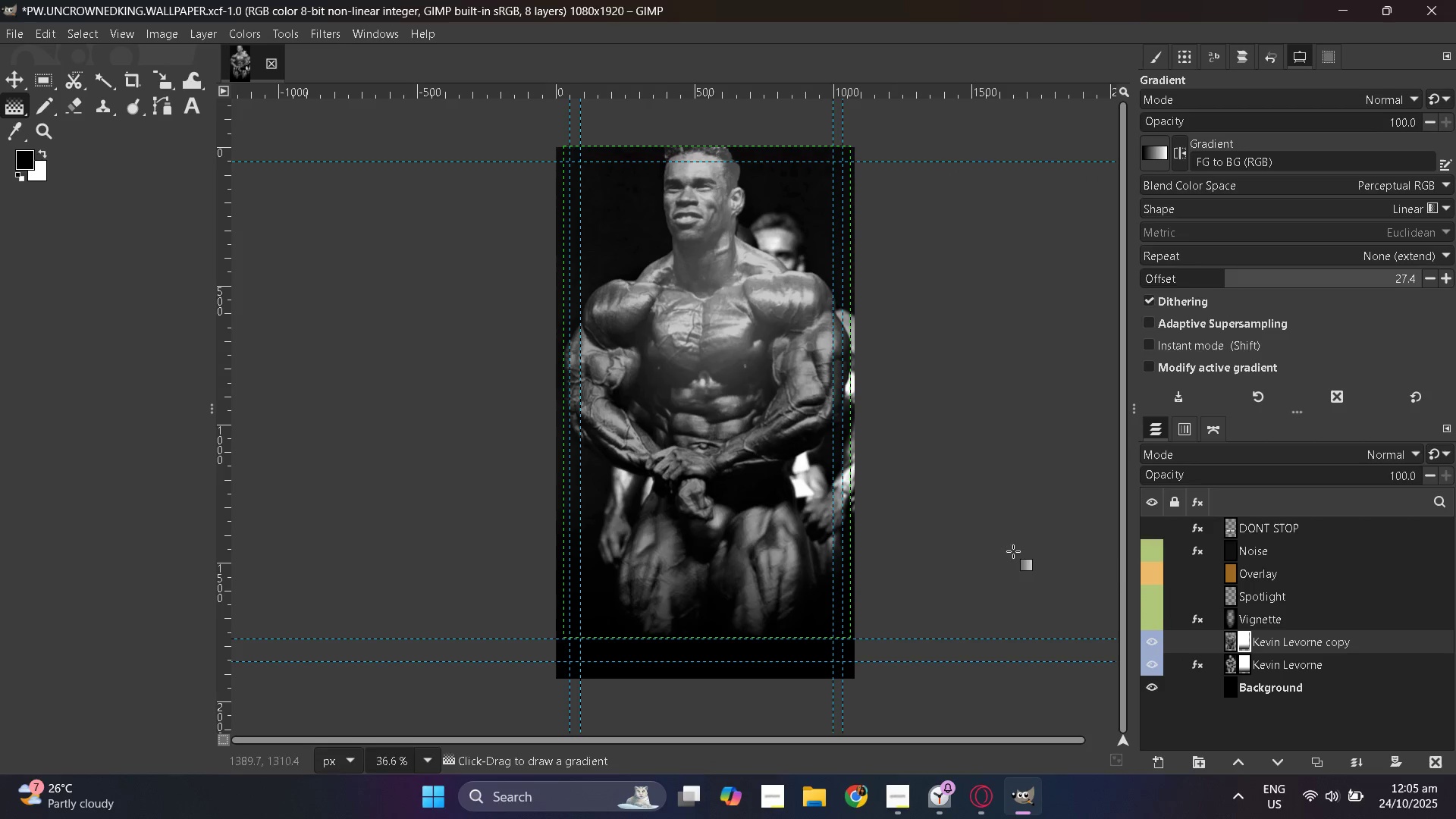 
key(Control+ControlLeft)
 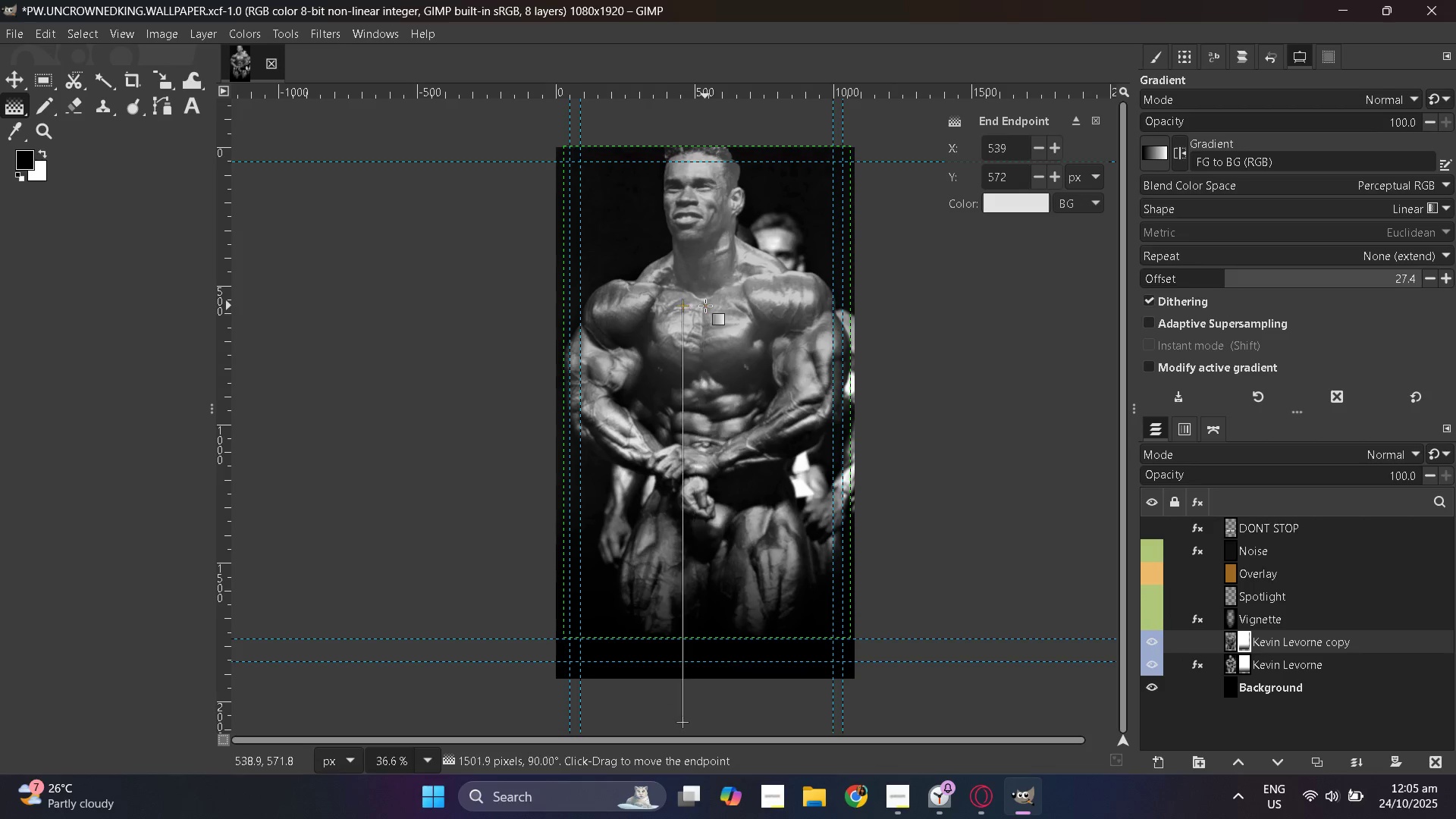 
key(Control+Z)
 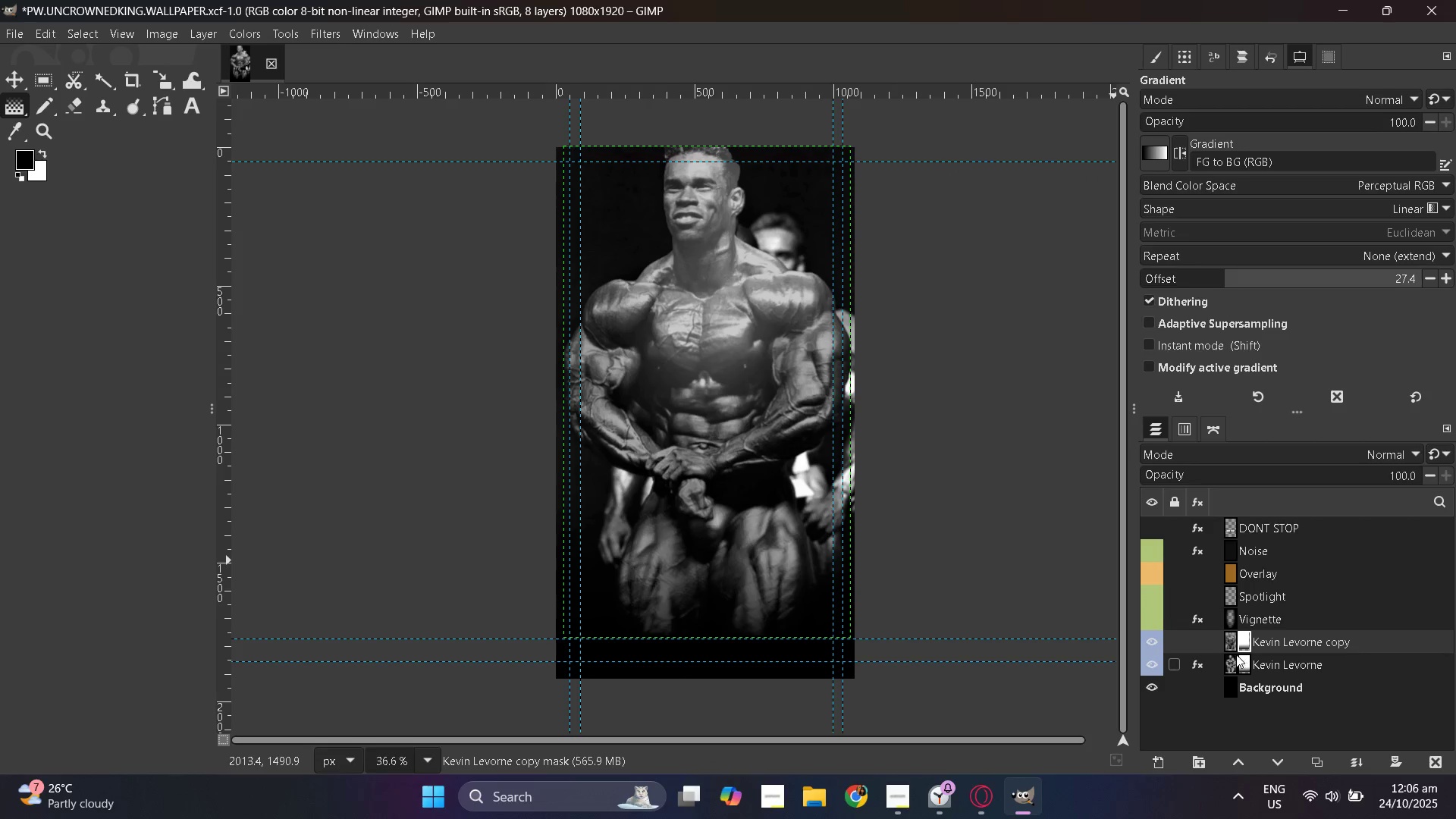 
left_click([1247, 666])
 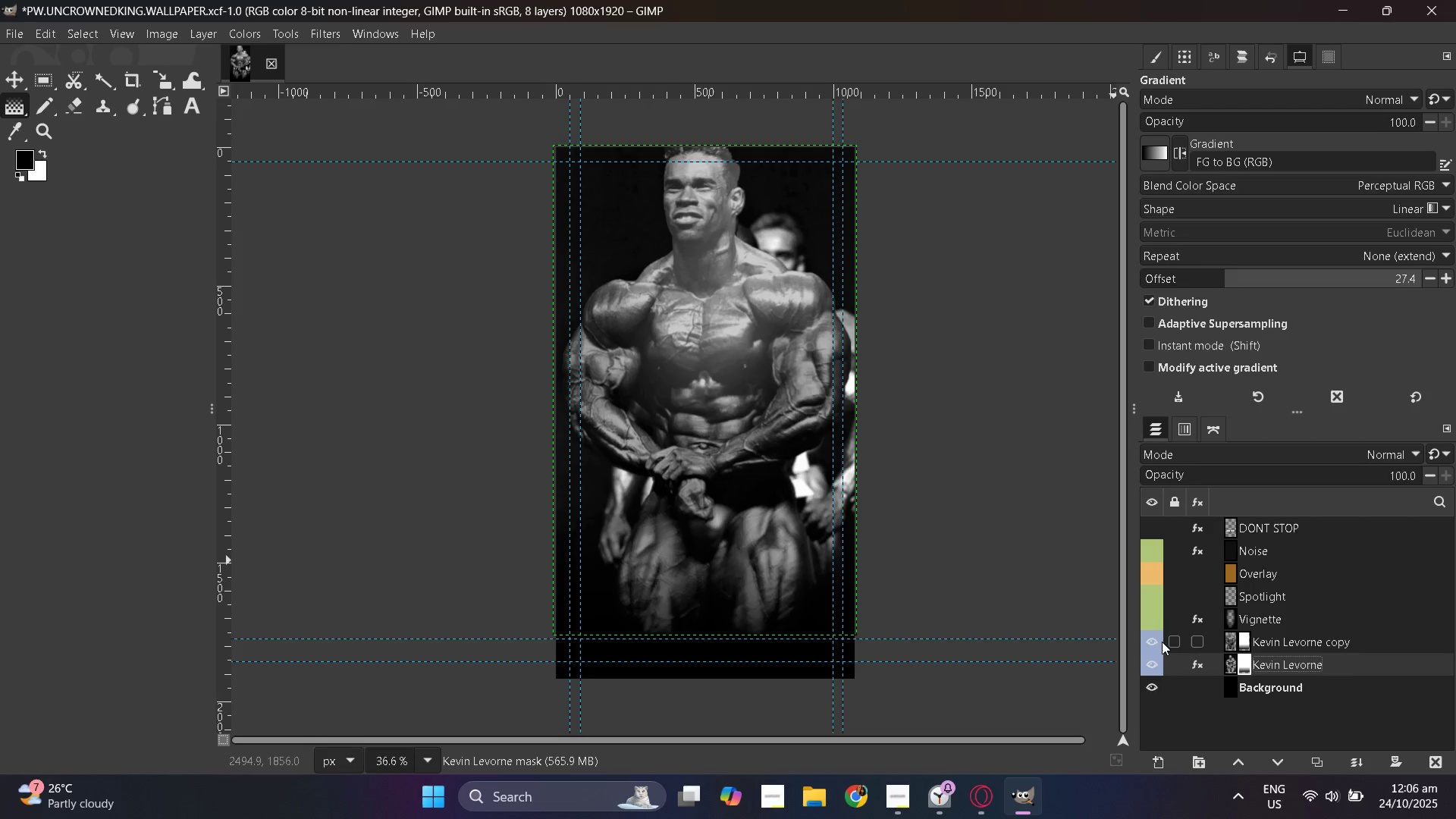 
left_click([1158, 642])
 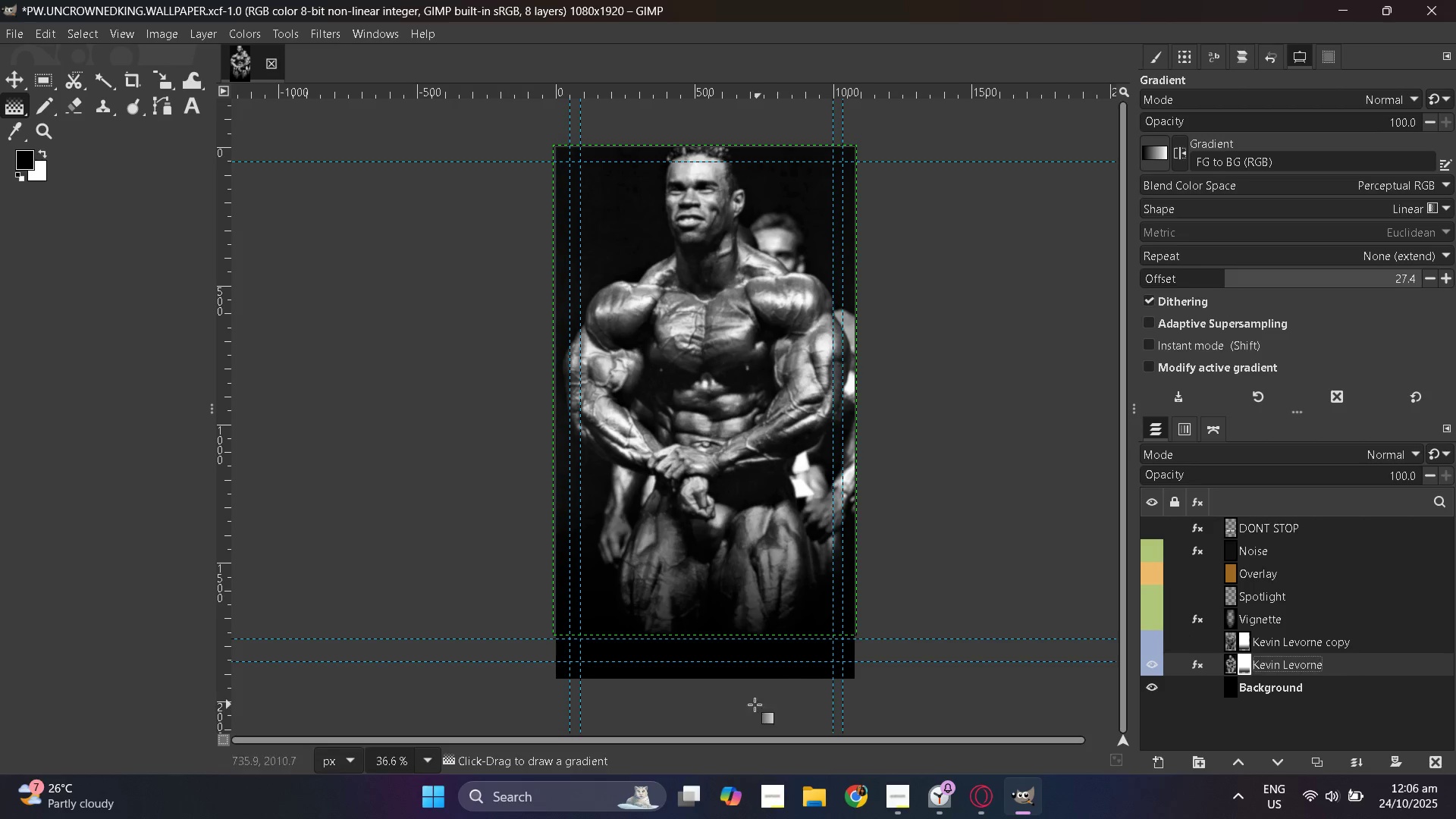 
left_click_drag(start_coordinate=[724, 704], to_coordinate=[723, 365])
 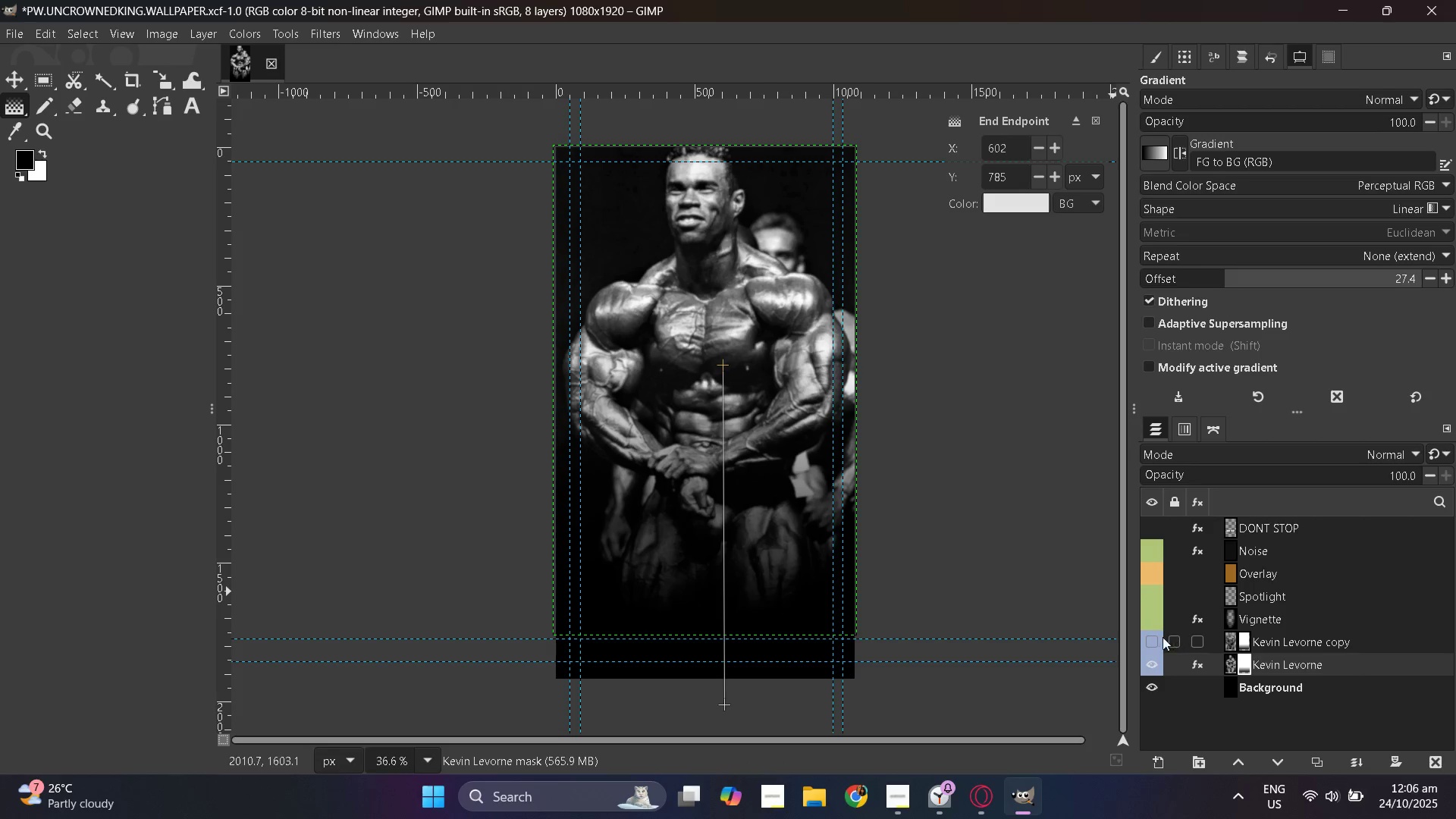 
left_click([1151, 637])
 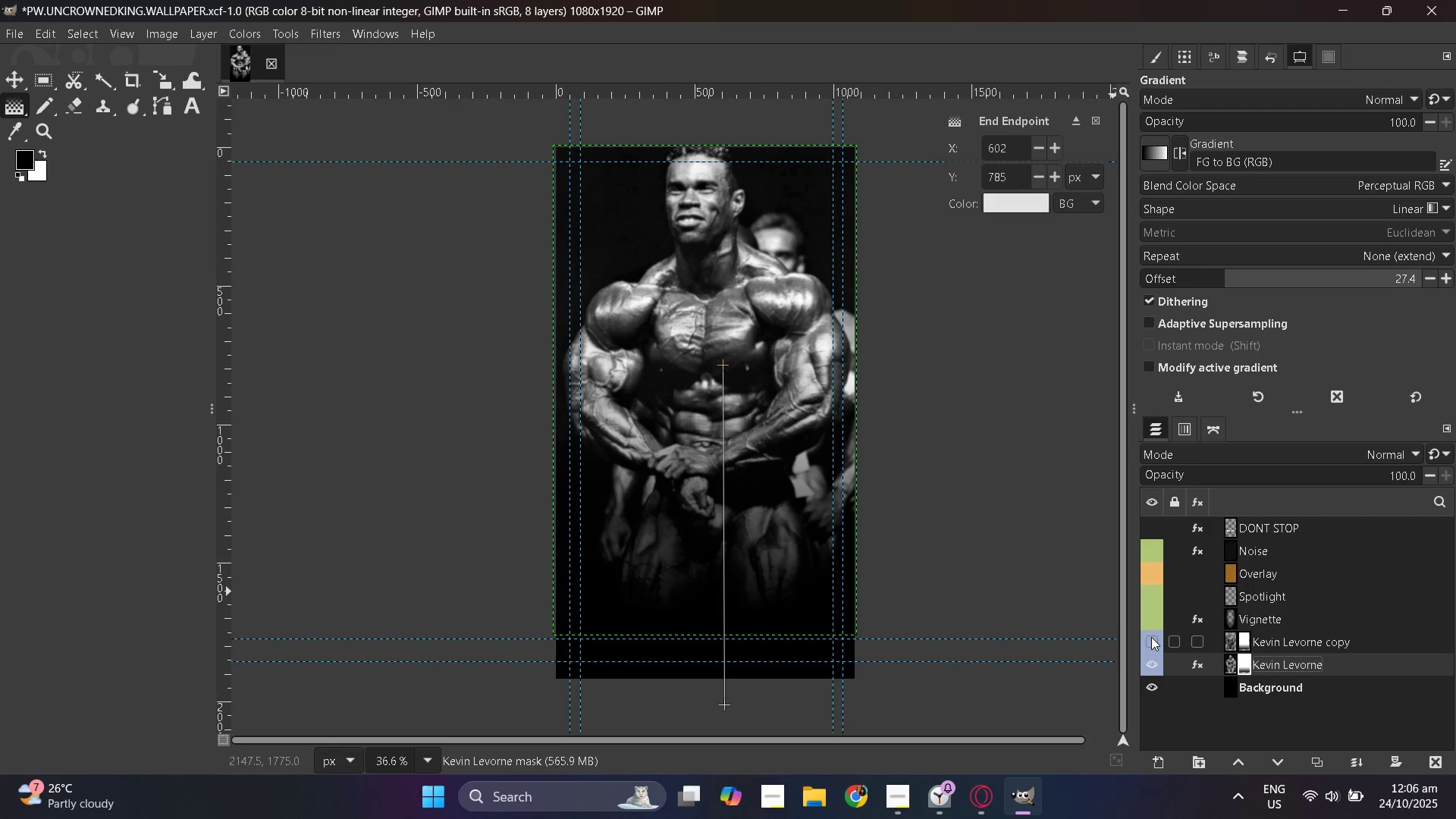 
double_click([1151, 637])
 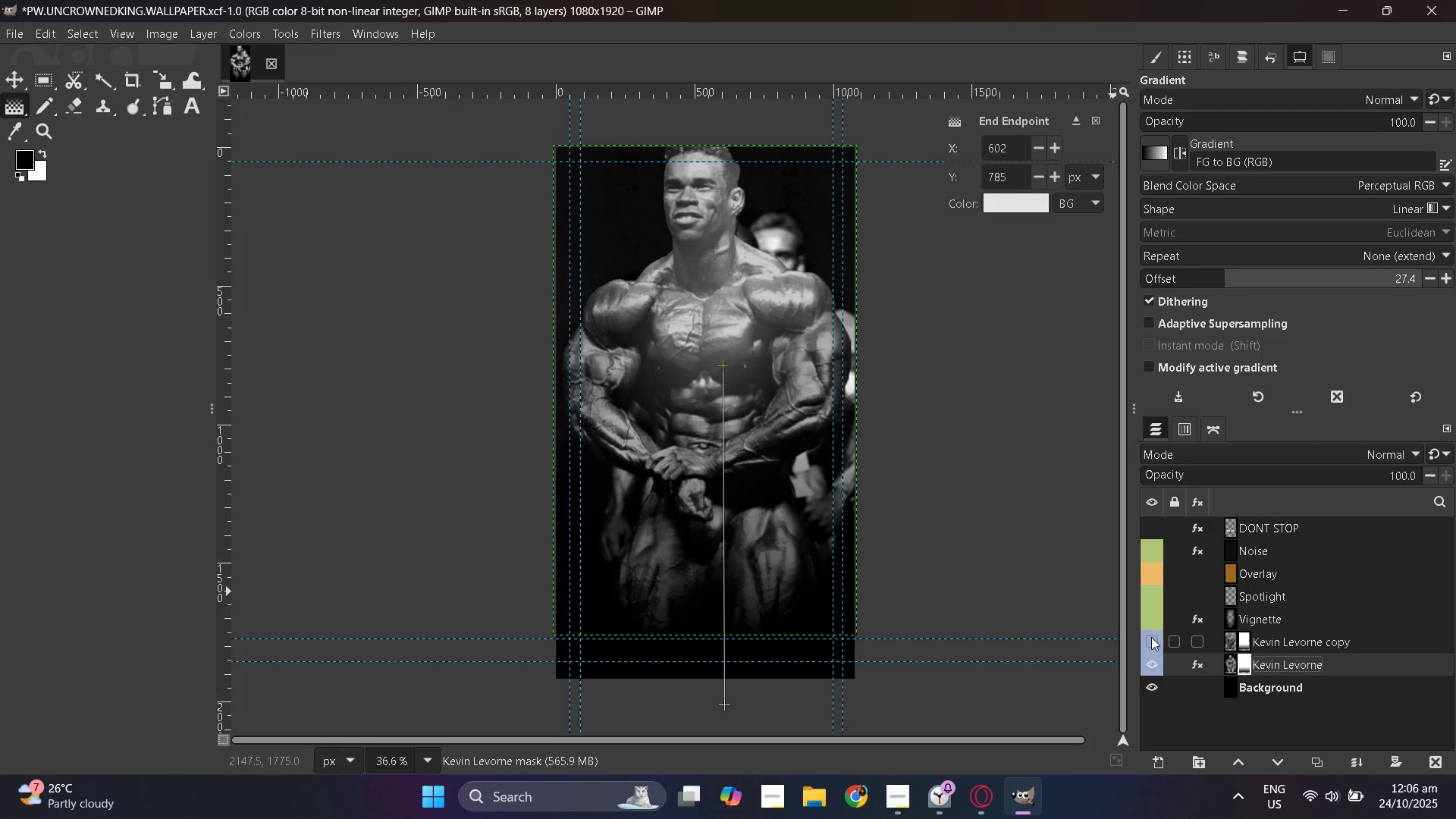 
triple_click([1151, 637])
 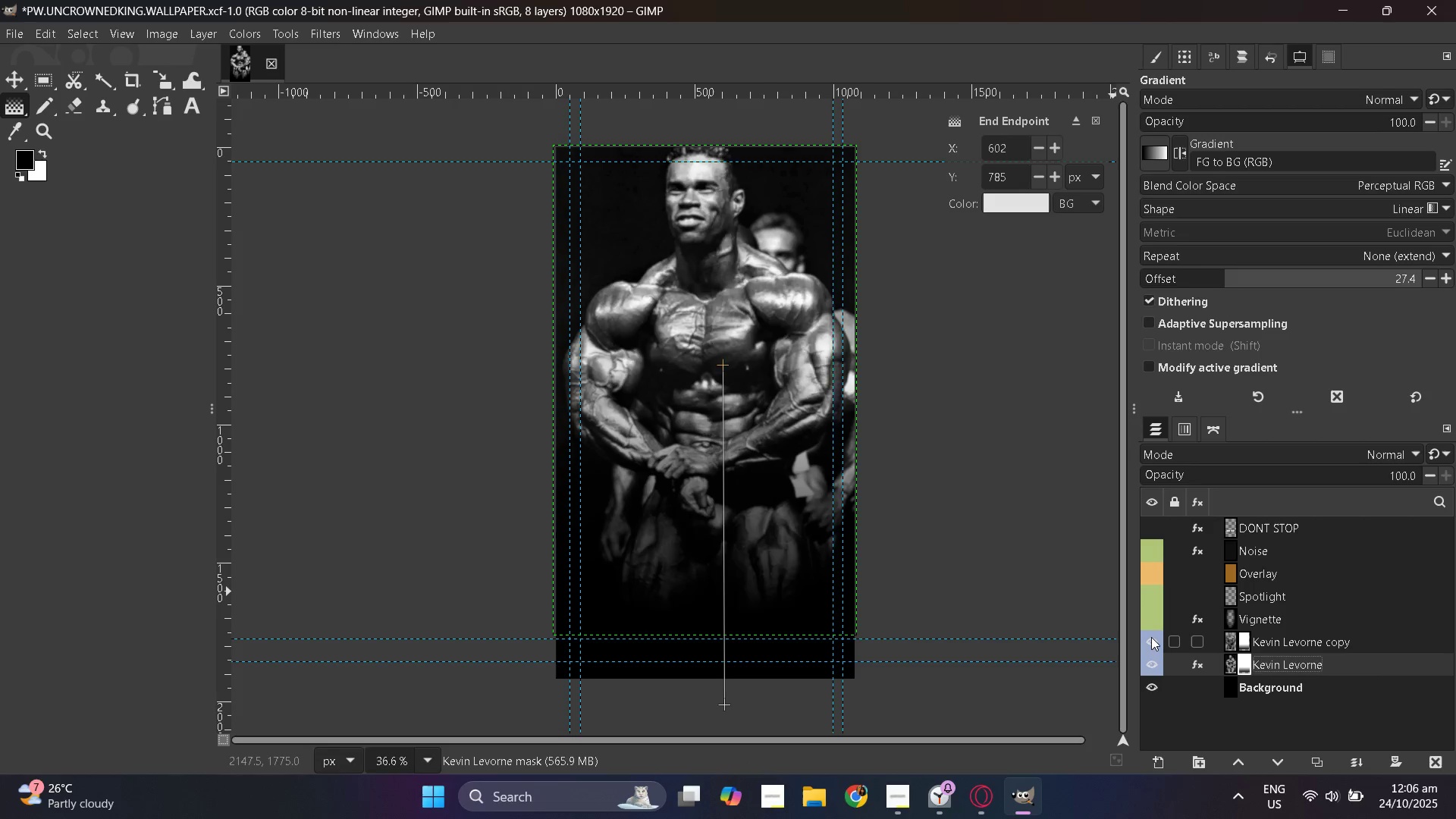 
triple_click([1151, 637])
 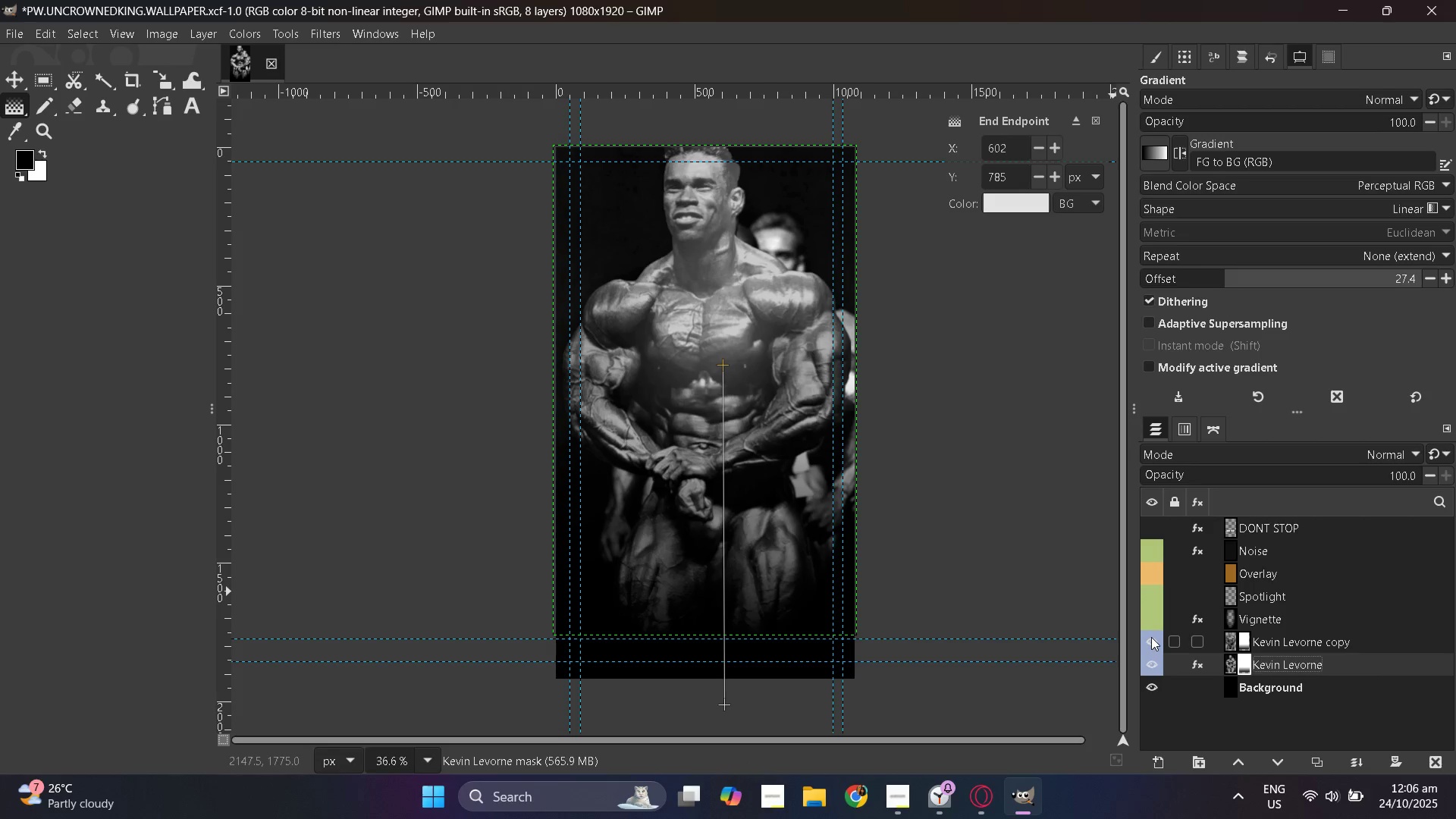 
triple_click([1151, 637])
 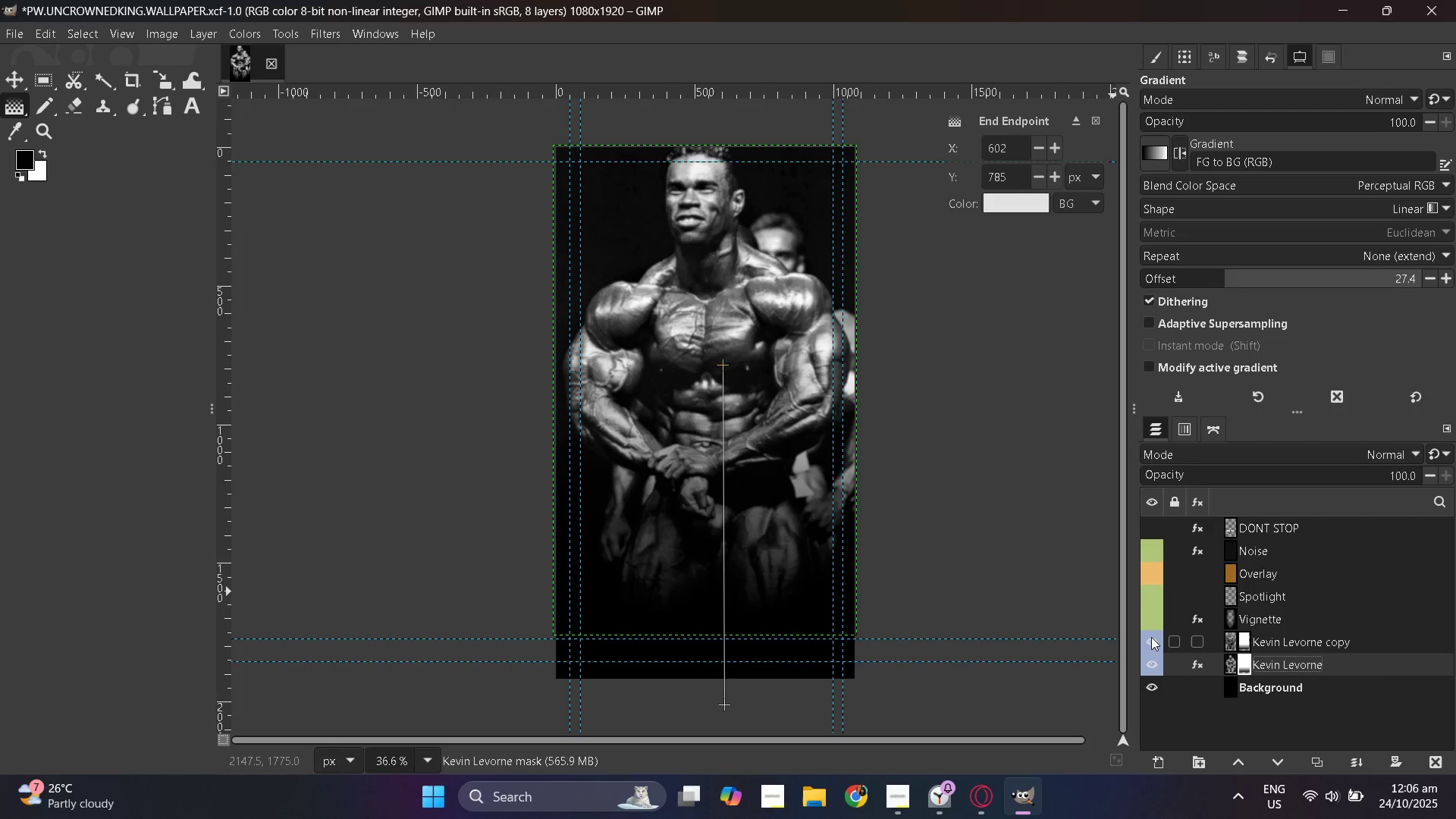 
triple_click([1151, 637])
 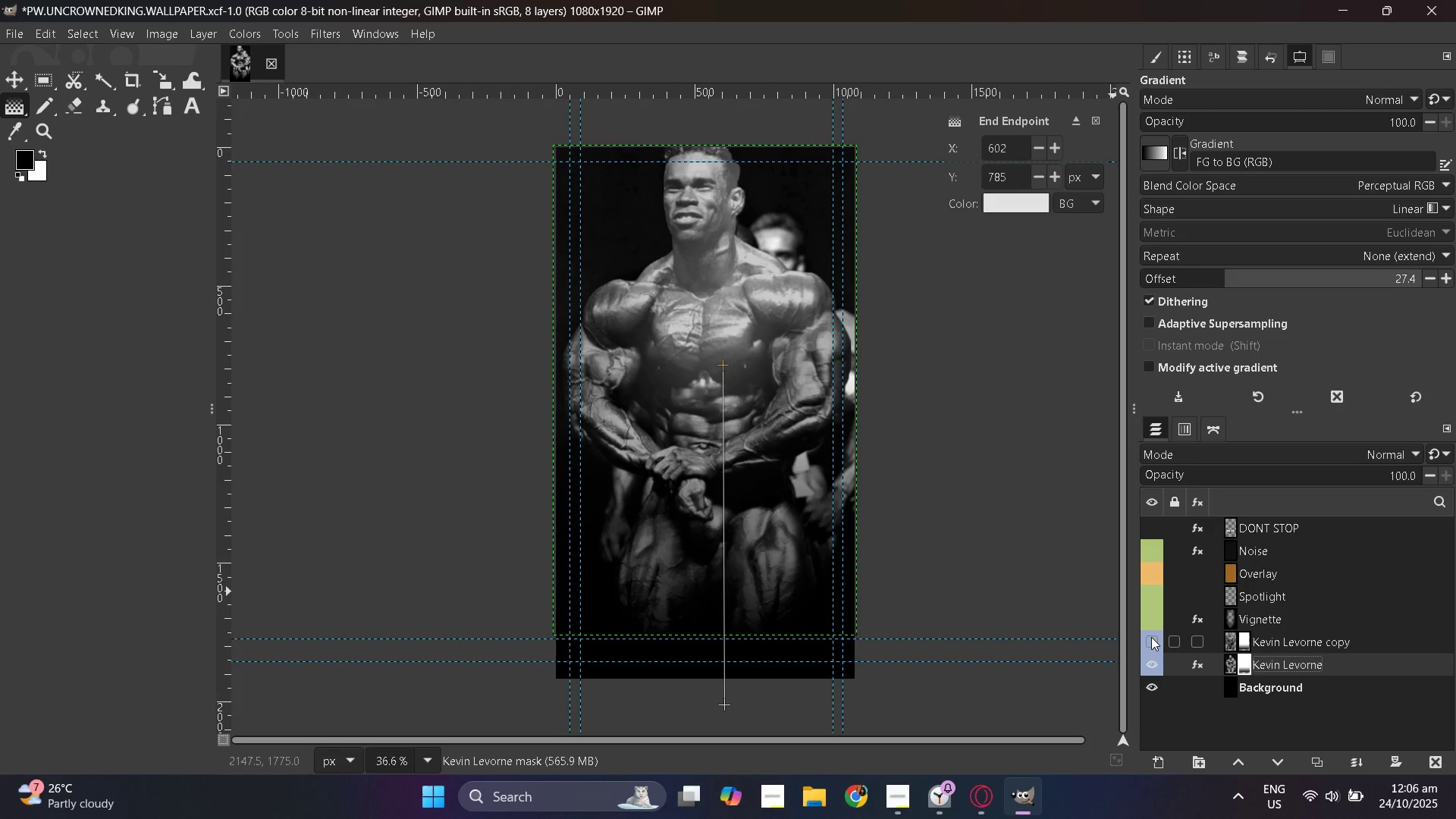 
double_click([1151, 637])
 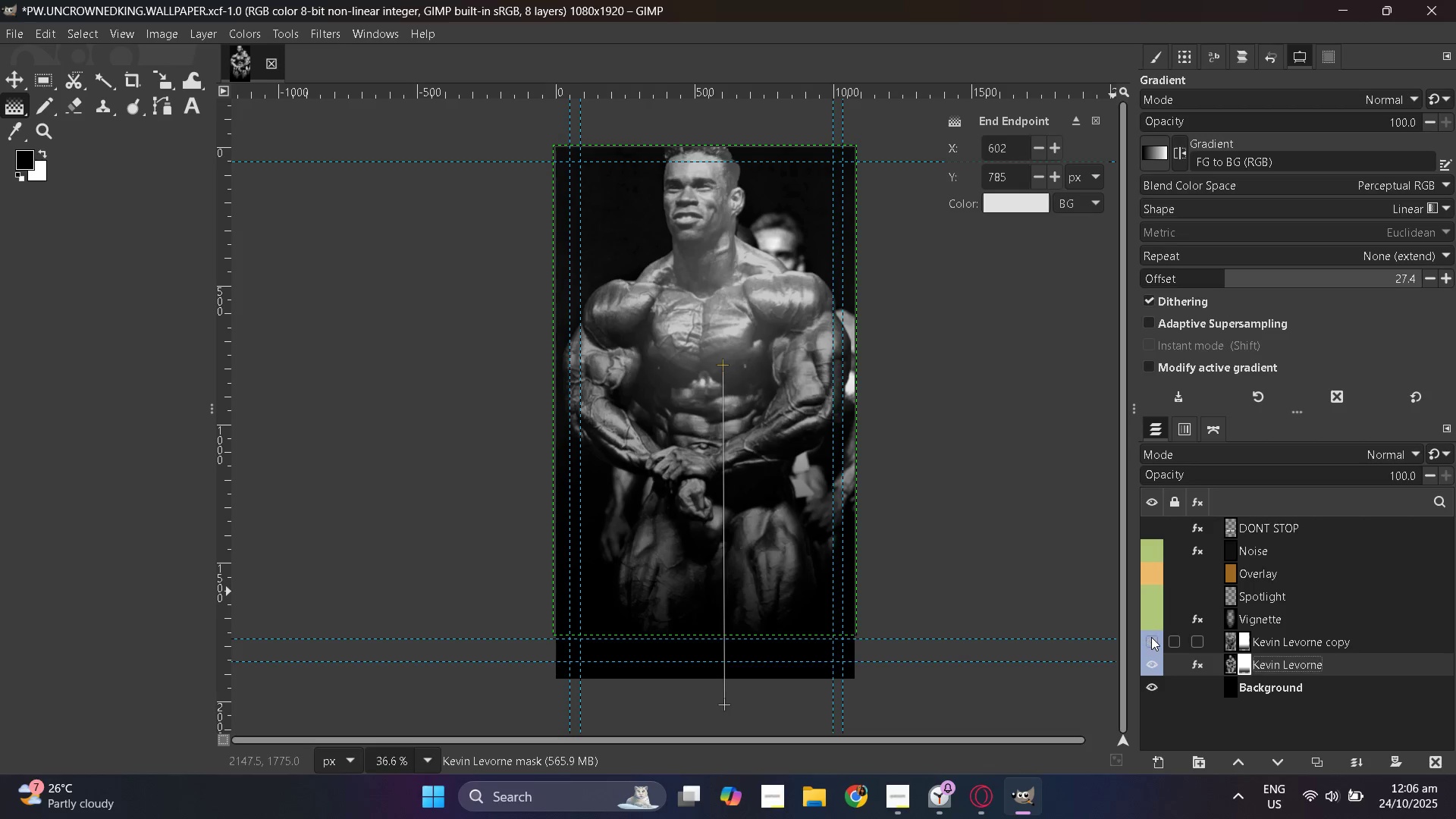 
triple_click([1151, 637])
 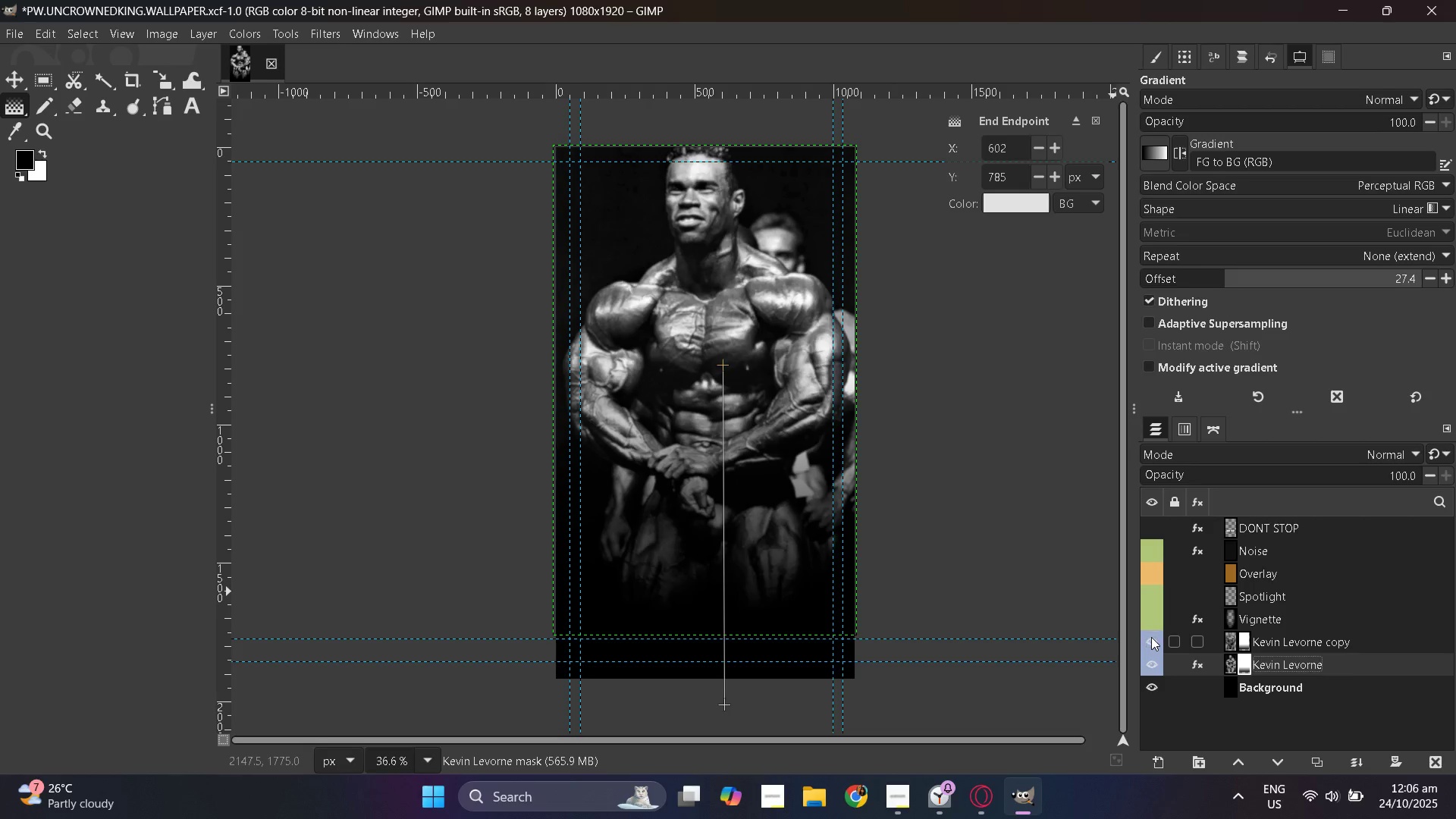 
triple_click([1151, 637])
 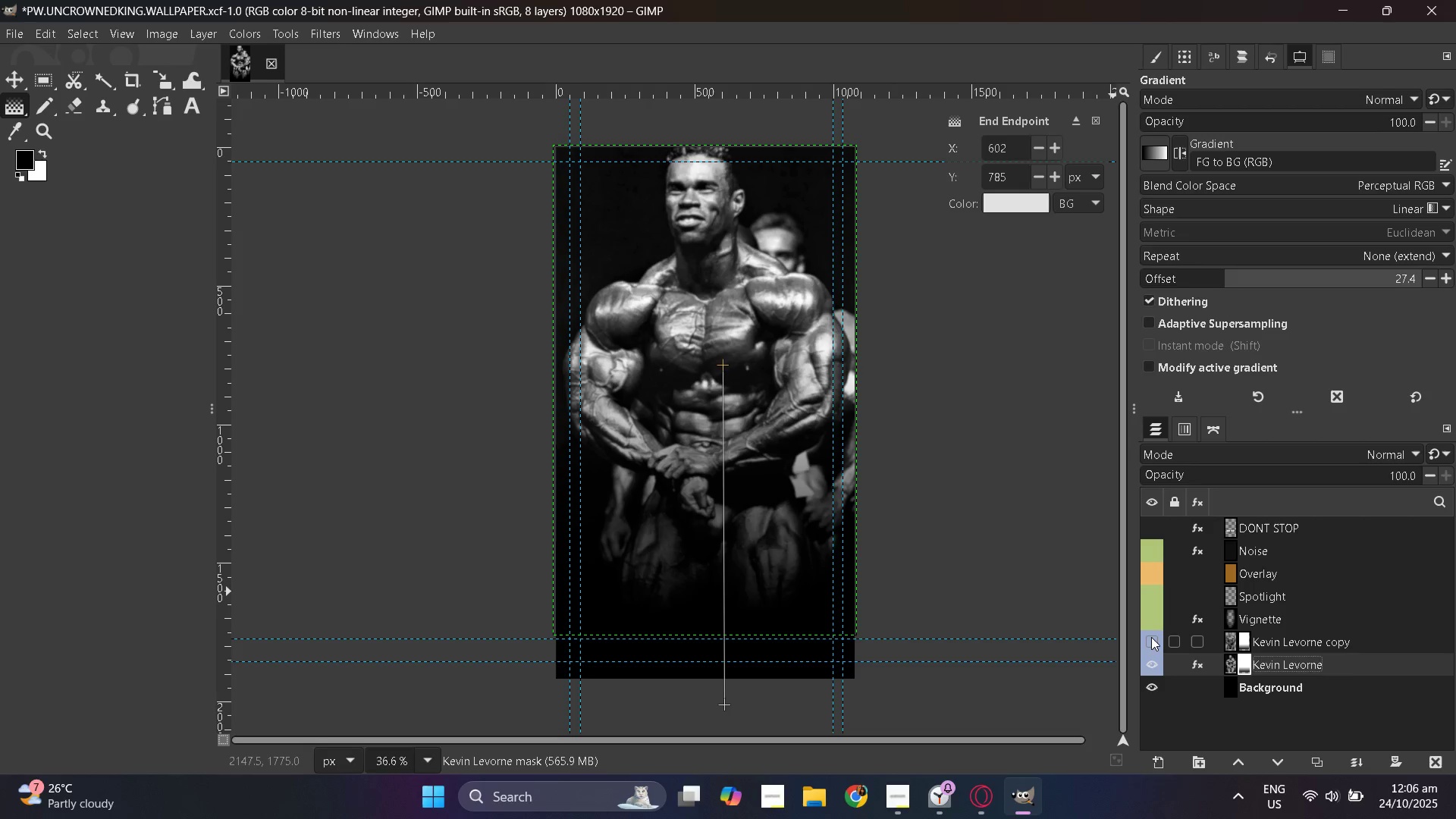 
double_click([1151, 637])
 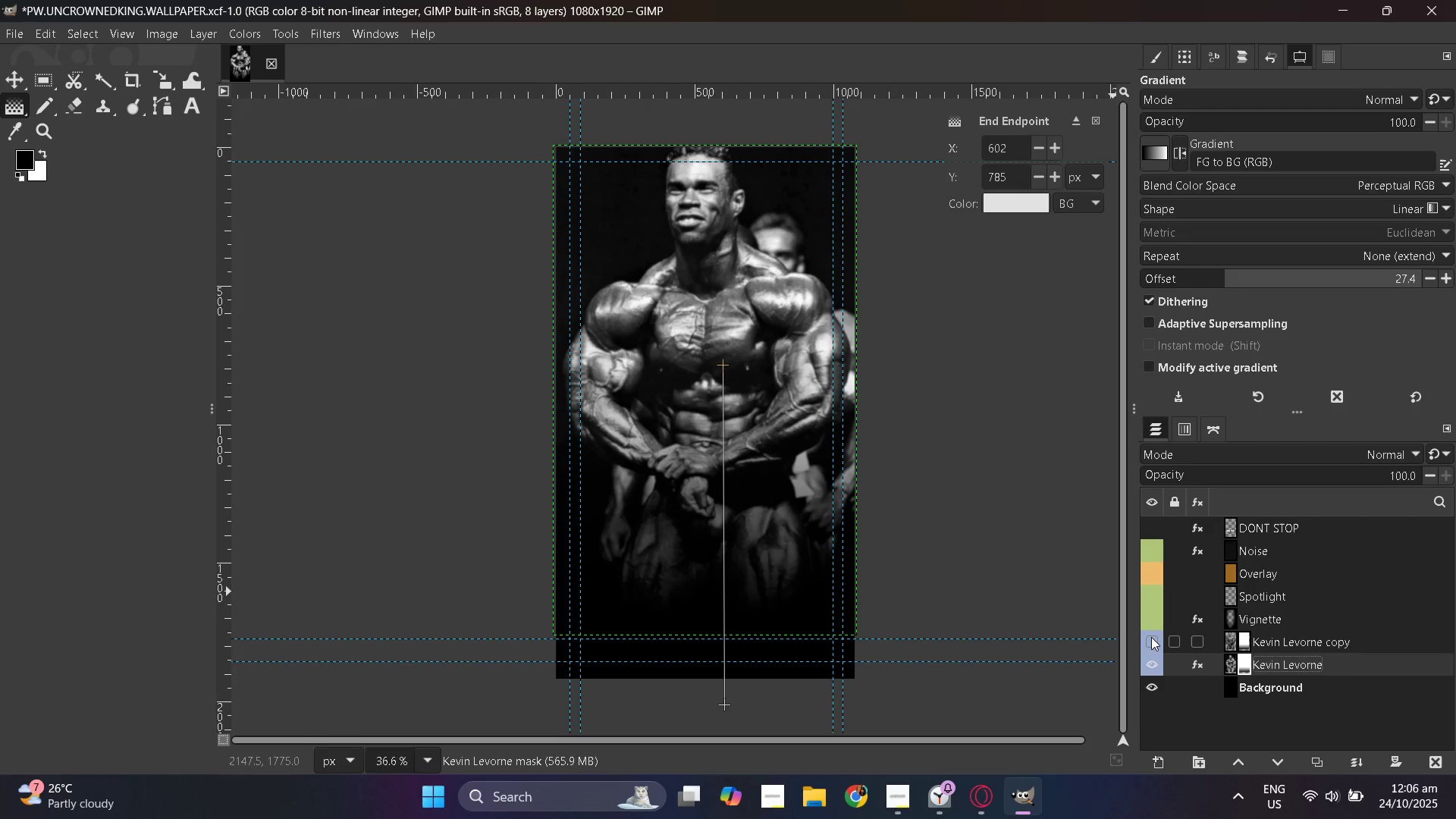 
double_click([1151, 637])
 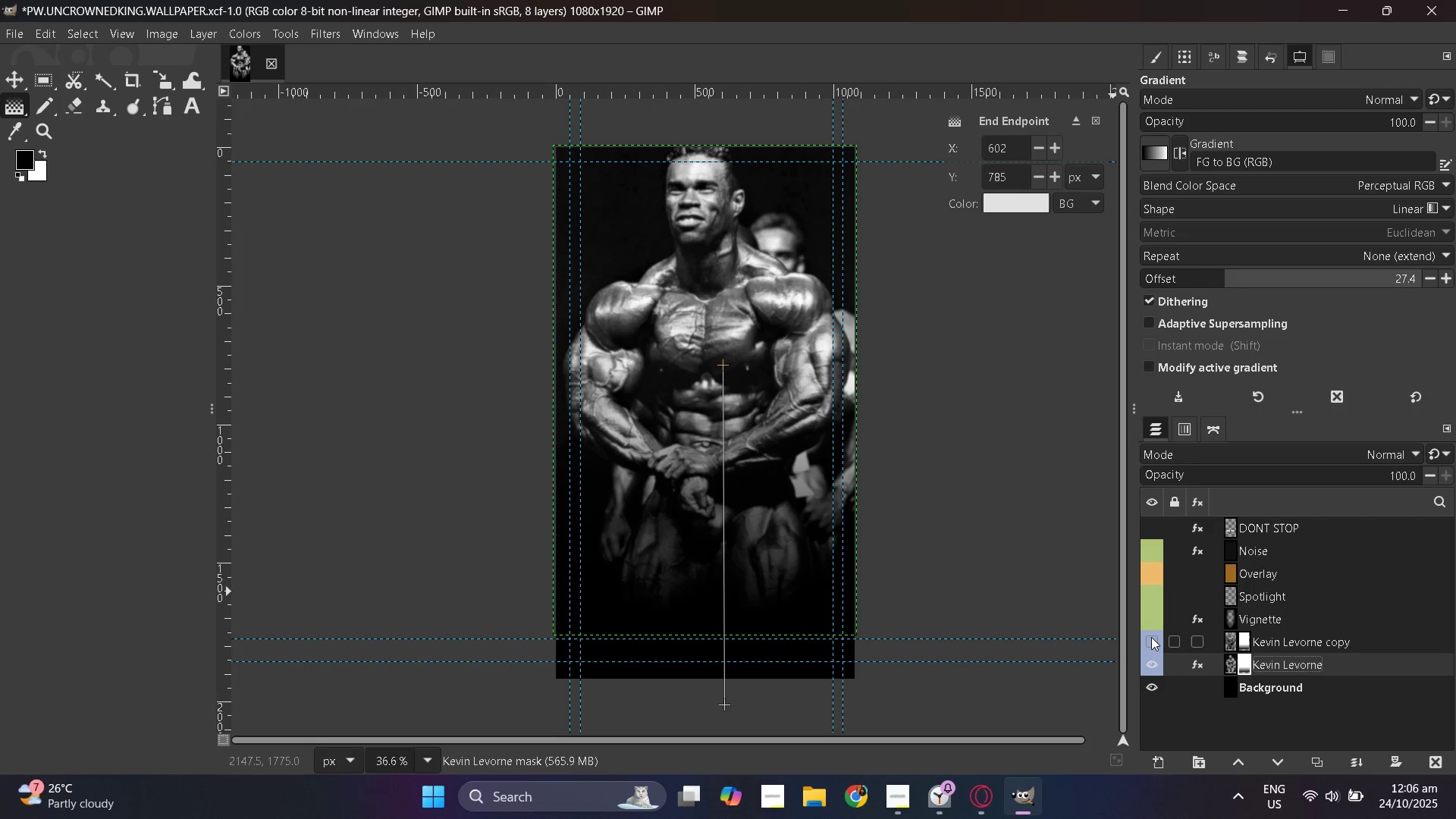 
triple_click([1151, 637])
 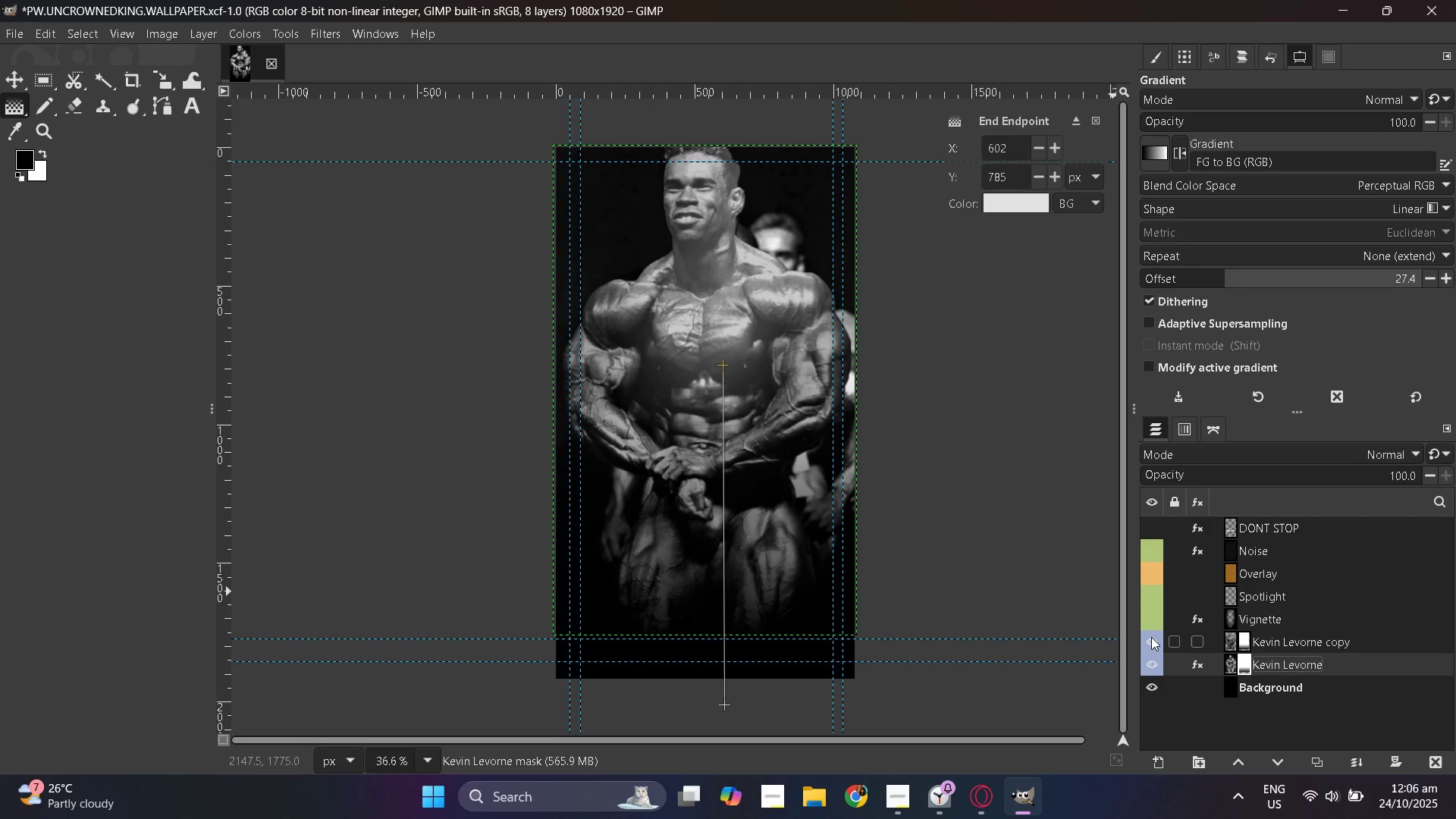 
triple_click([1151, 637])
 